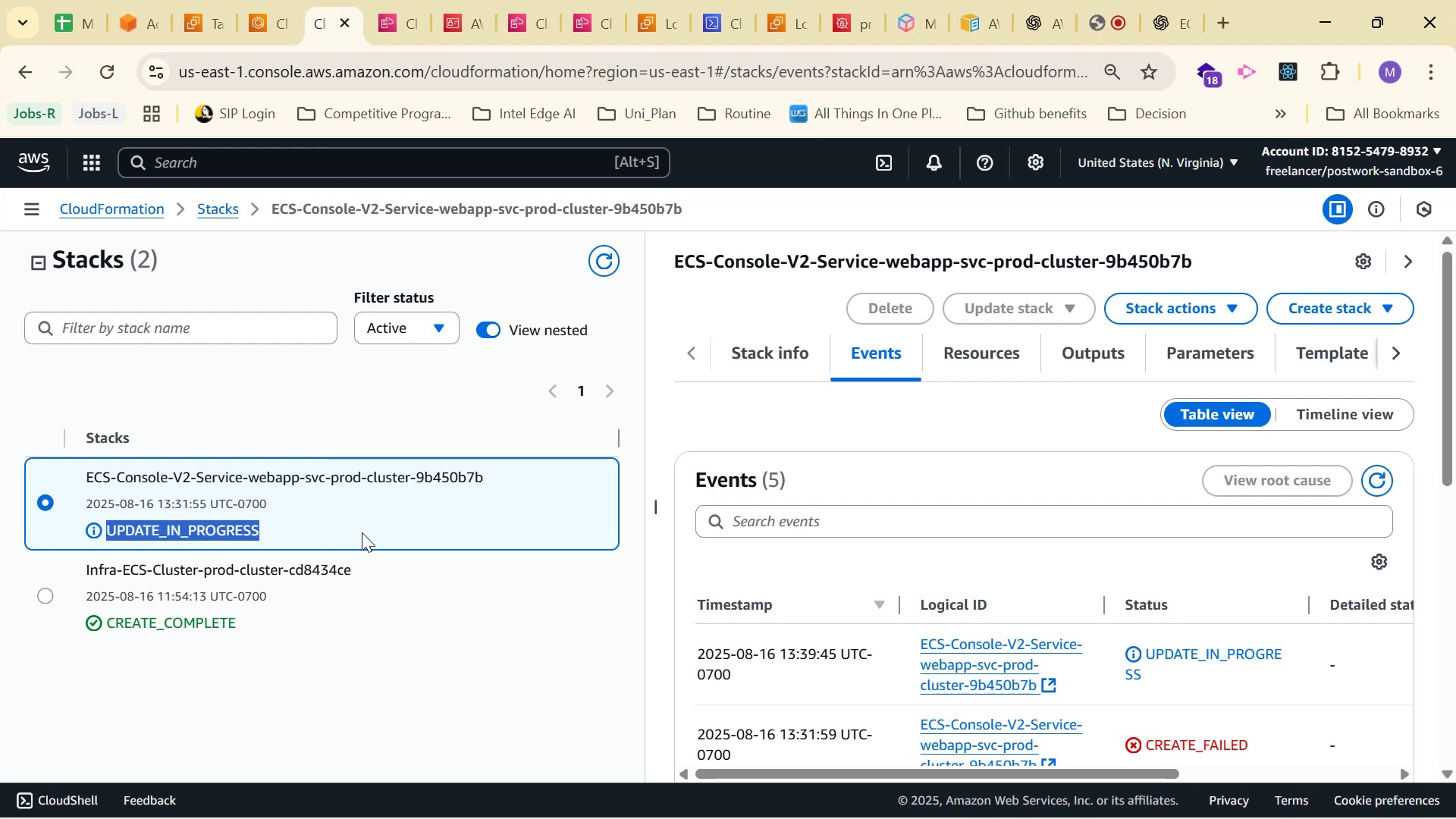 
triple_click([362, 532])
 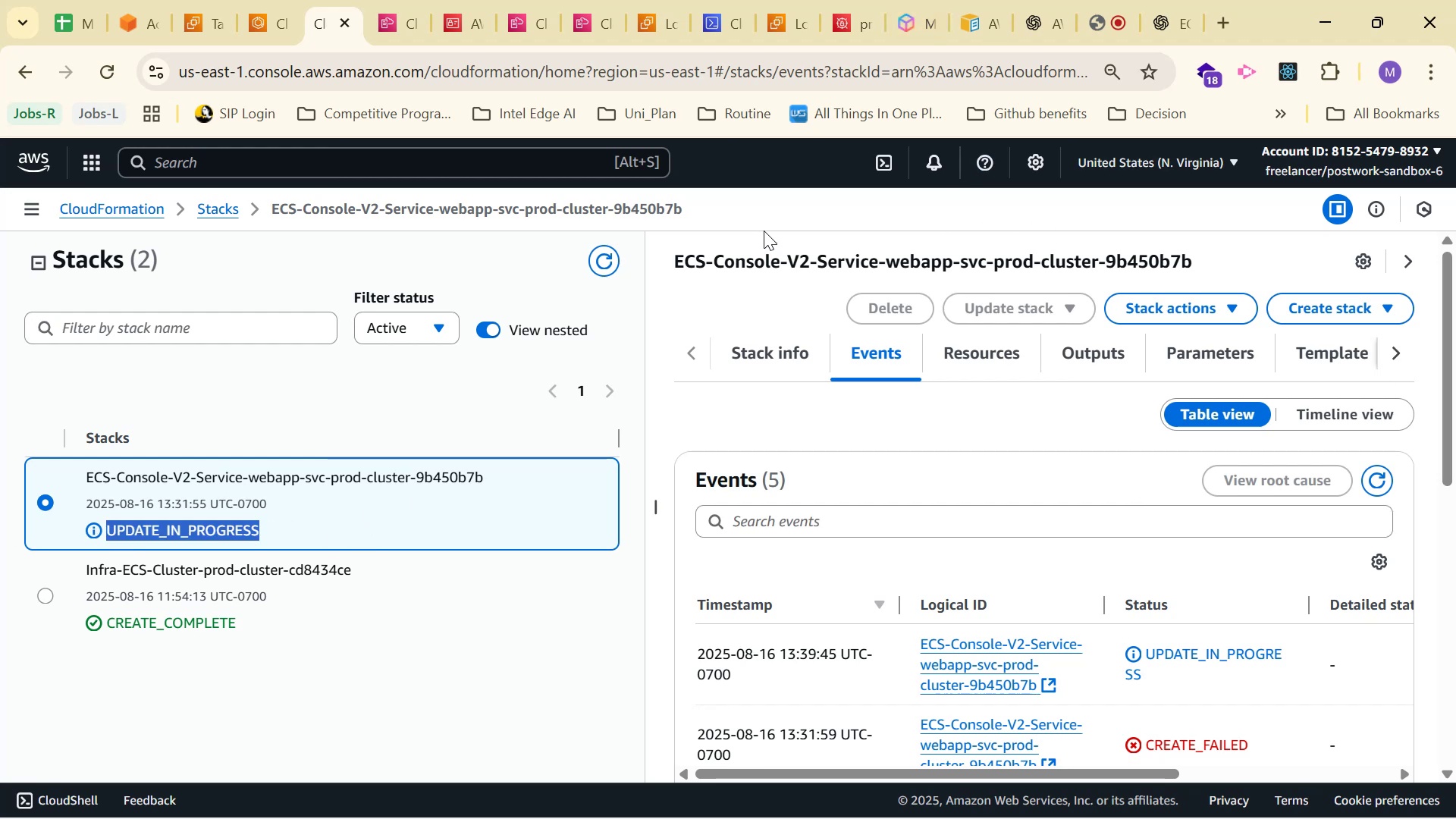 
wait(6.73)
 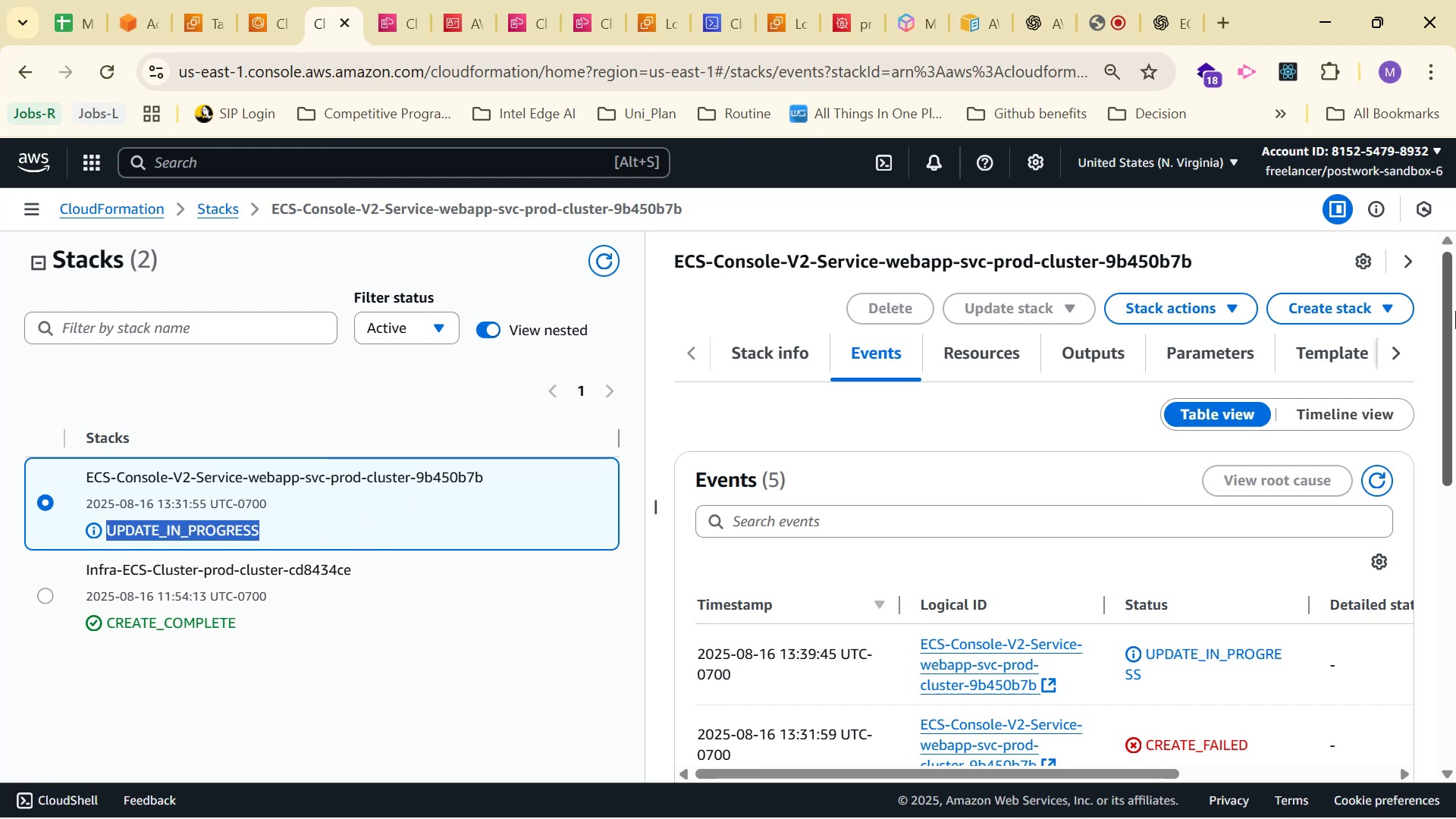 
left_click([409, 517])
 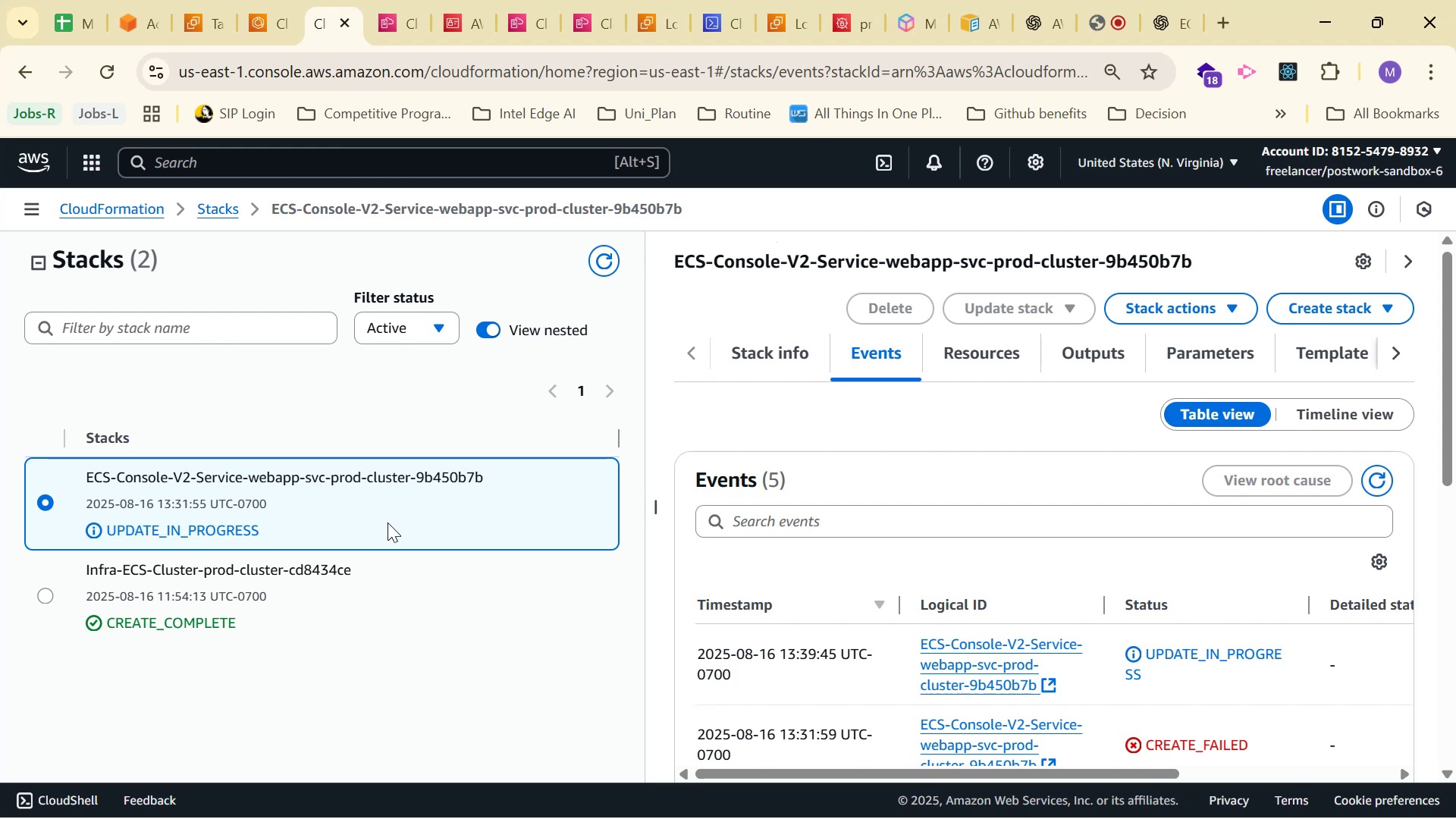 
left_click_drag(start_coordinate=[301, 530], to_coordinate=[89, 477])
 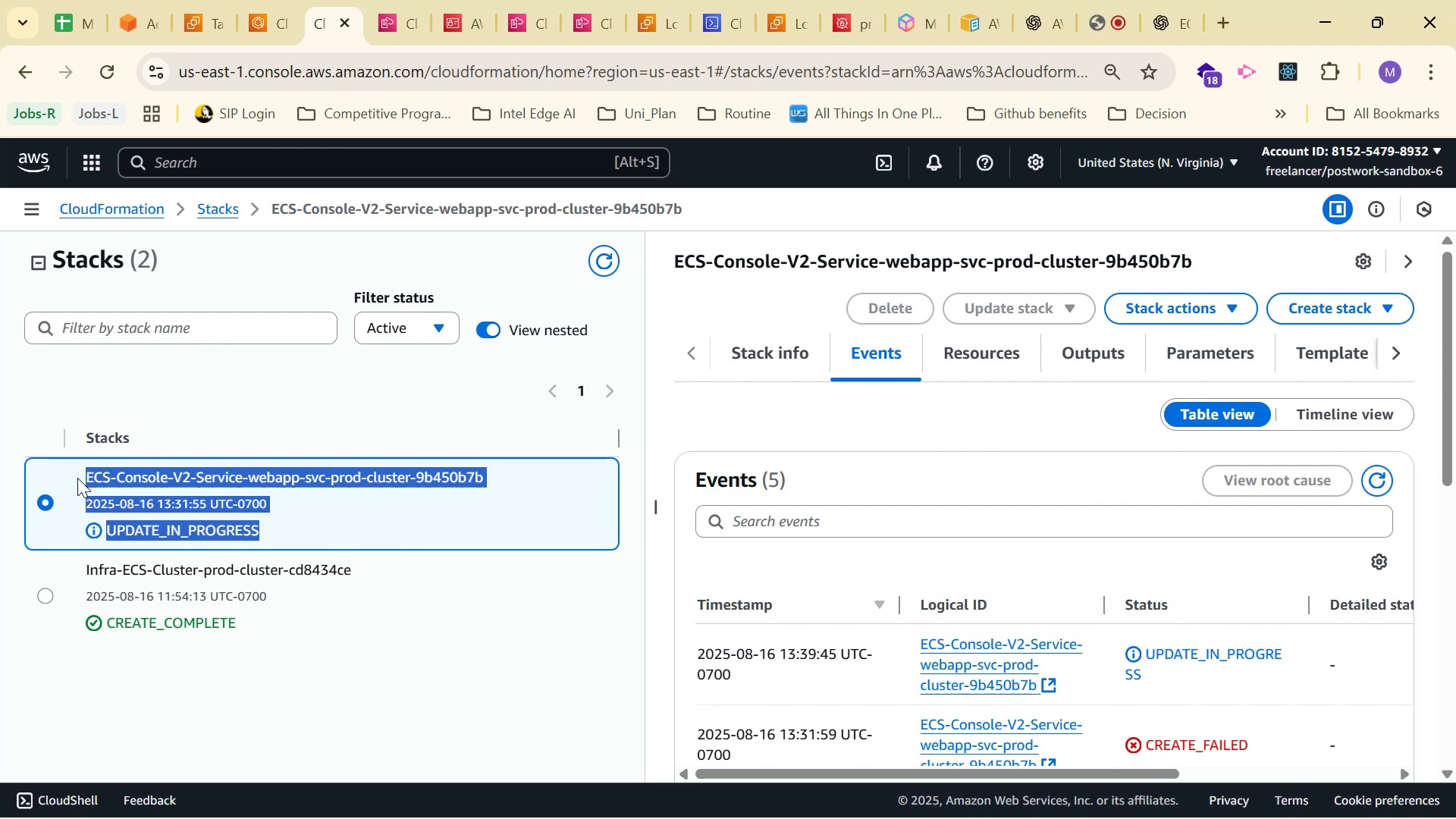 
left_click([77, 478])
 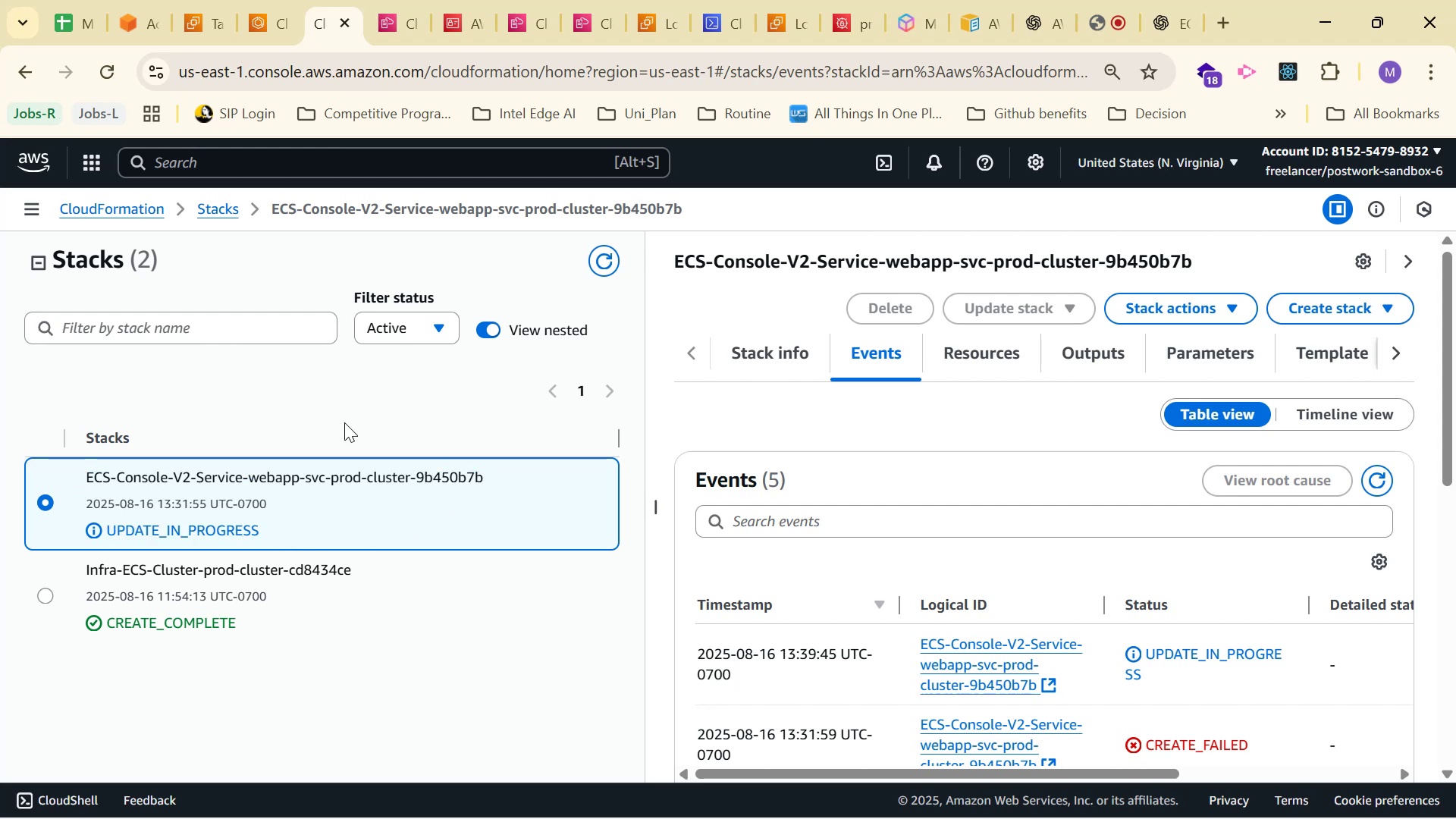 
scroll: coordinate [1058, 606], scroll_direction: down, amount: 10.0
 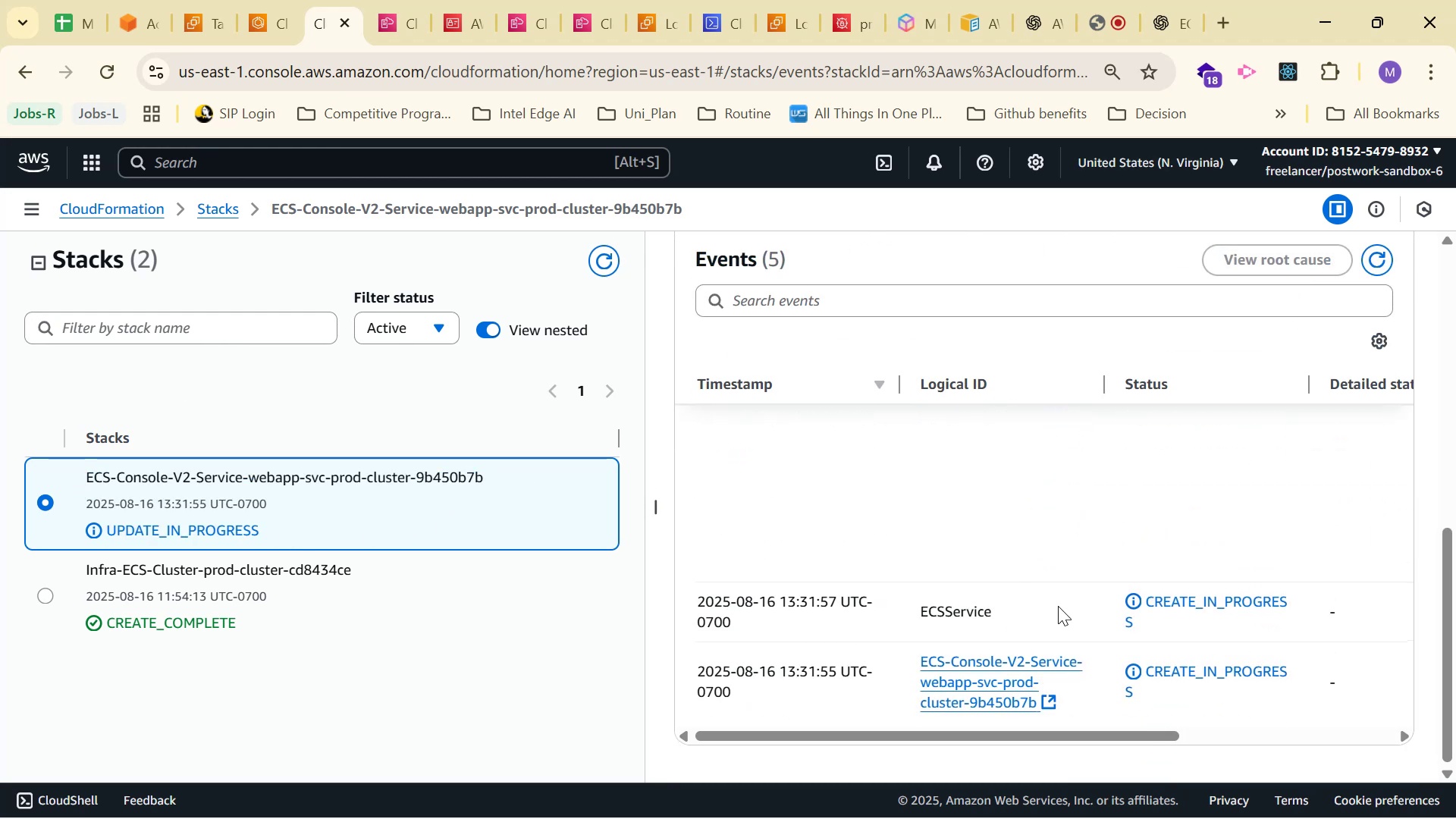 
scroll: coordinate [1046, 613], scroll_direction: up, amount: 5.0
 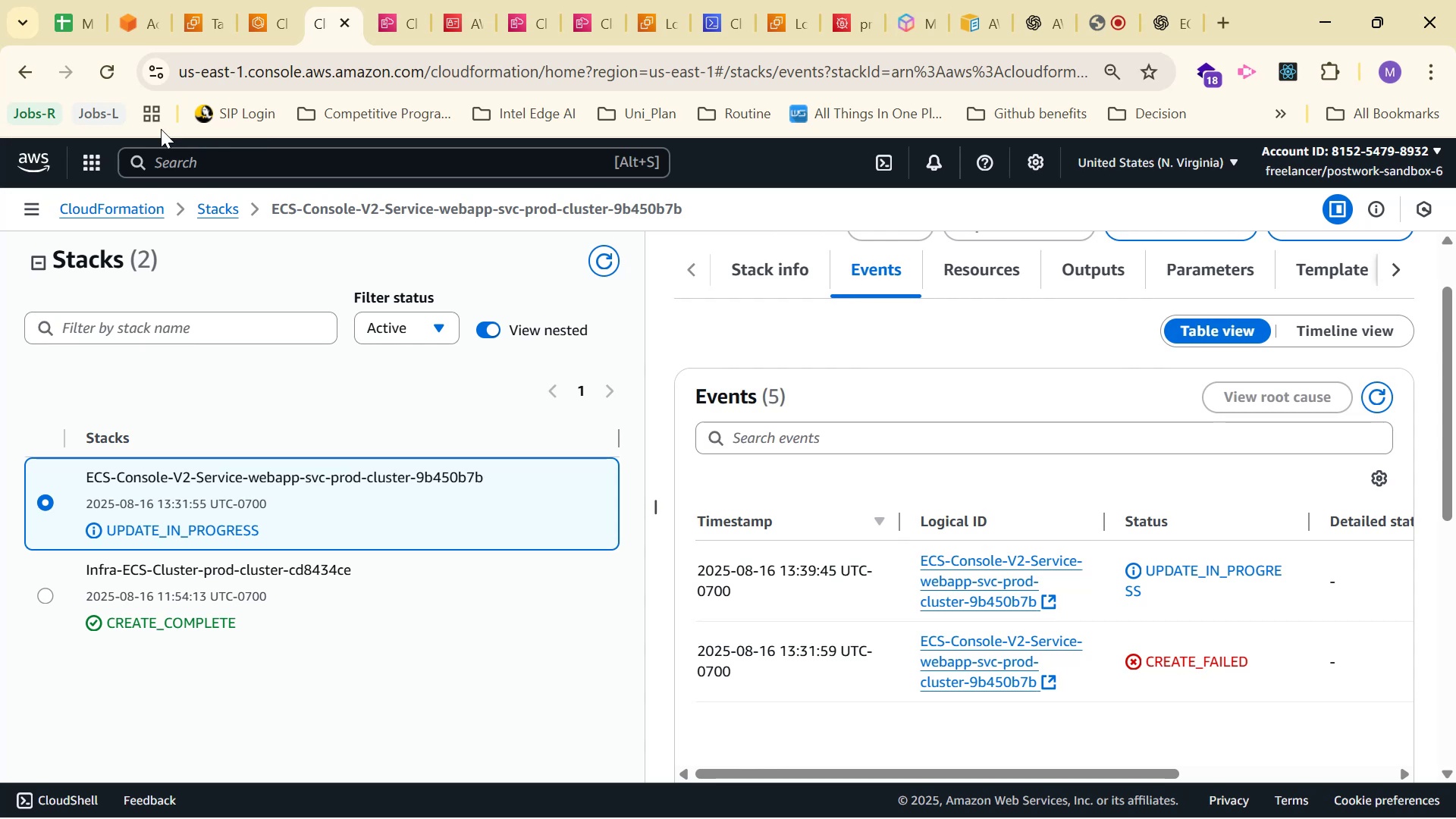 
left_click([116, 75])
 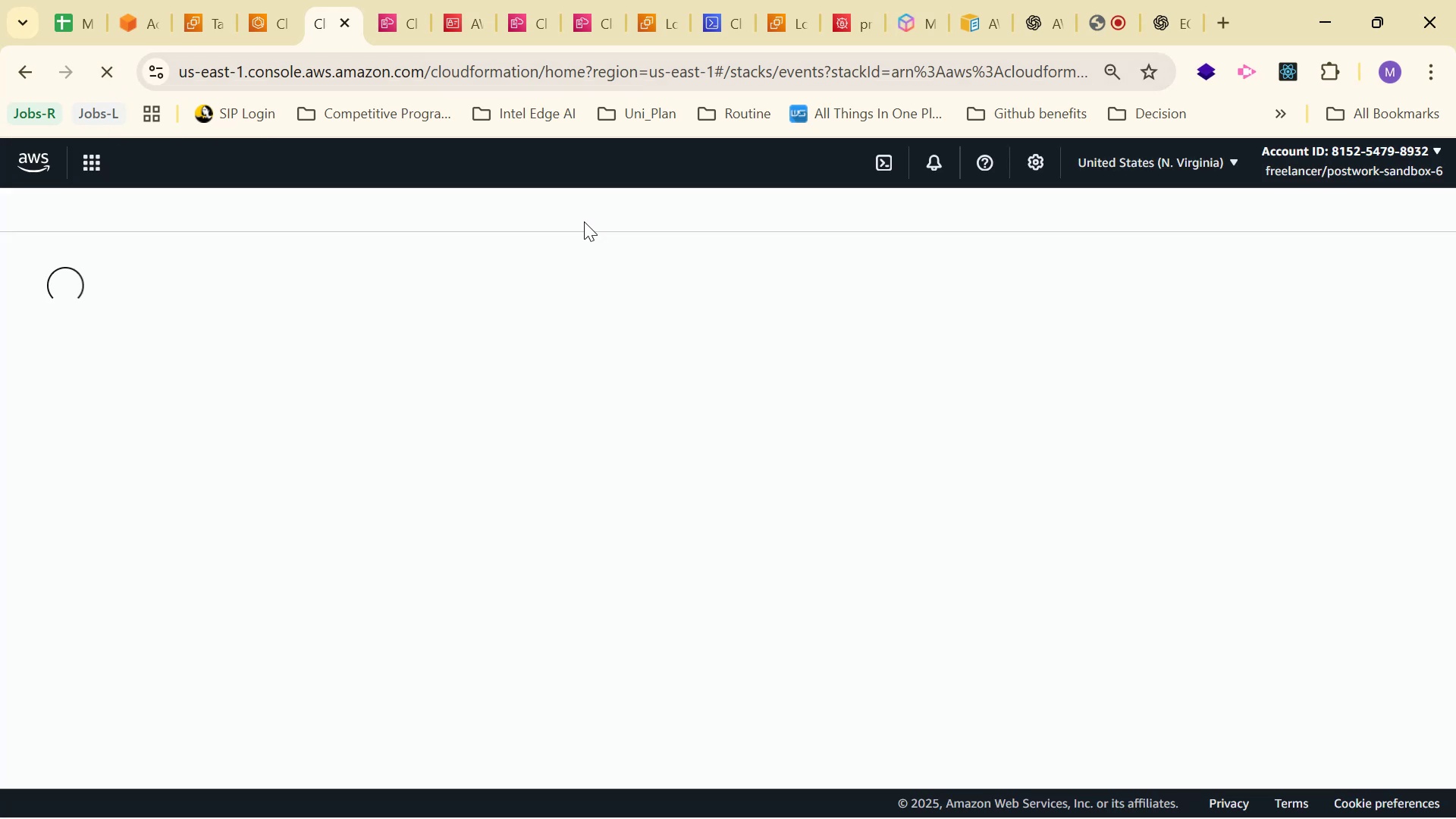 
mouse_move([648, 240])
 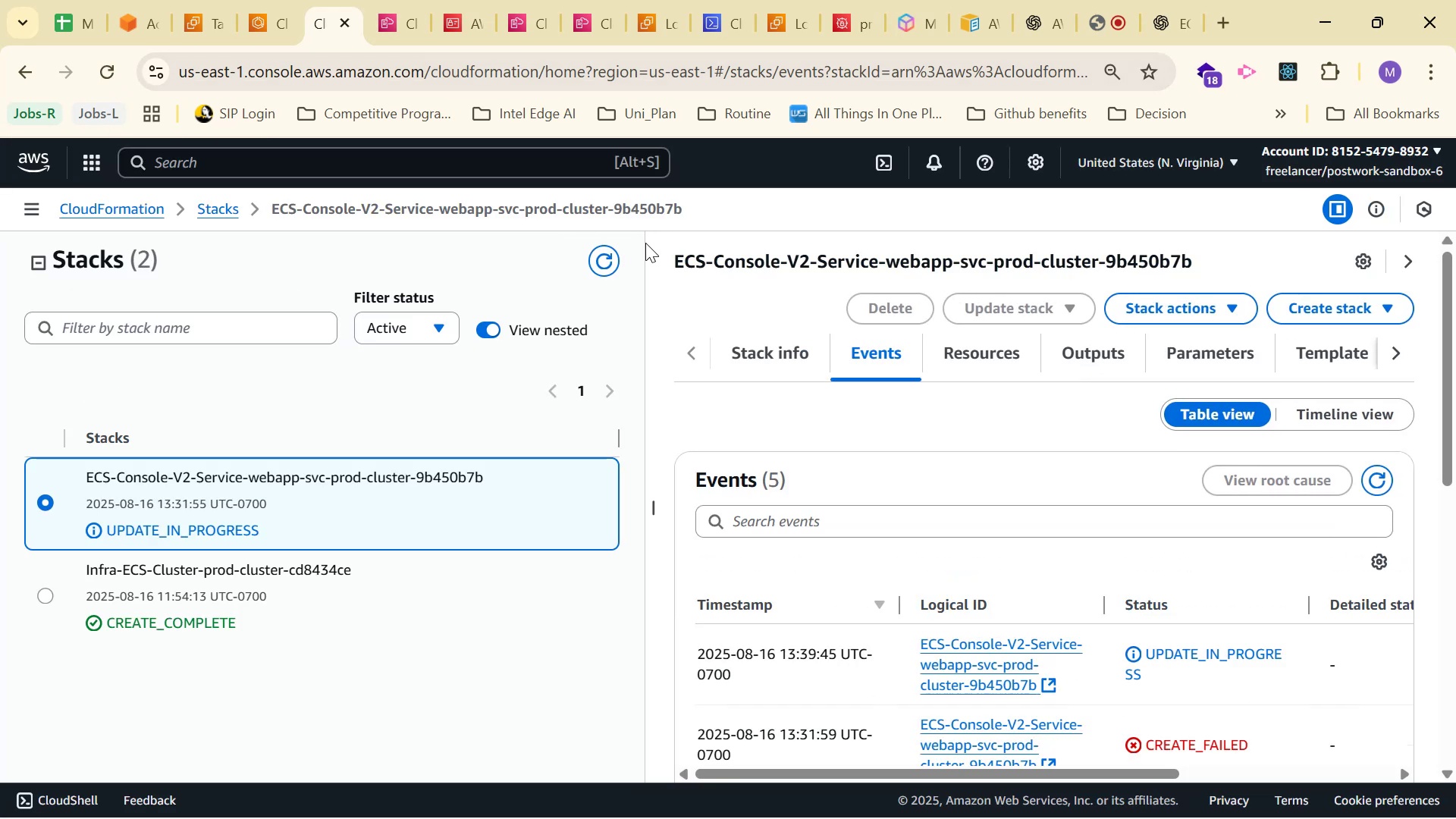 
scroll: coordinate [1156, 522], scroll_direction: down, amount: 14.0
 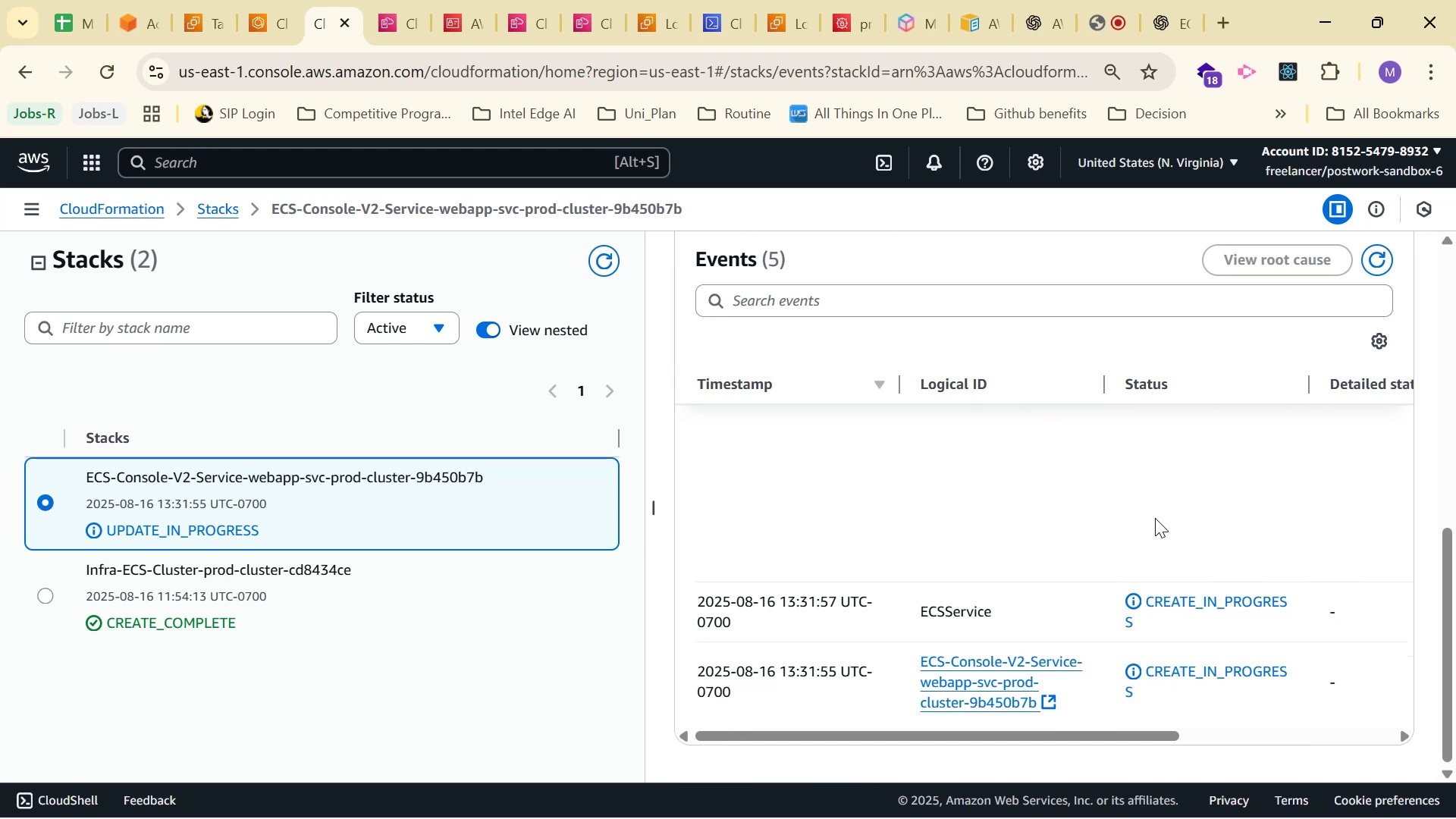 
wait(5.92)
 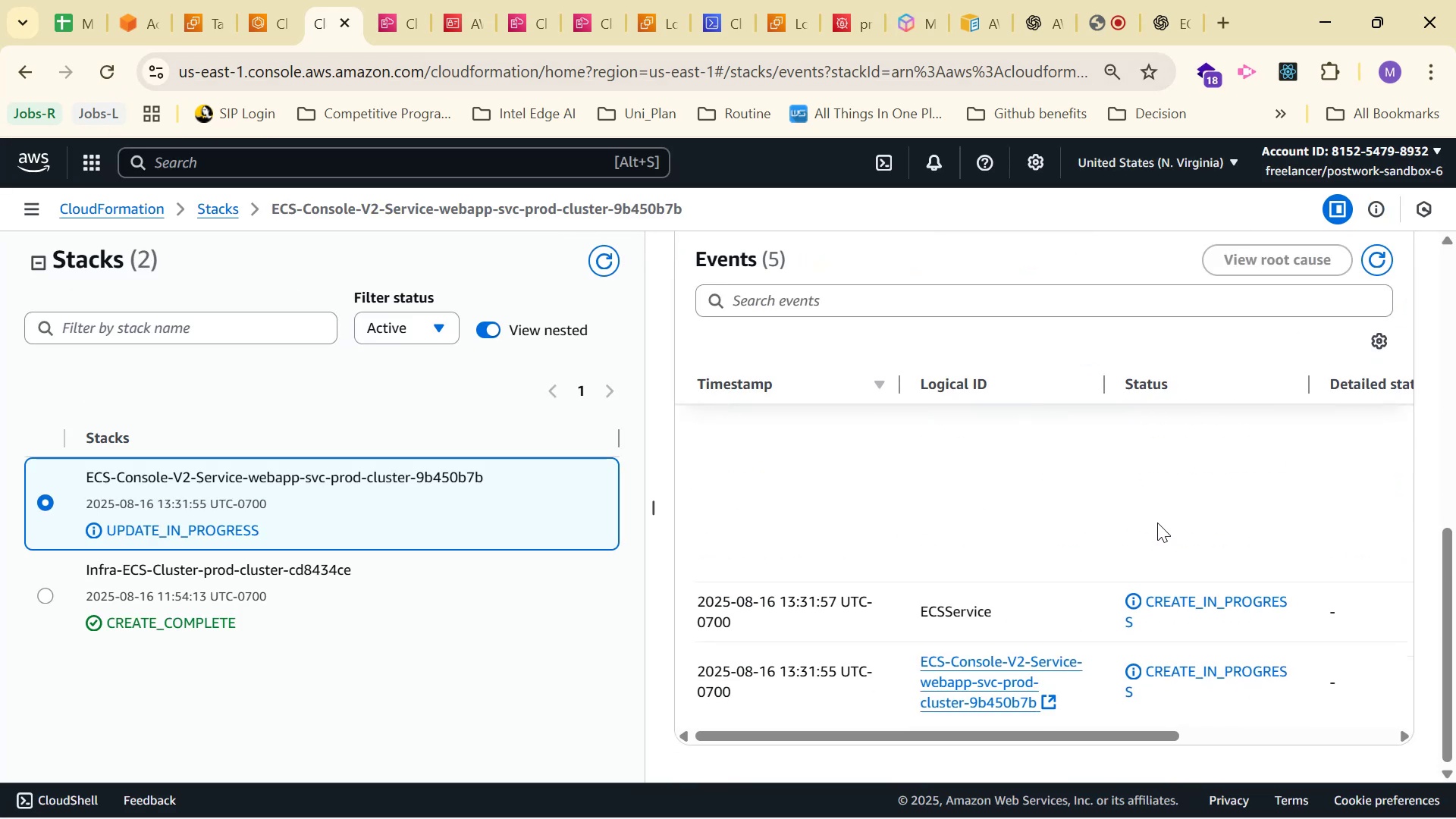 
scroll: coordinate [1152, 508], scroll_direction: up, amount: 7.0
 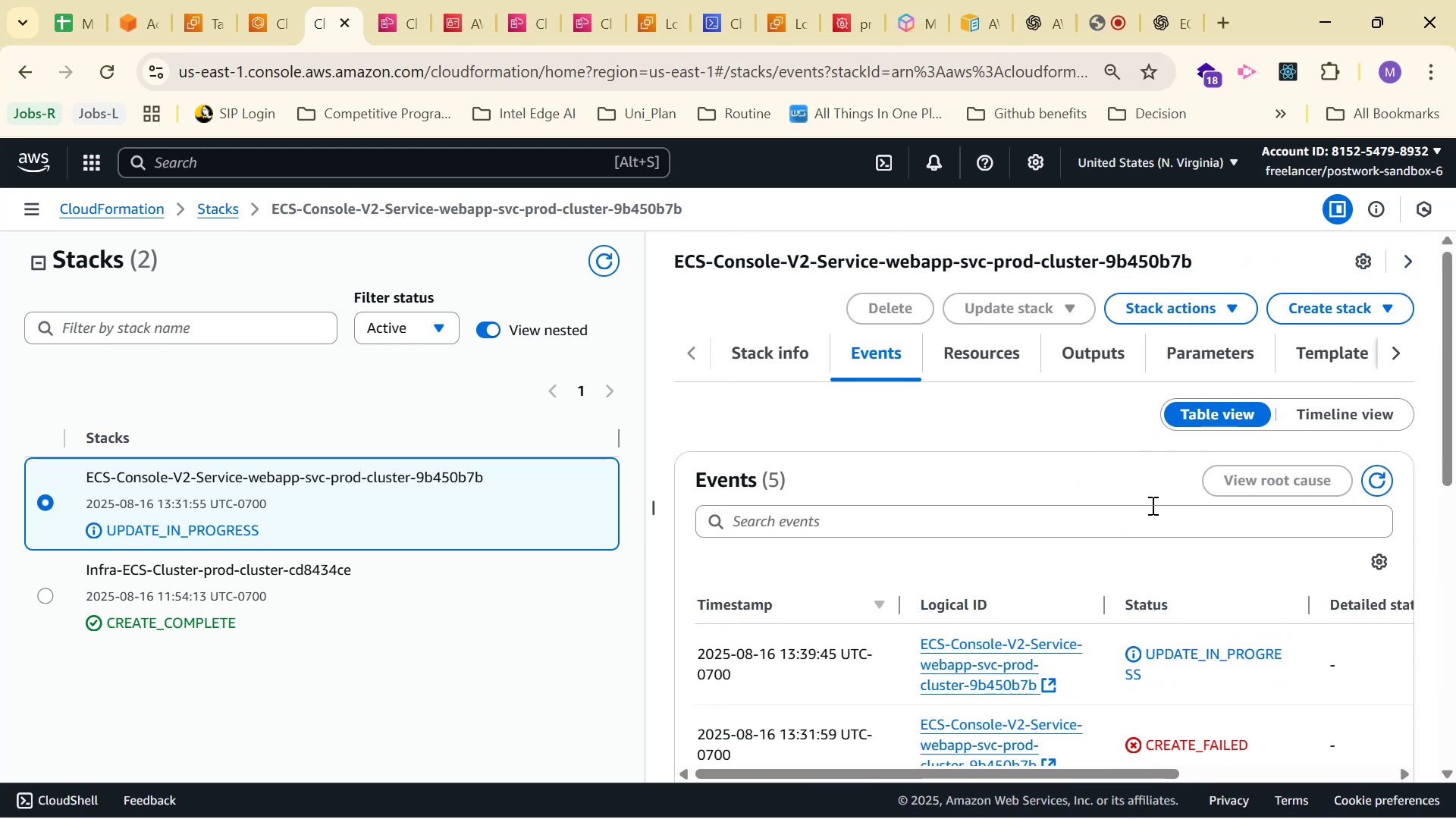 
scroll: coordinate [1144, 566], scroll_direction: down, amount: 11.0
 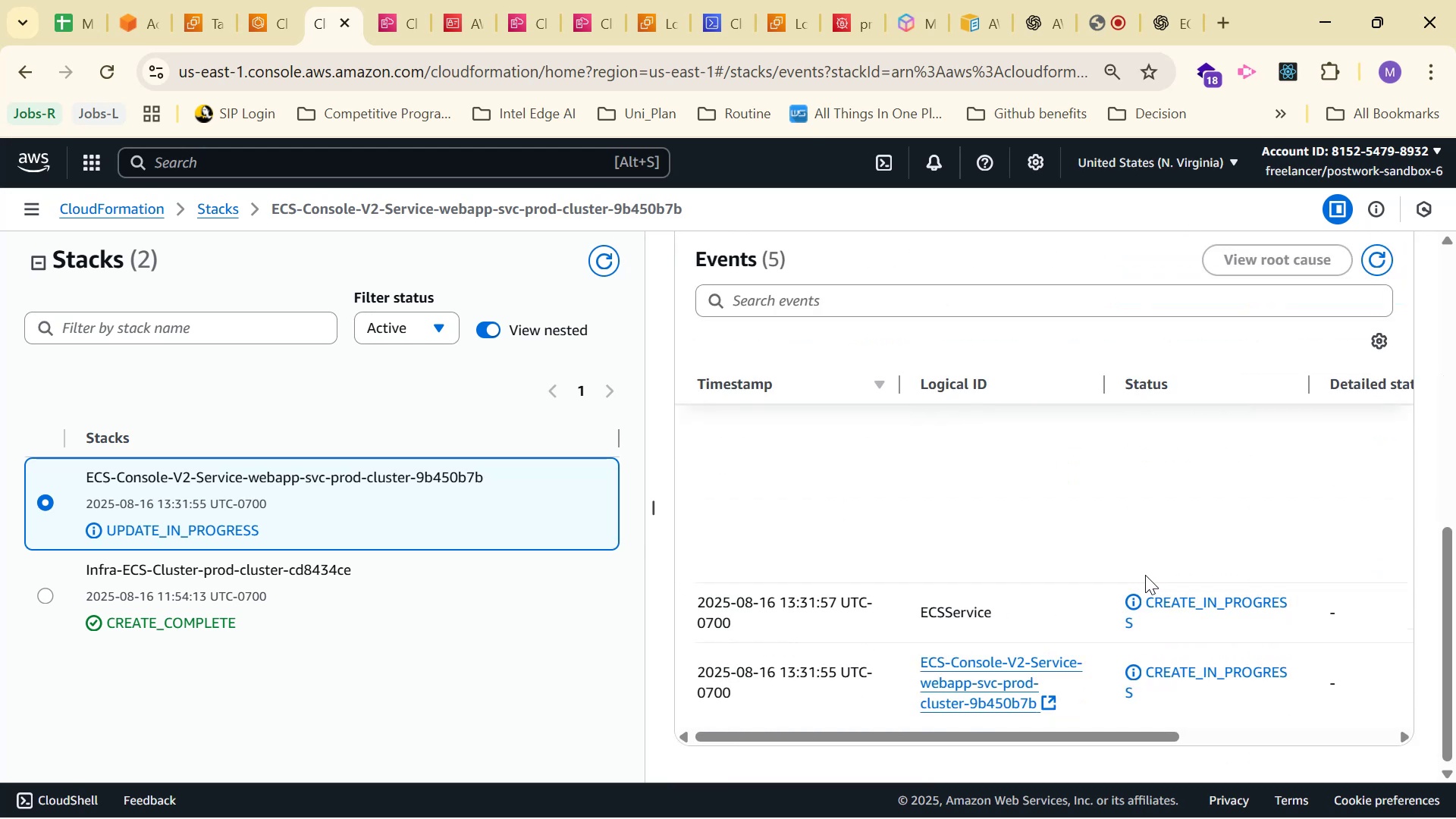 
scroll: coordinate [1140, 563], scroll_direction: up, amount: 9.0
 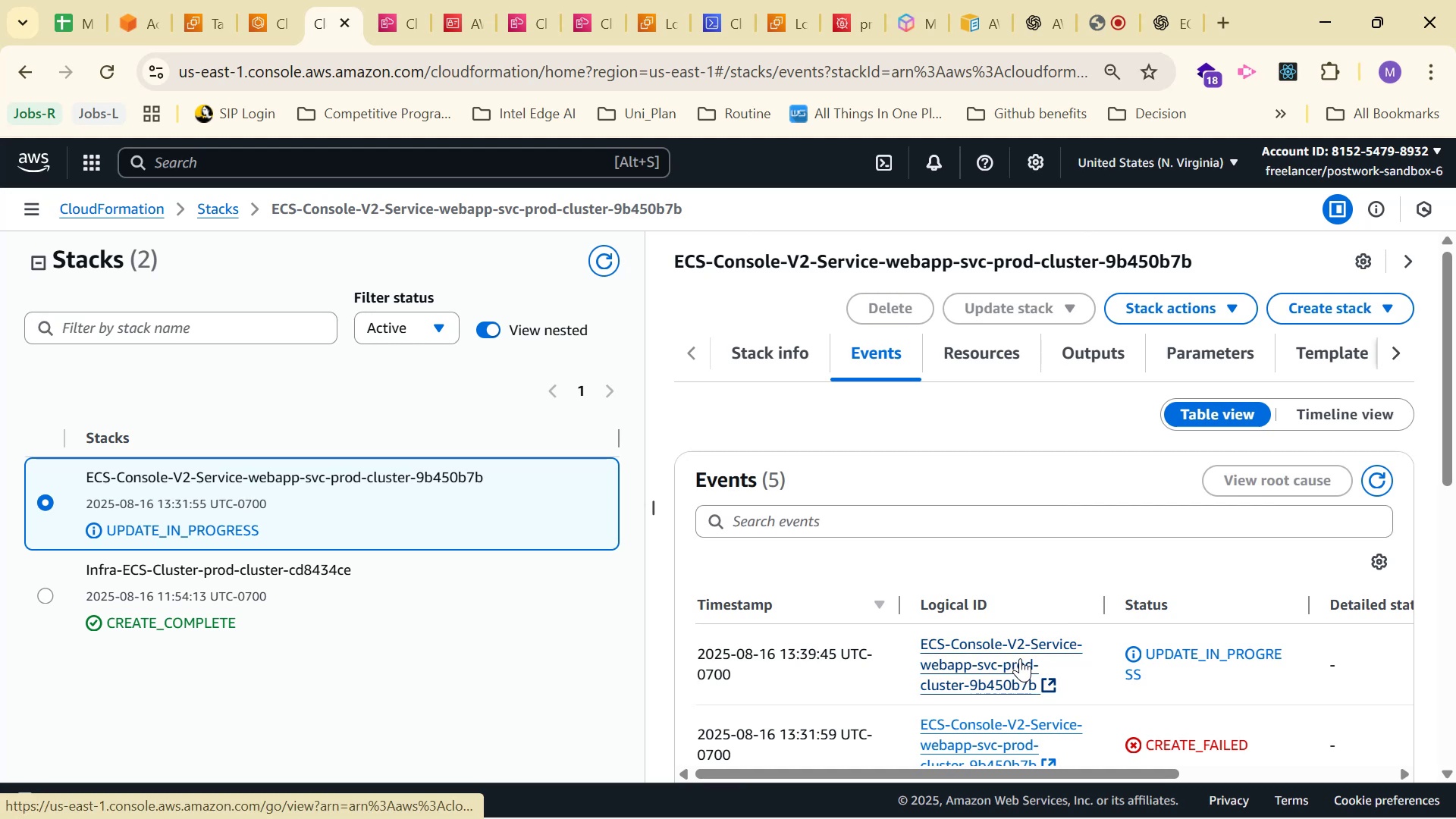 
left_click([1008, 645])
 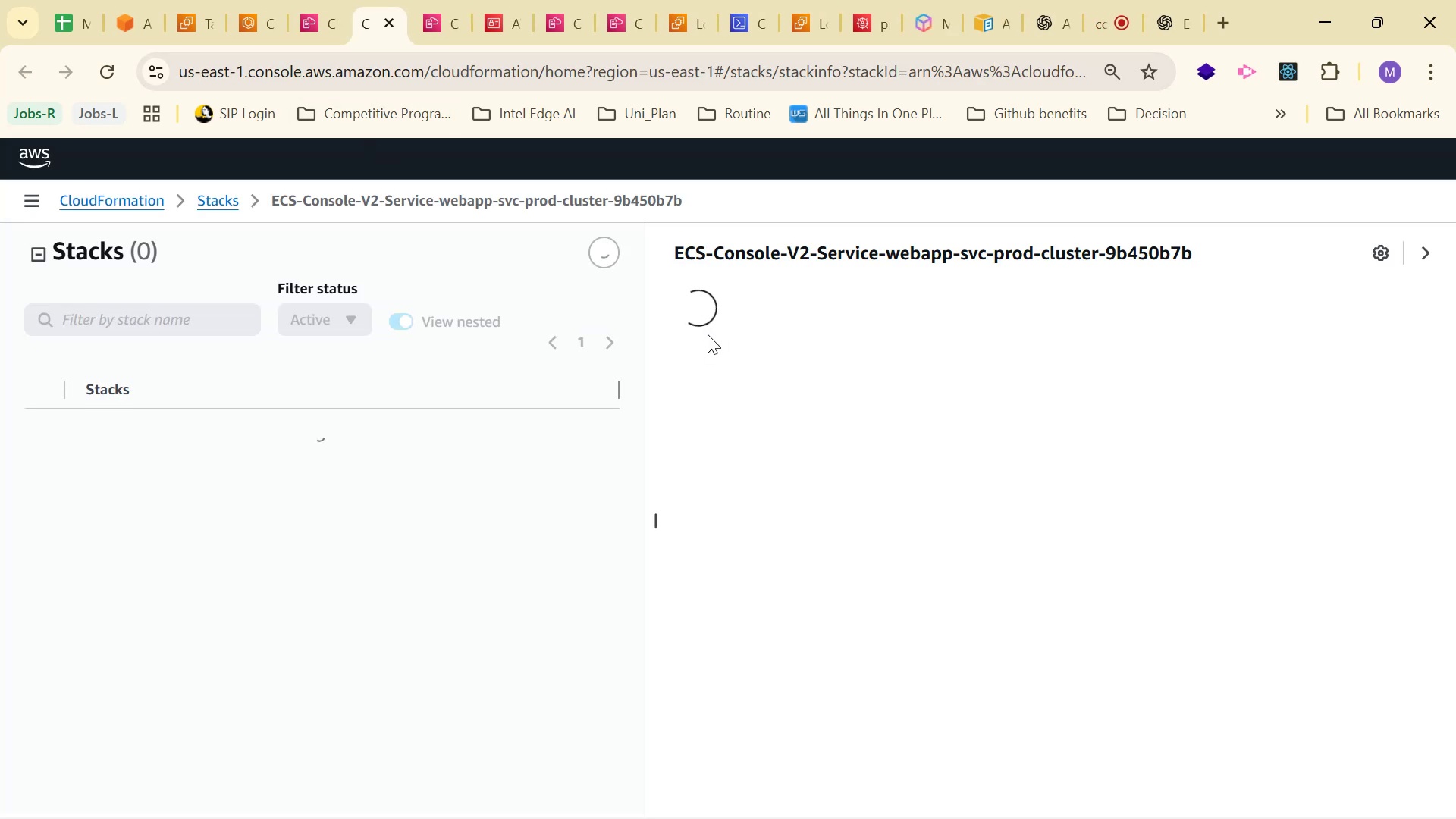 
wait(10.57)
 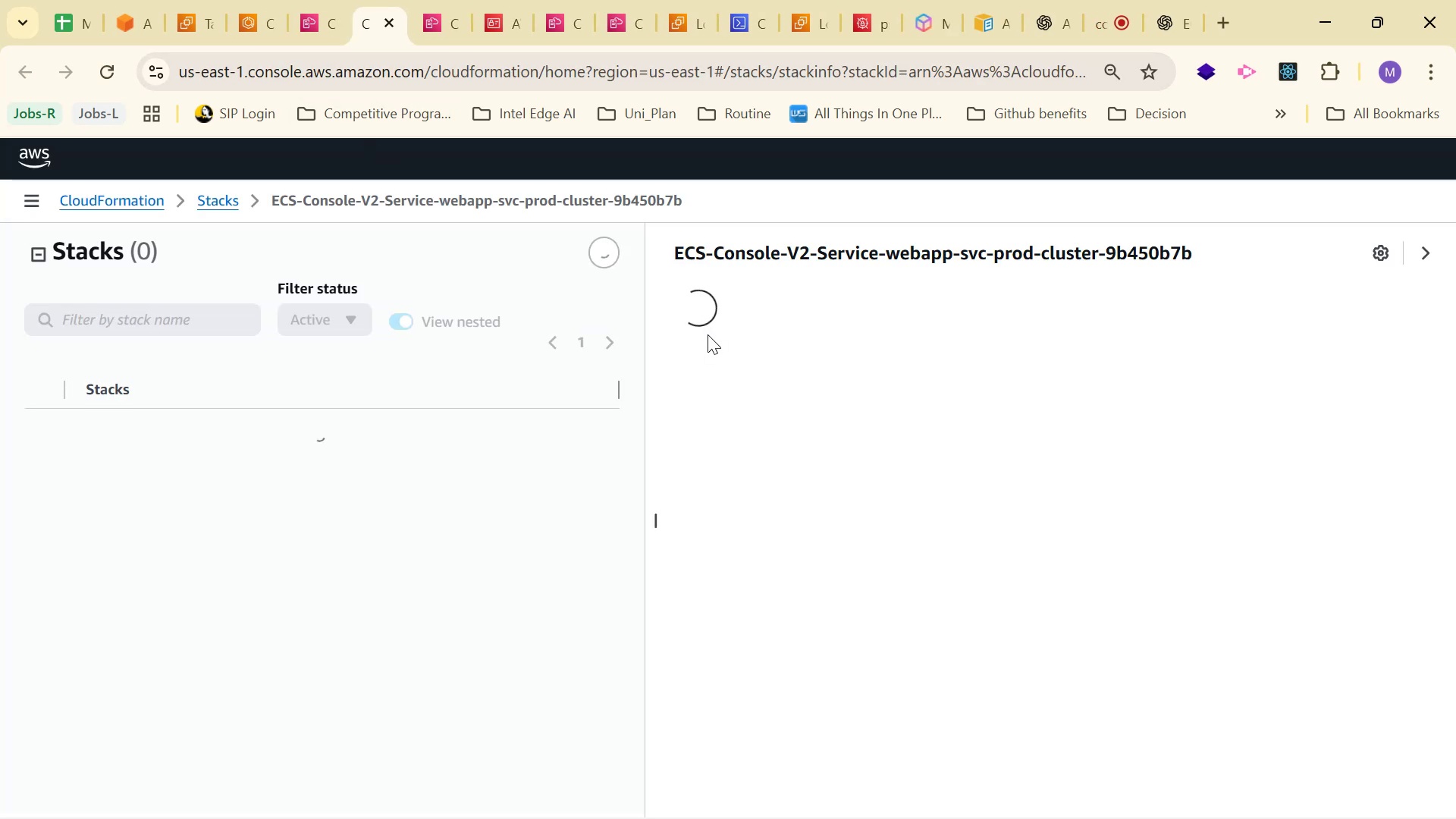 
left_click([863, 490])
 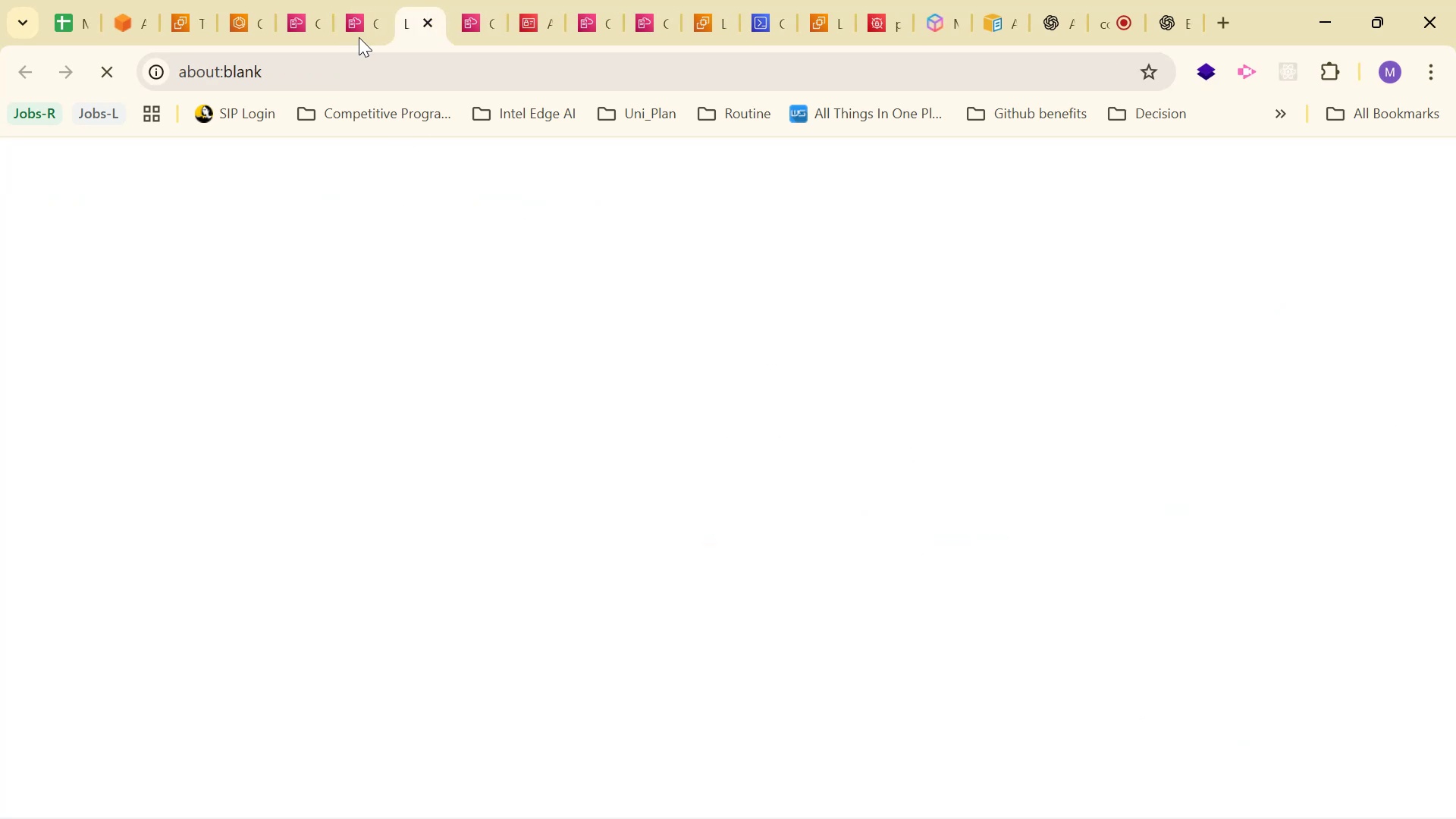 
left_click([362, 17])
 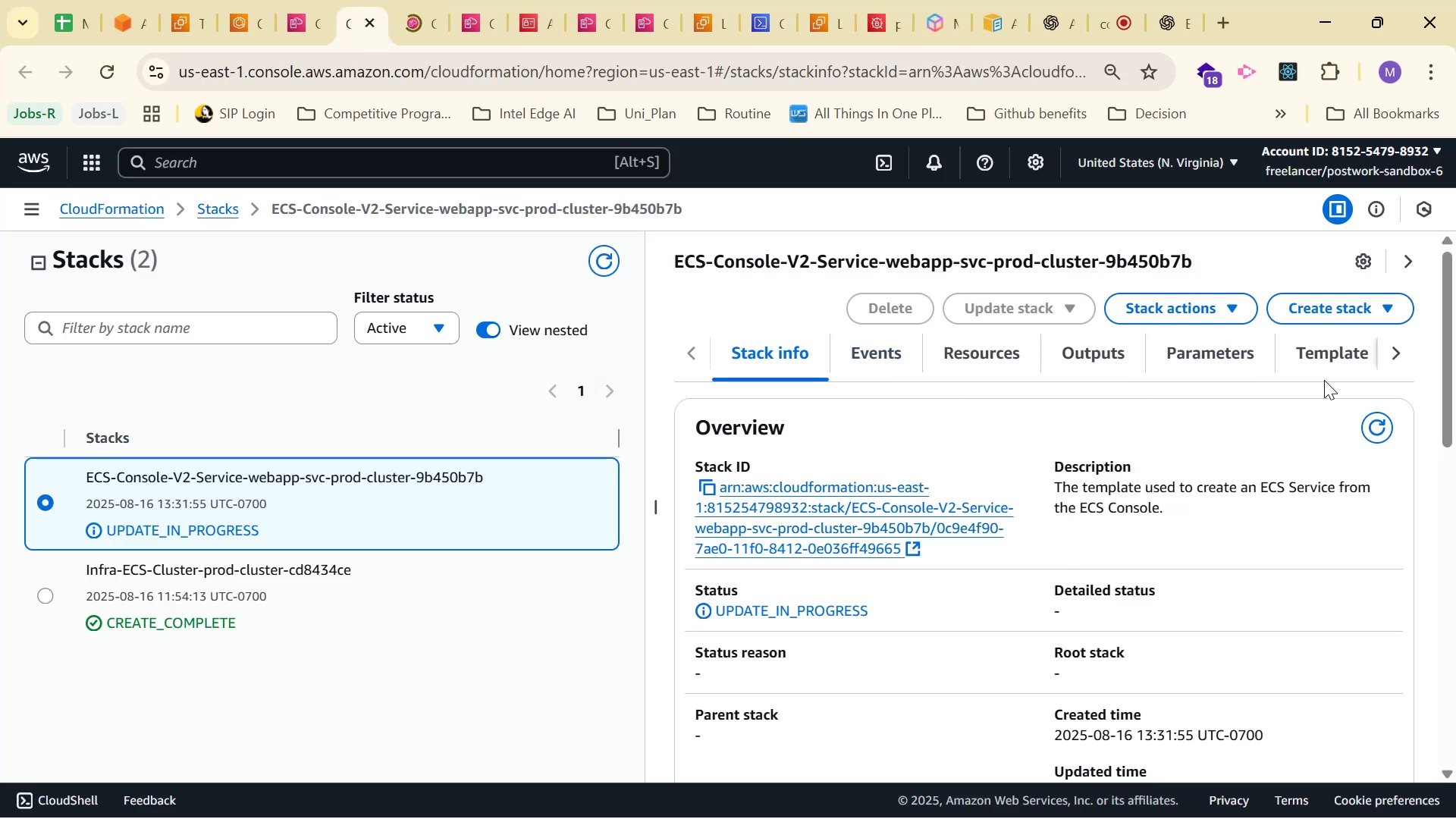 
left_click([1397, 351])
 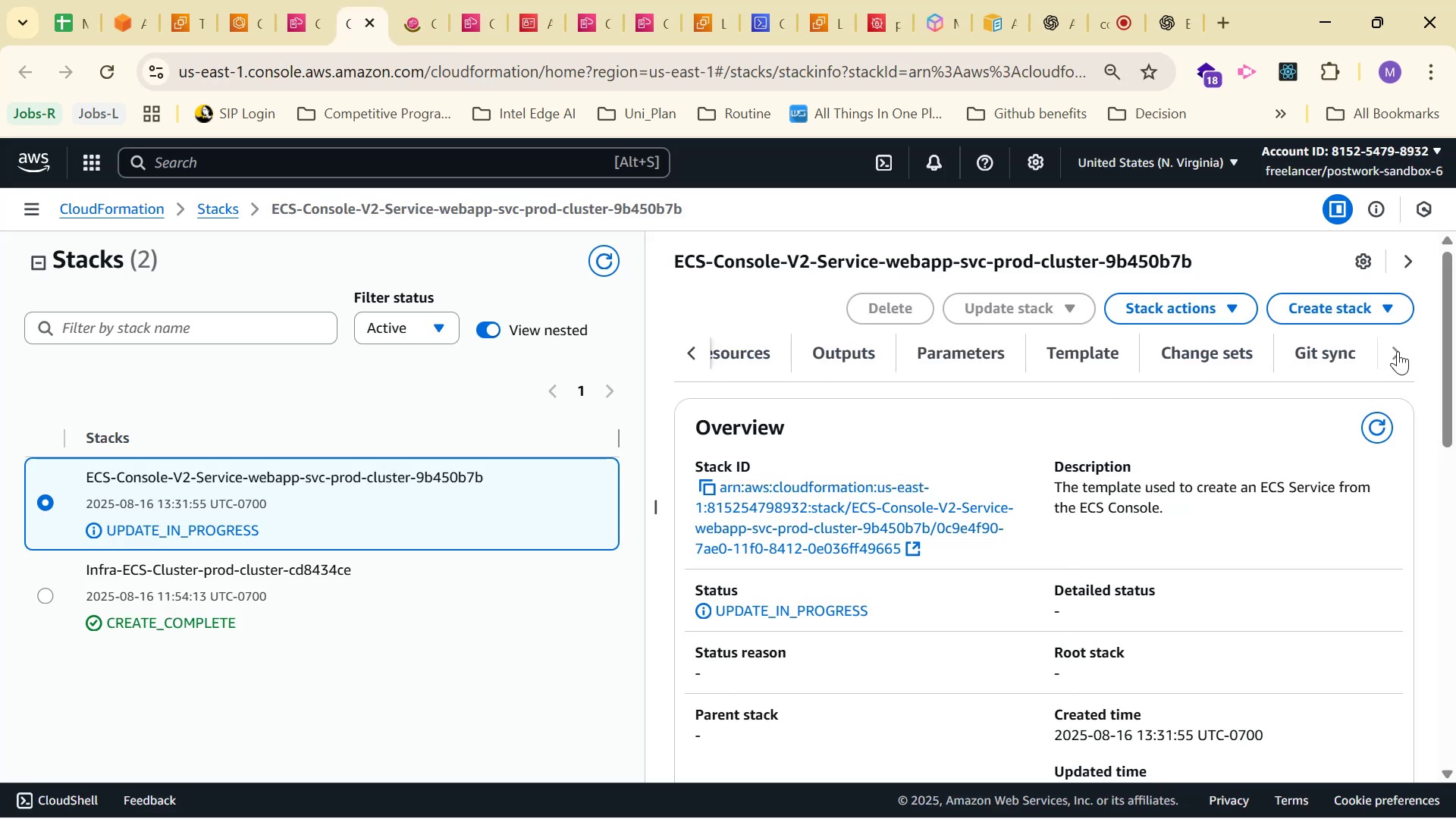 
double_click([1398, 351])
 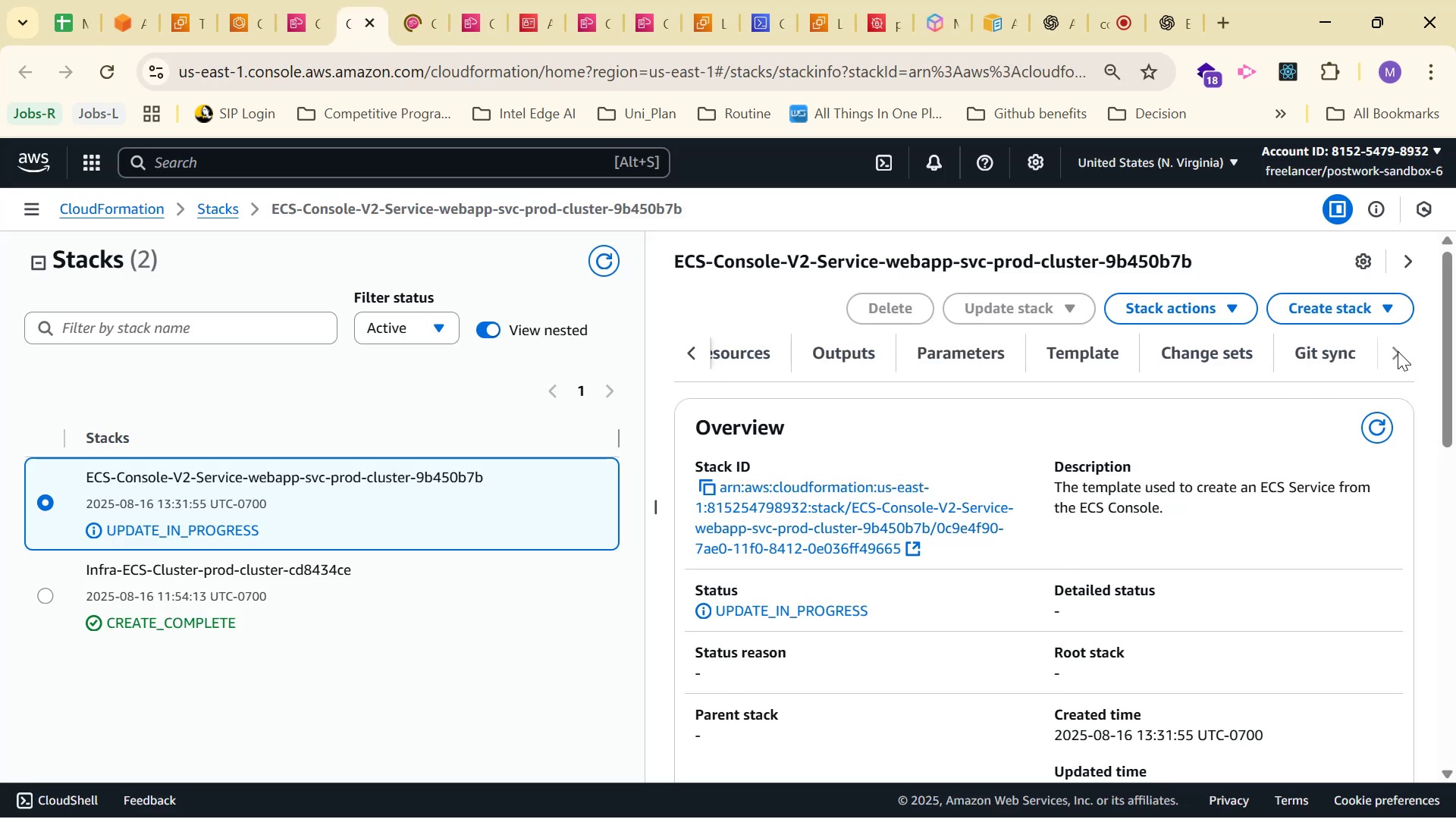 
scroll: coordinate [739, 456], scroll_direction: down, amount: 17.0
 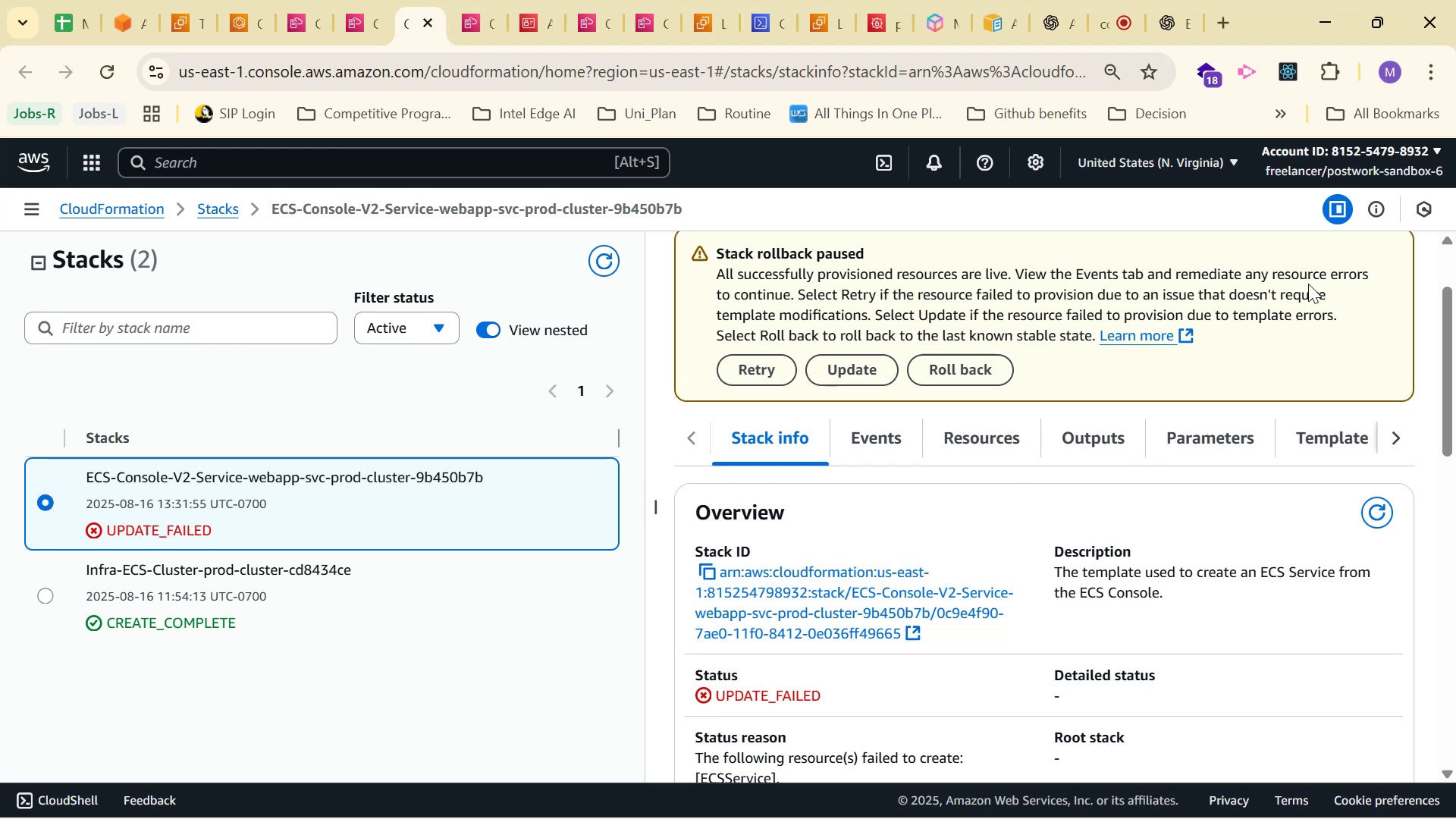 
wait(6.96)
 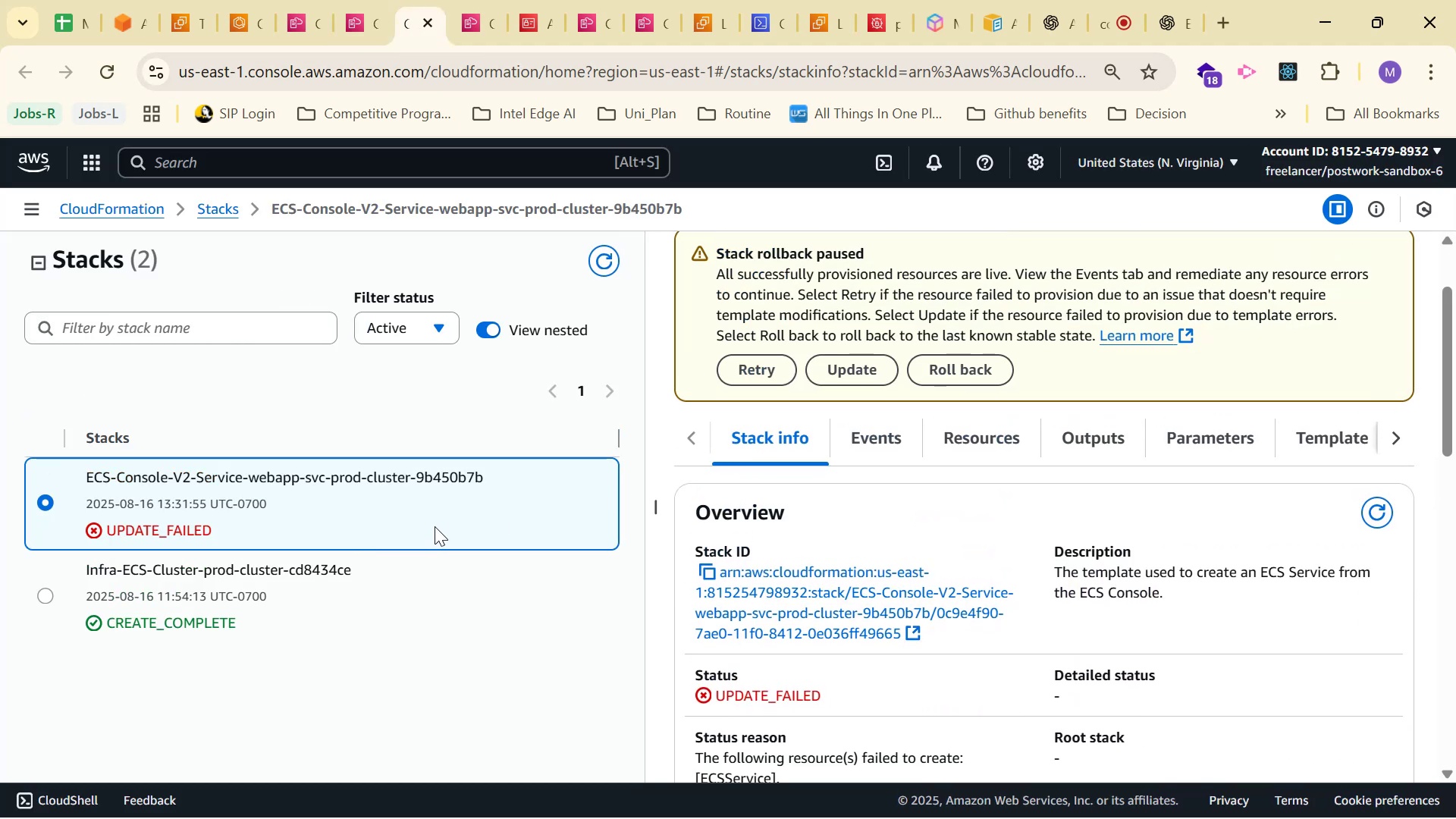 
left_click([340, 30])
 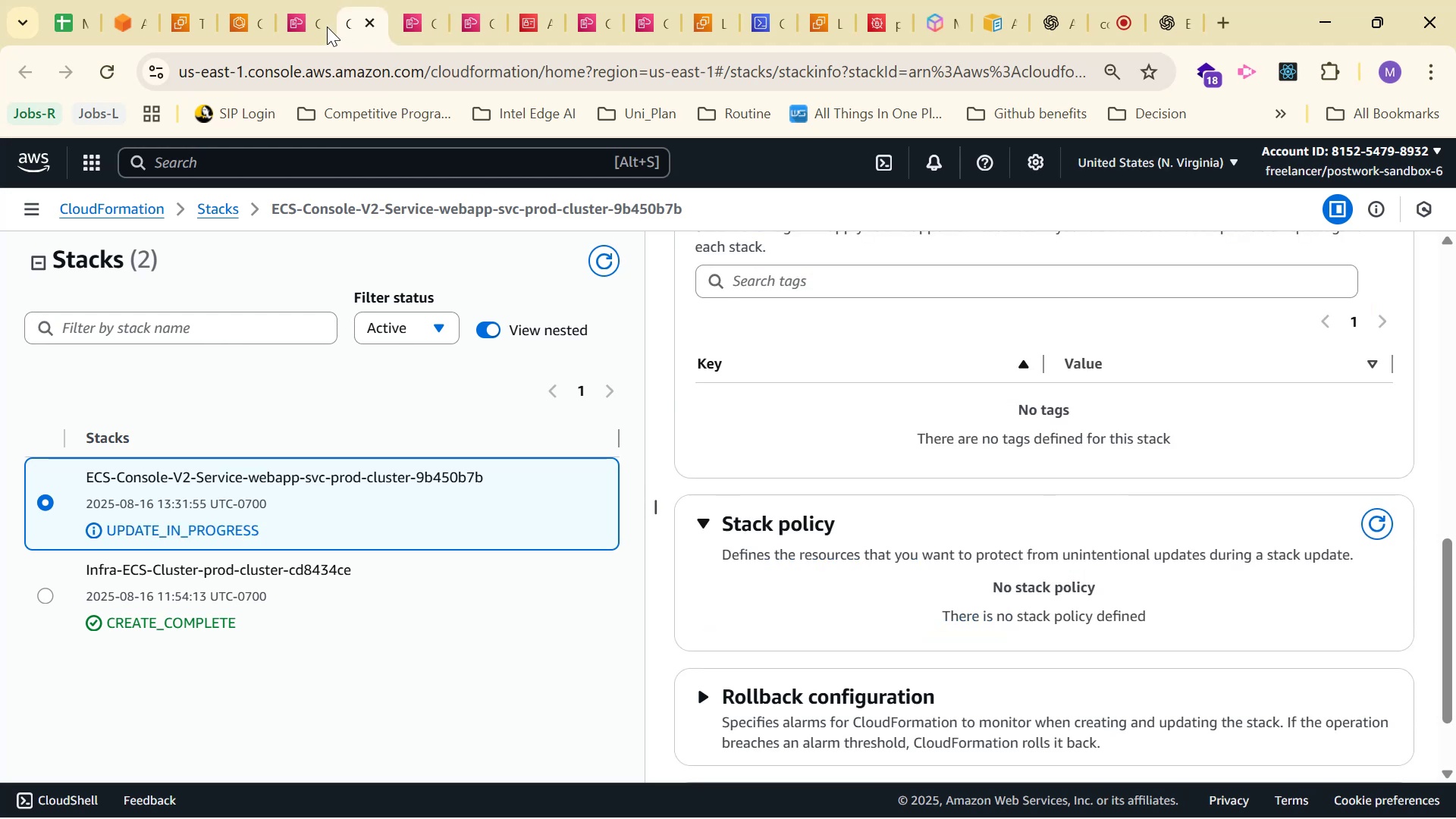 
left_click([318, 27])
 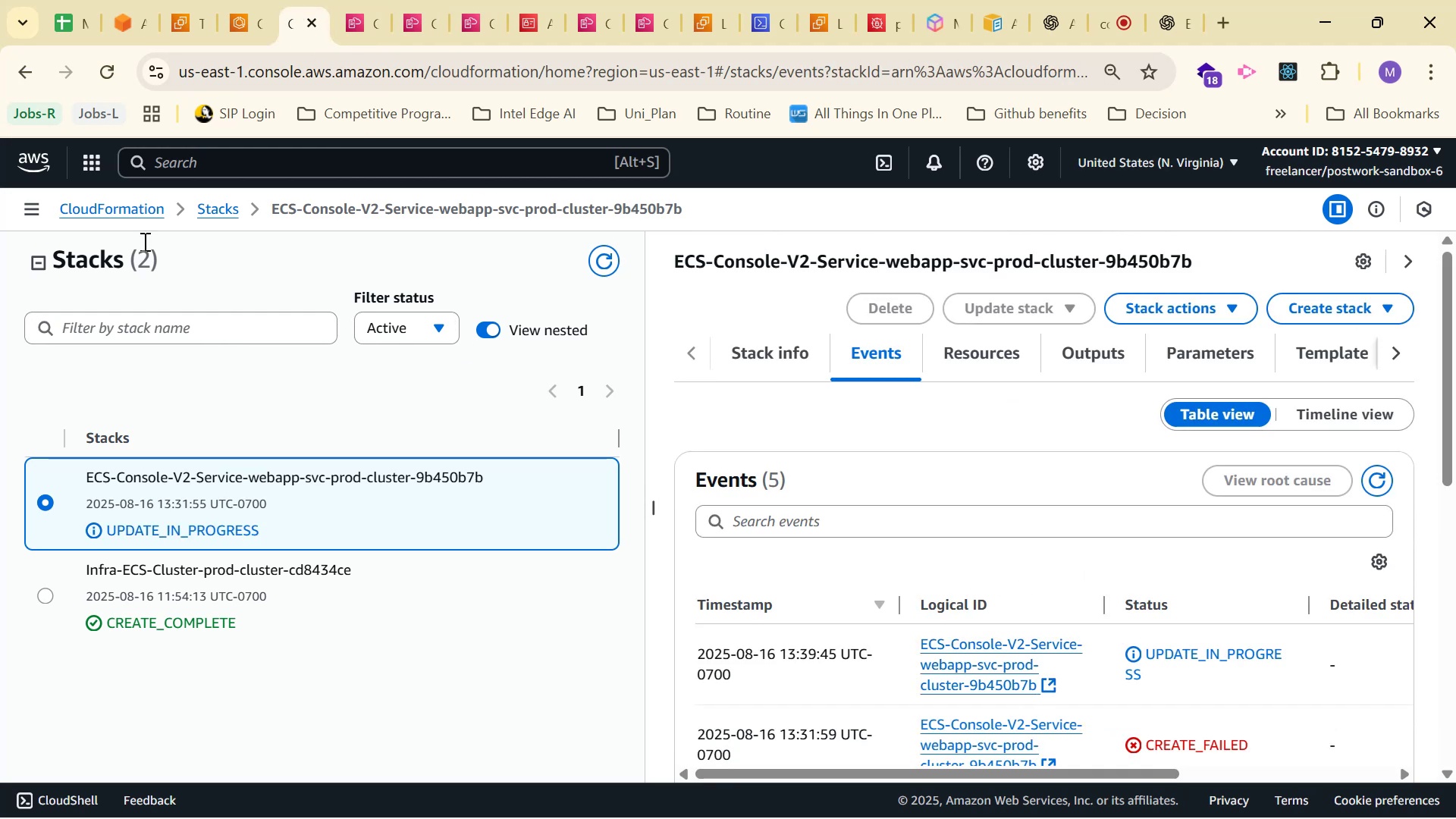 
left_click([104, 67])
 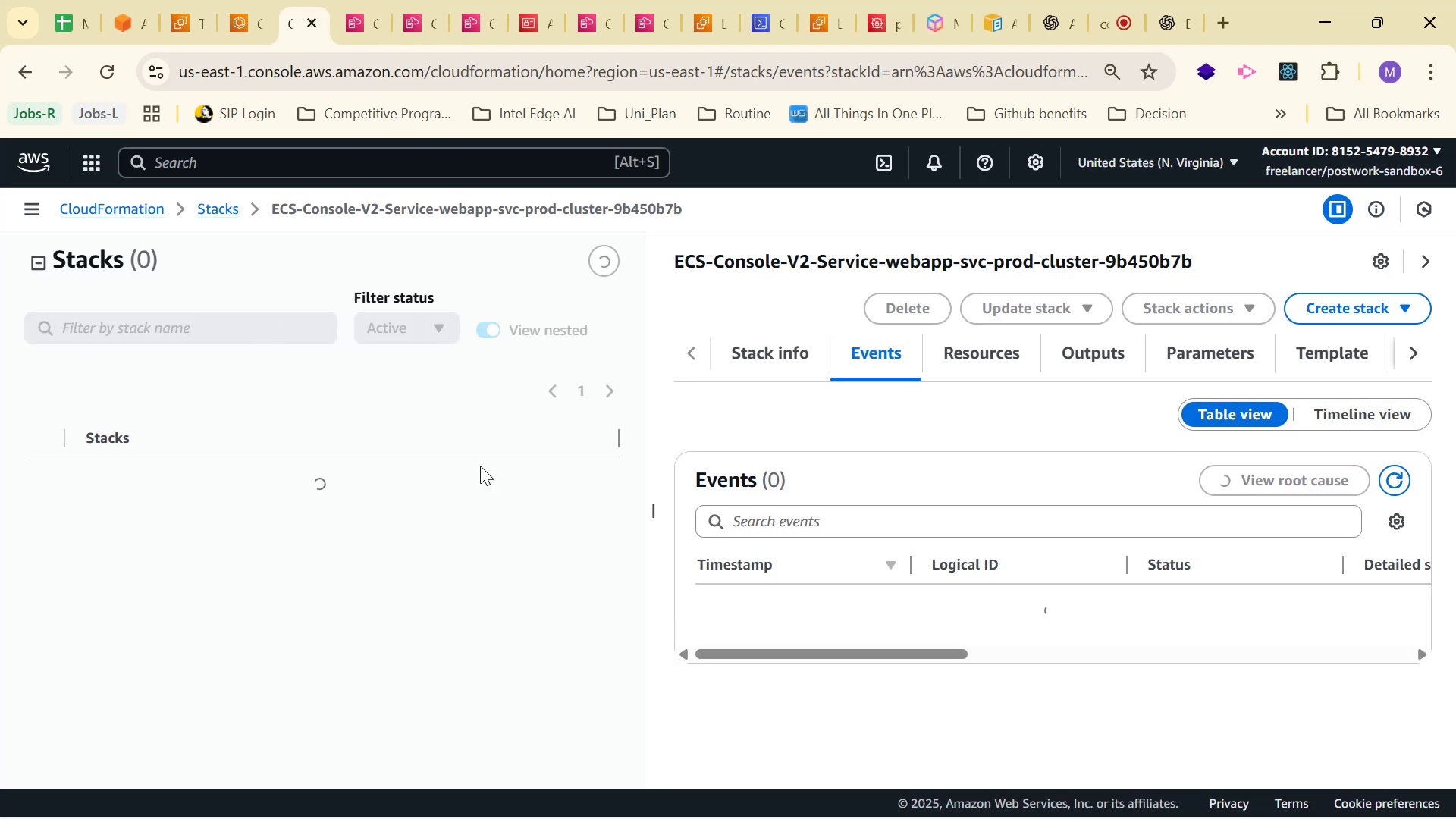 
double_click([689, 350])
 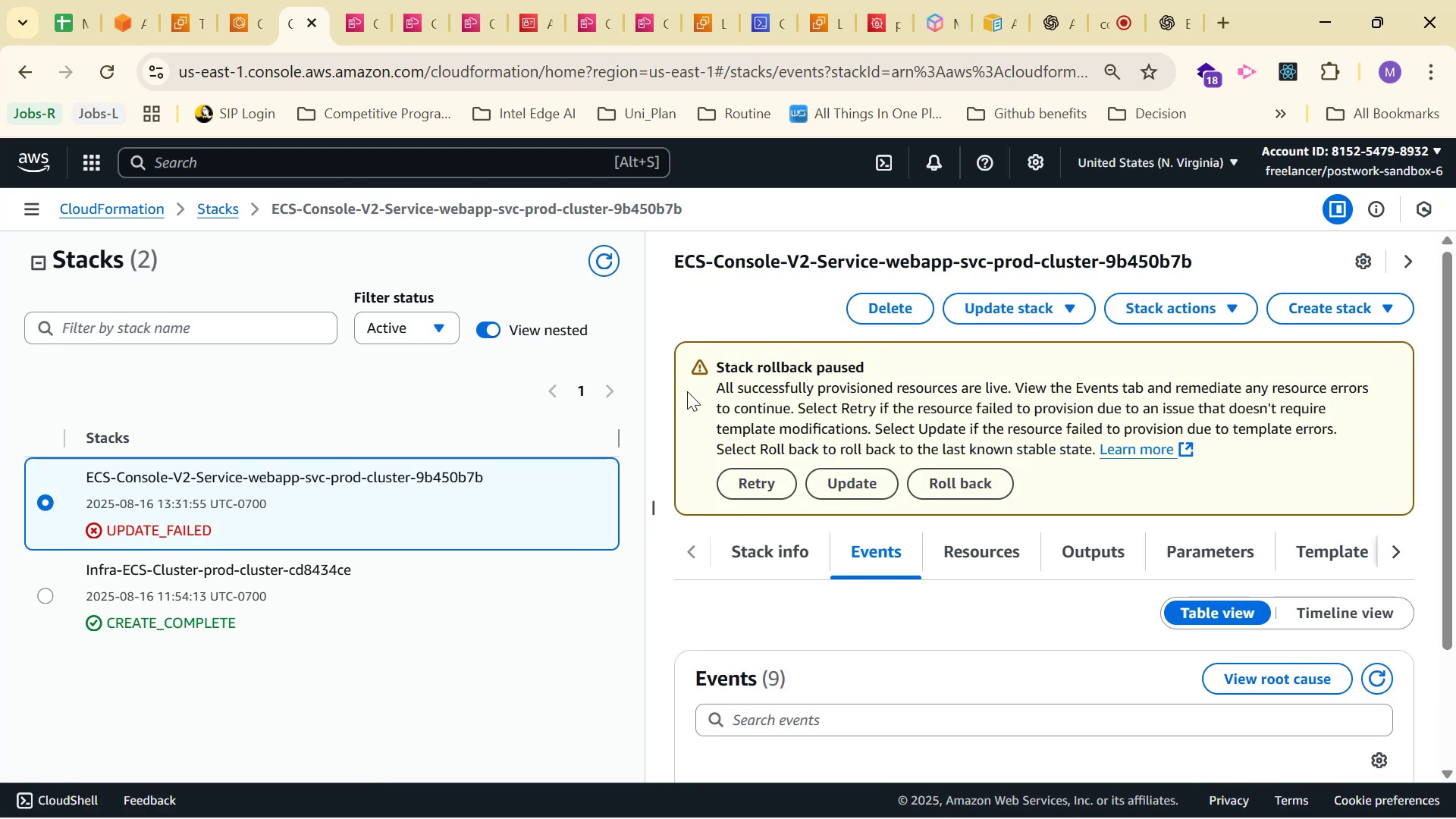 
scroll: coordinate [665, 502], scroll_direction: down, amount: 2.0
 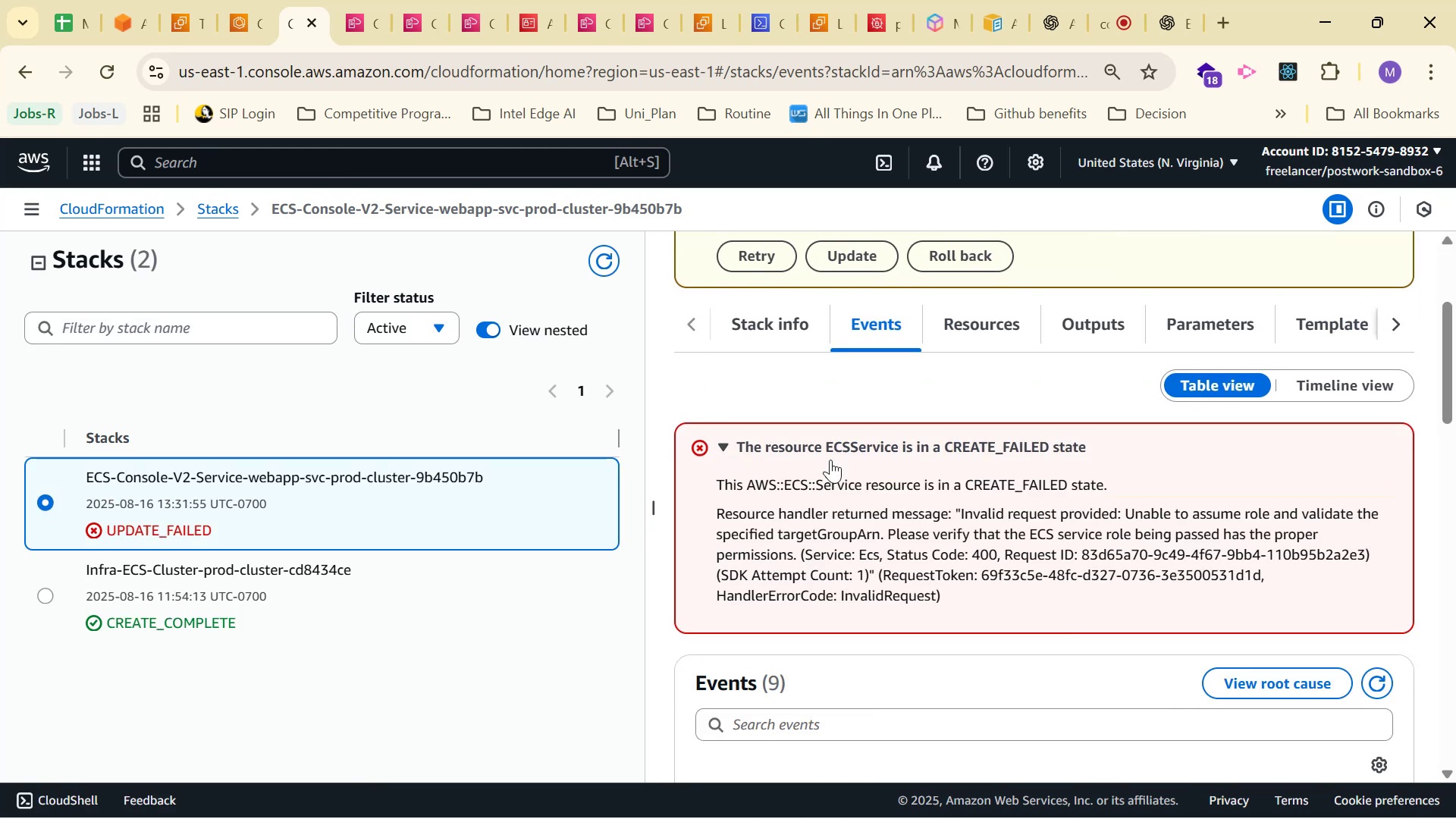 
left_click_drag(start_coordinate=[992, 595], to_coordinate=[740, 445])
 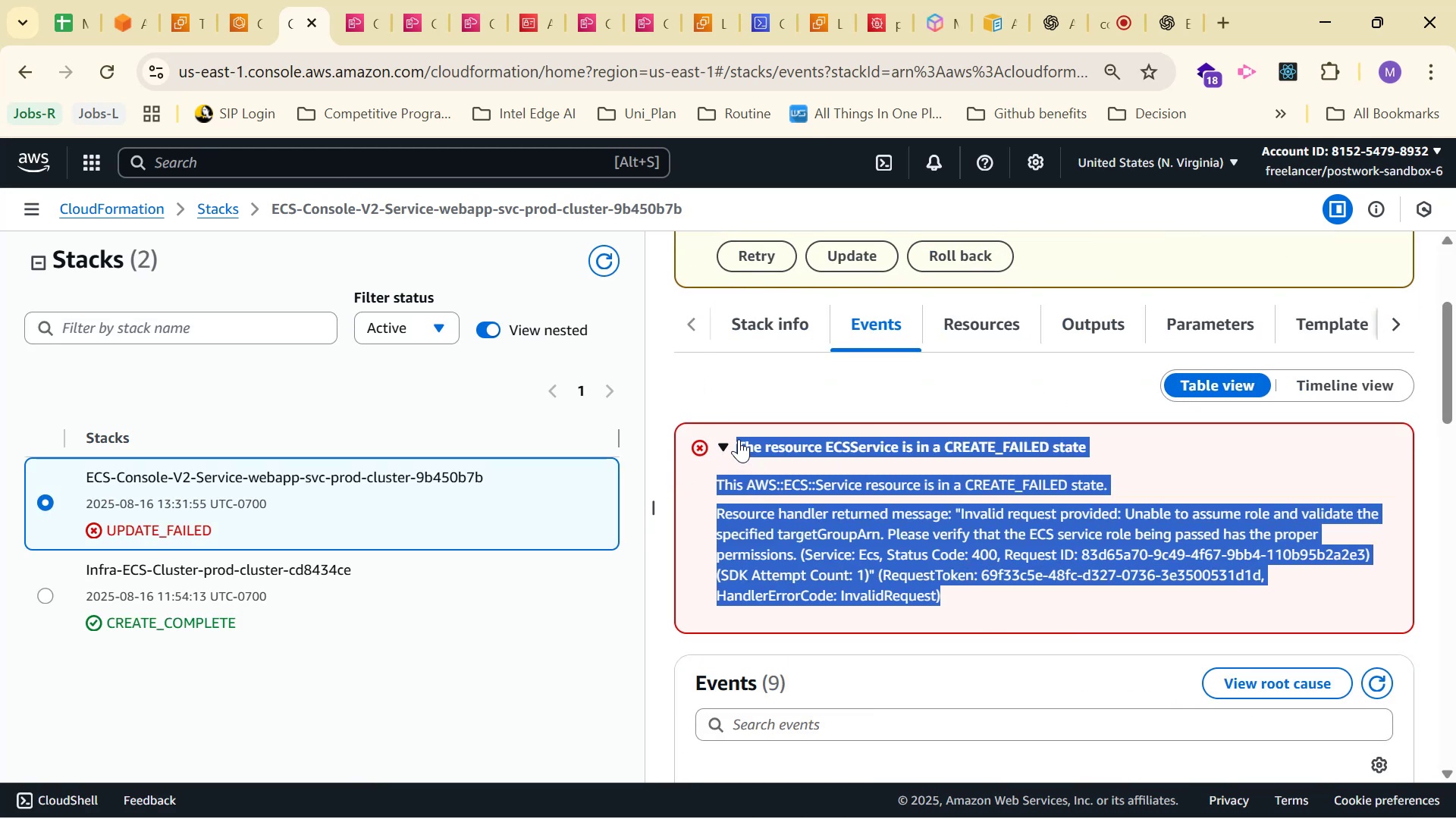 
key(Control+C)
 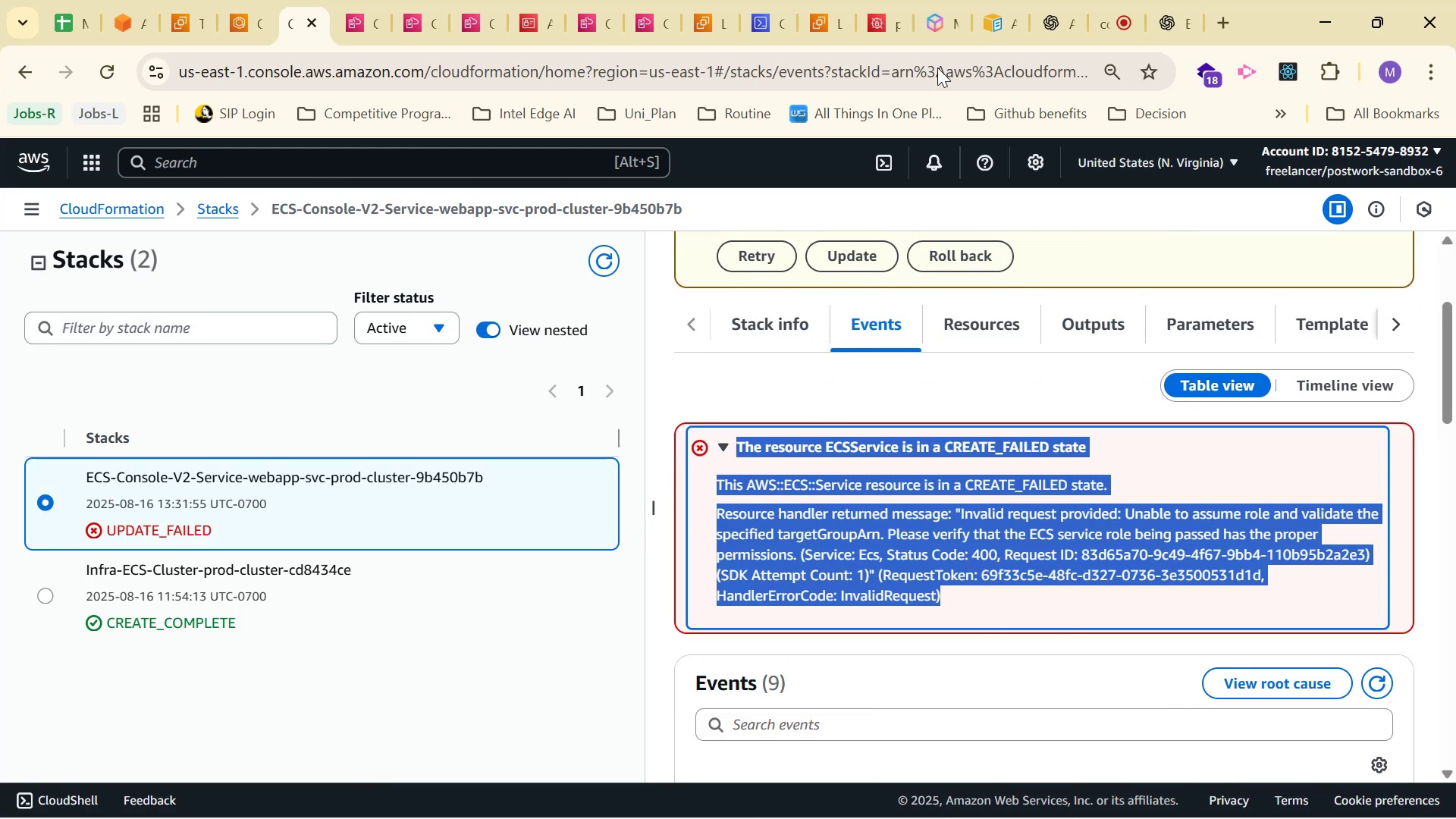 
key(Control+C)
 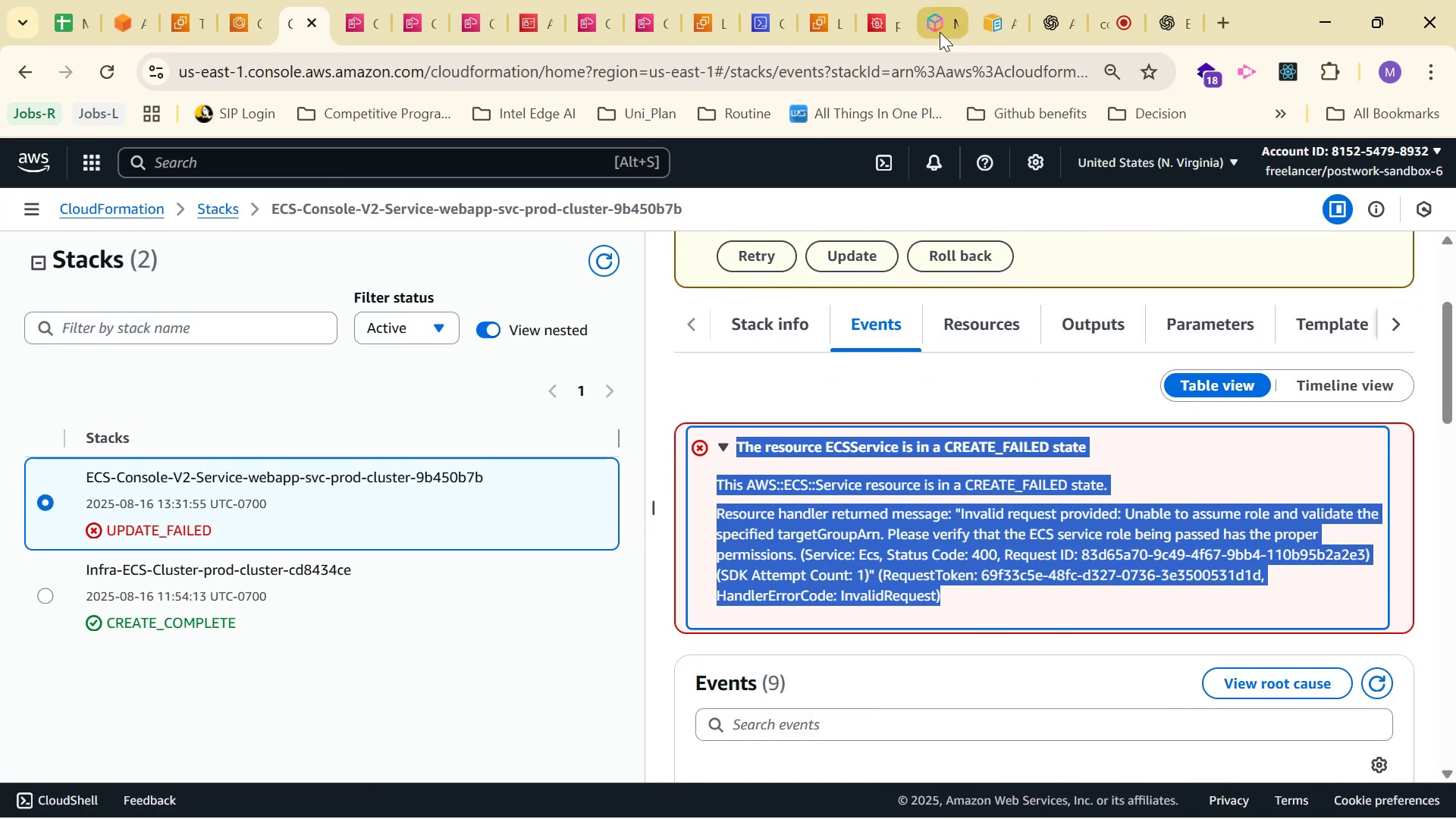 
key(Control+C)
 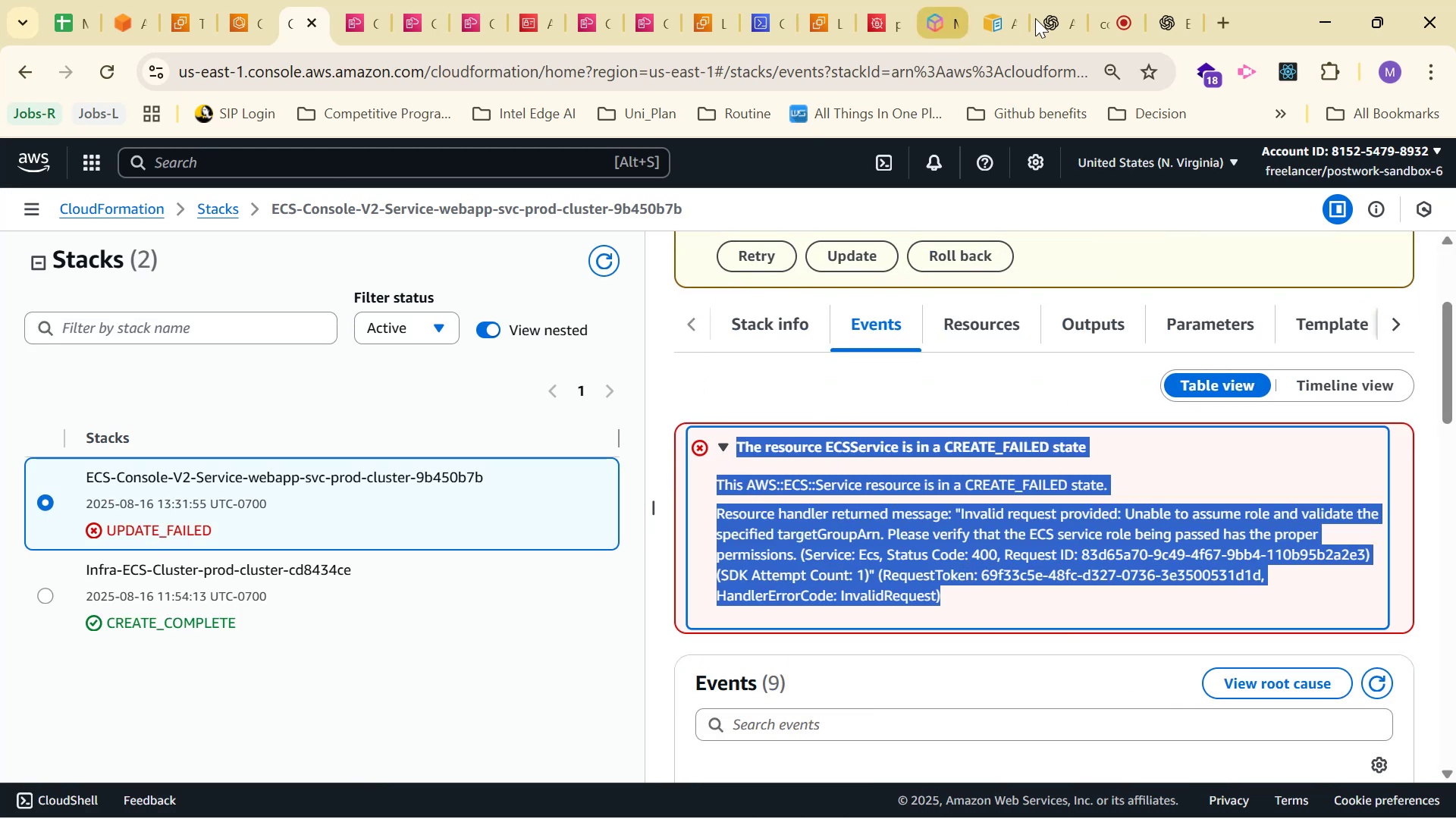 
left_click([1036, 16])
 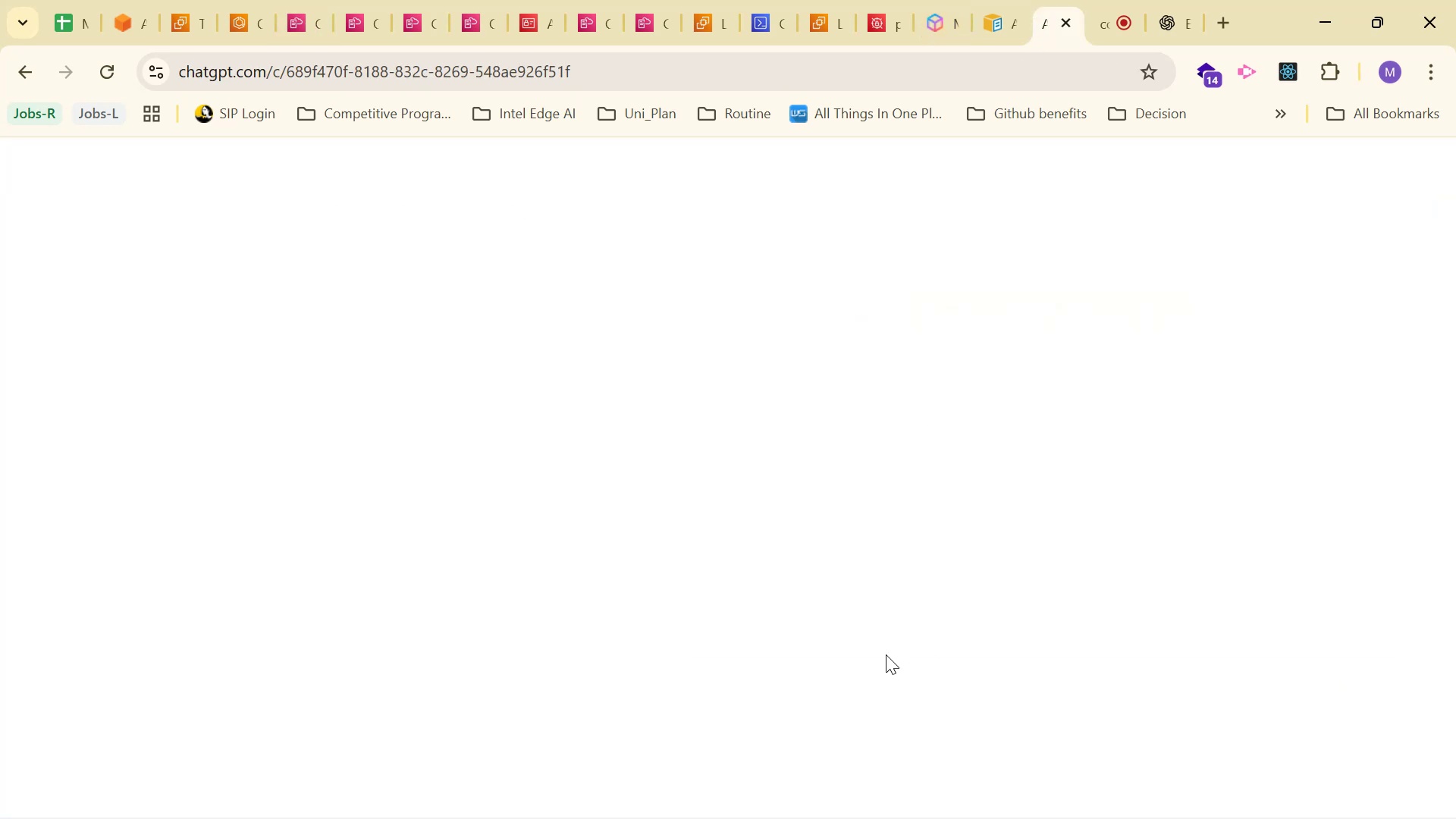 
scroll: coordinate [844, 681], scroll_direction: down, amount: 5.0
 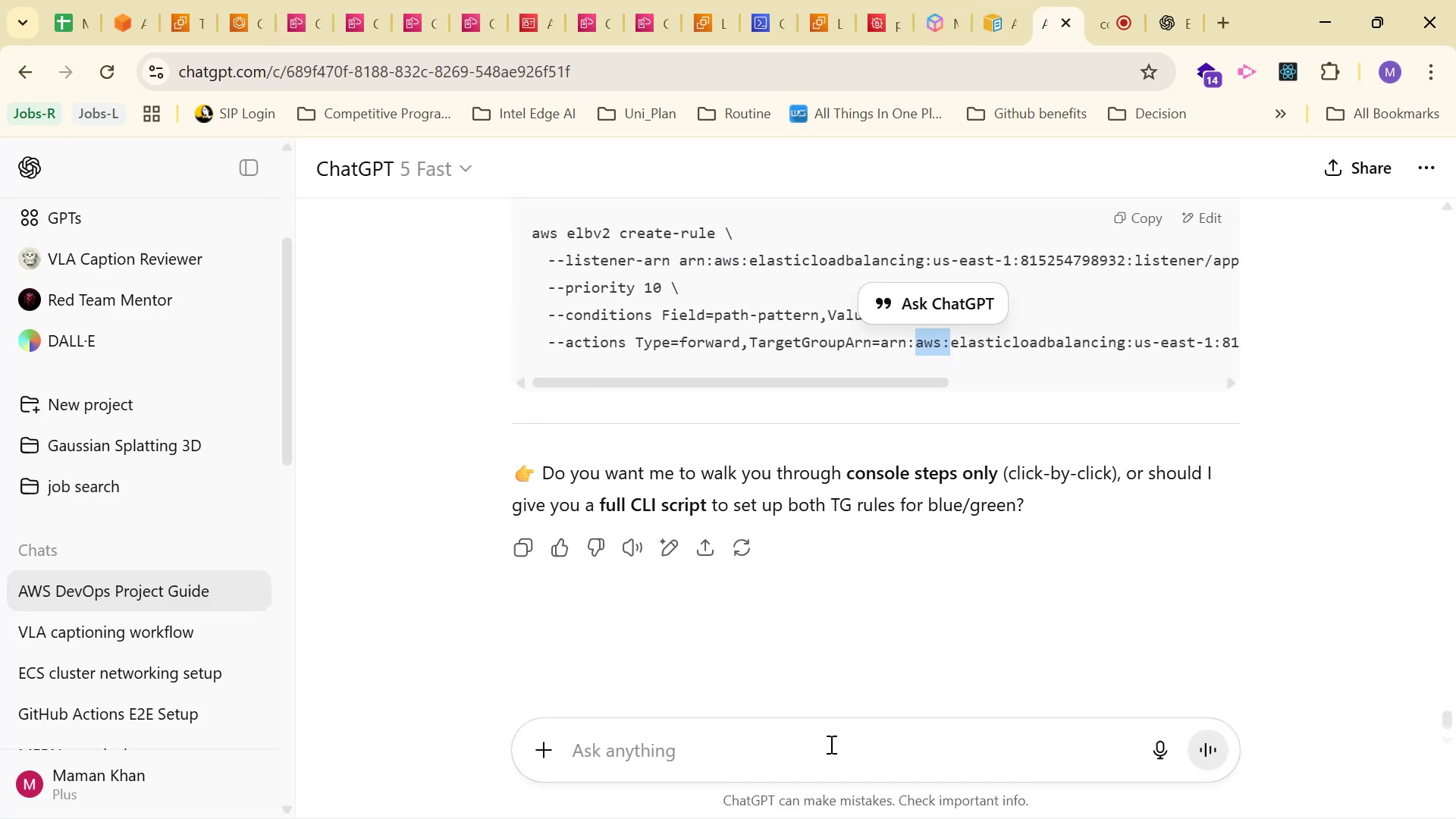 
left_click_drag(start_coordinate=[830, 738], to_coordinate=[836, 742])
 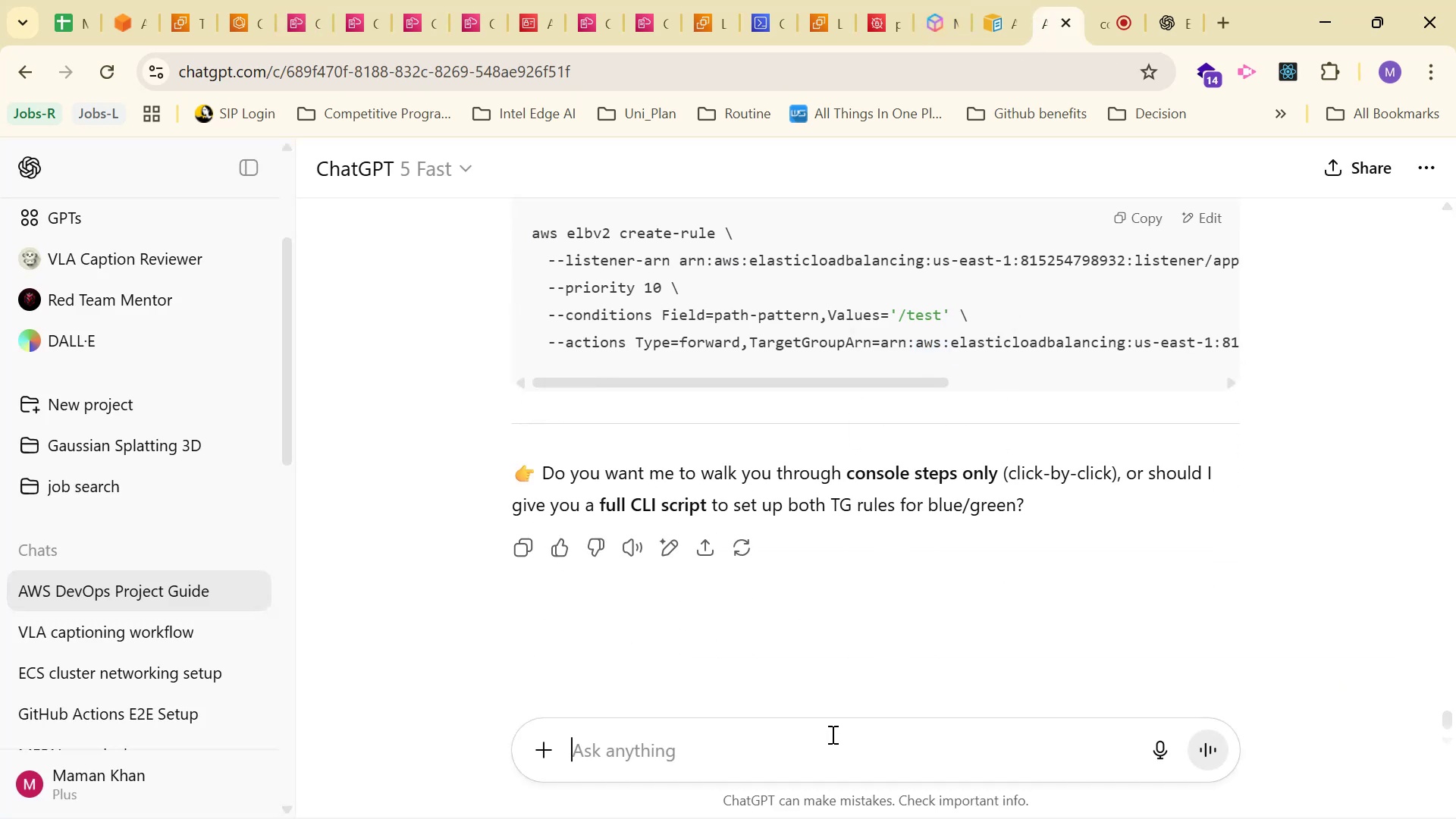 
type(still getting: )
 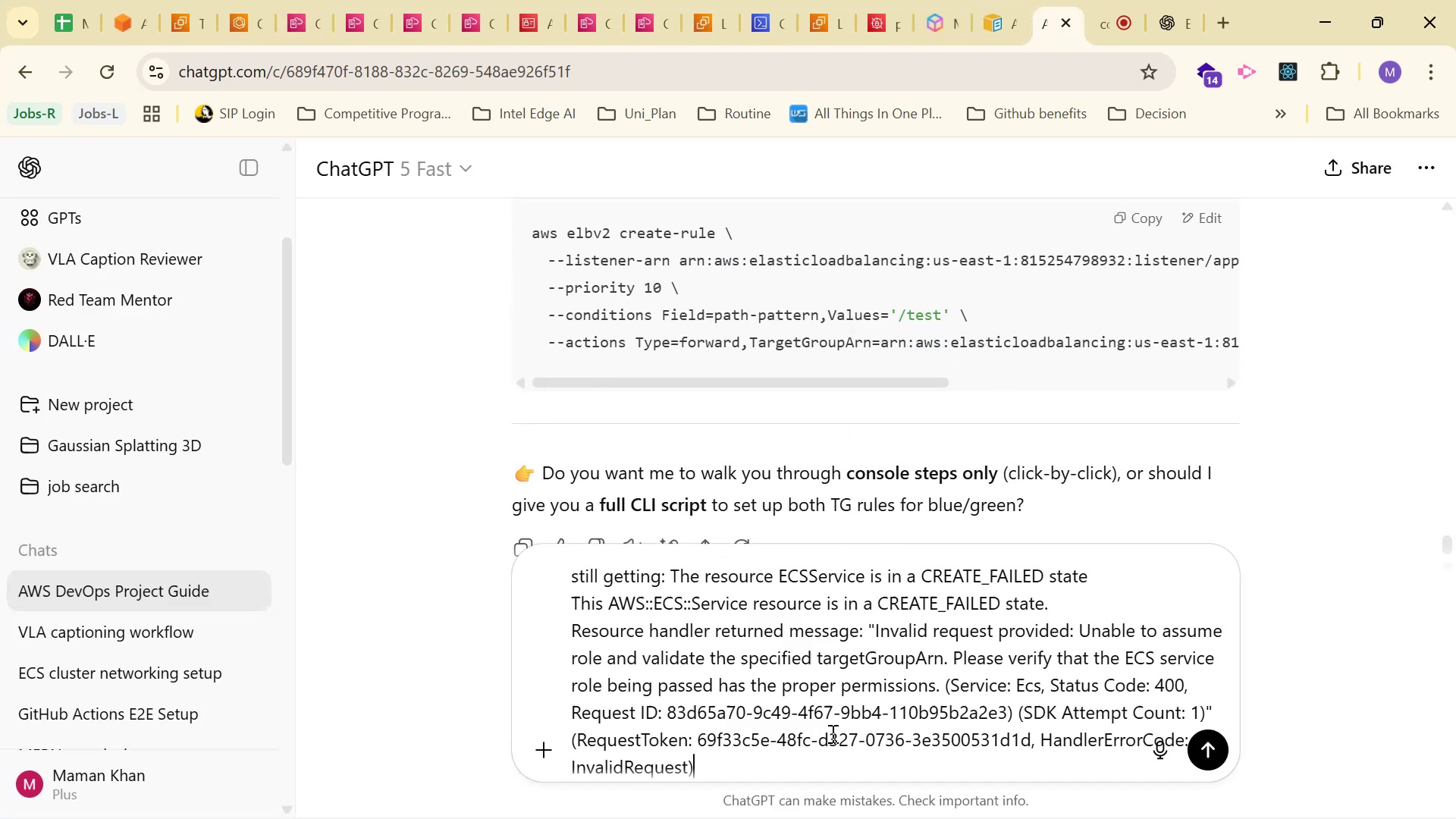 
key(Control+V)
 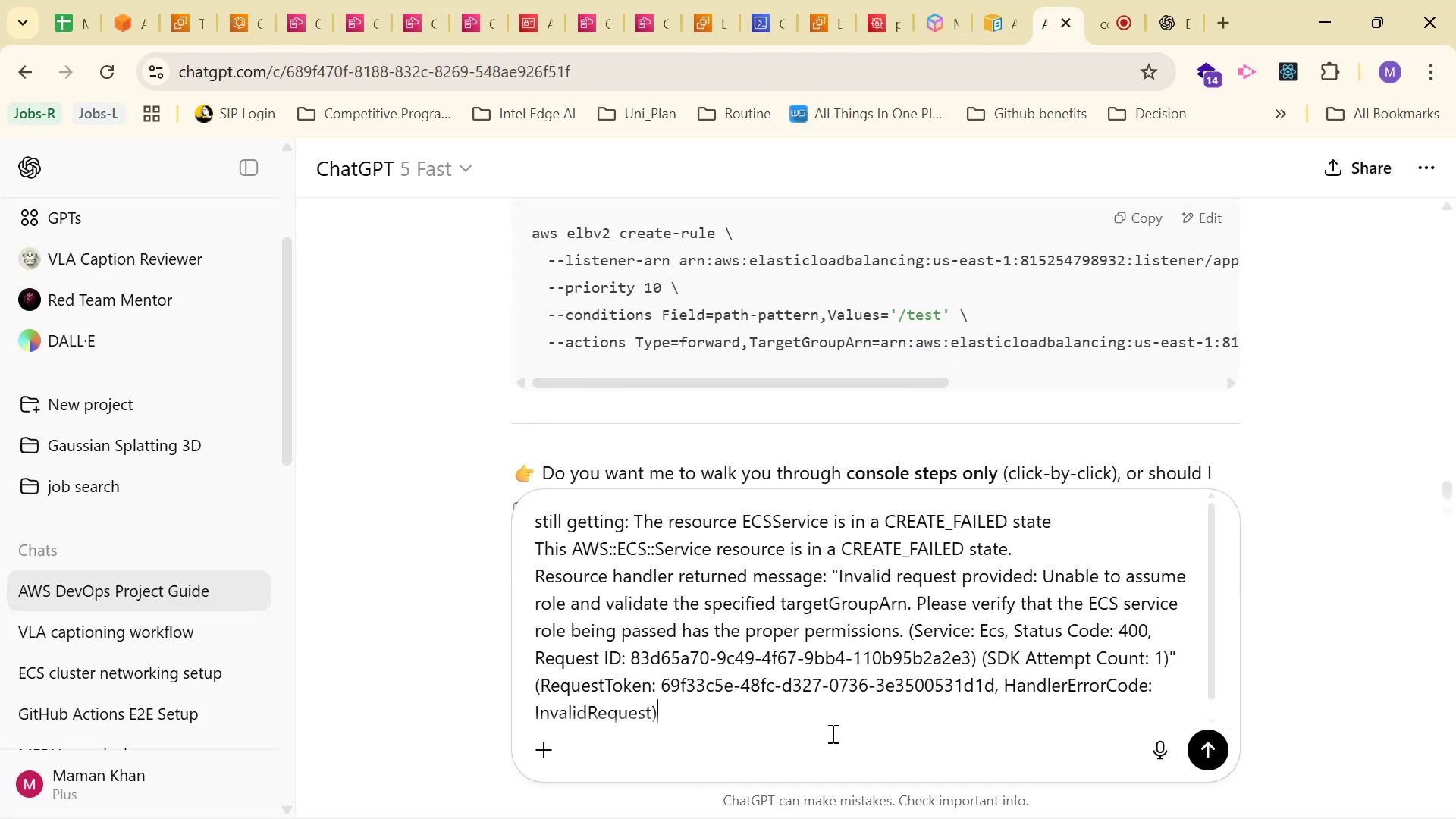 
key(Enter)
 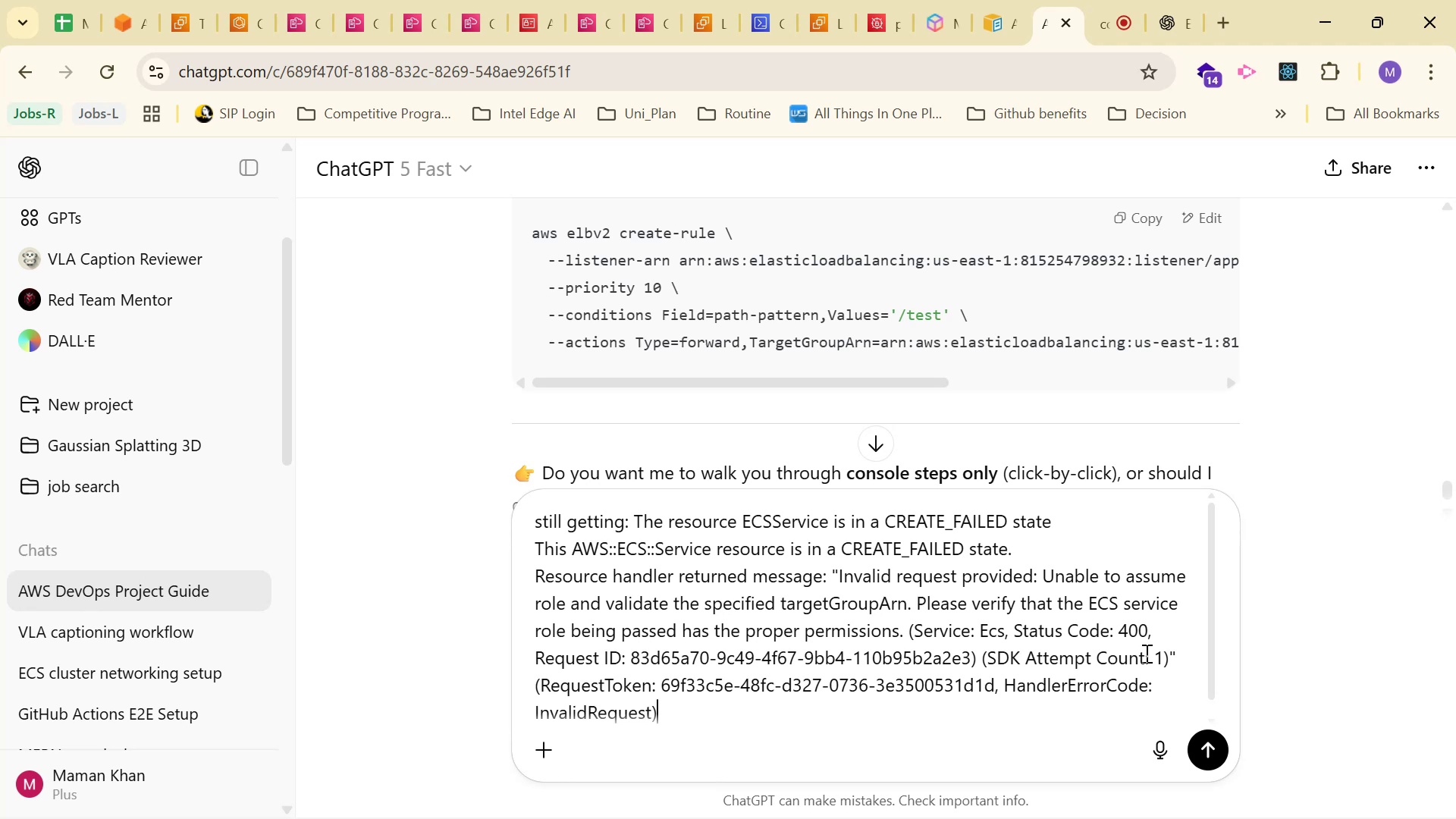 
left_click([1201, 744])
 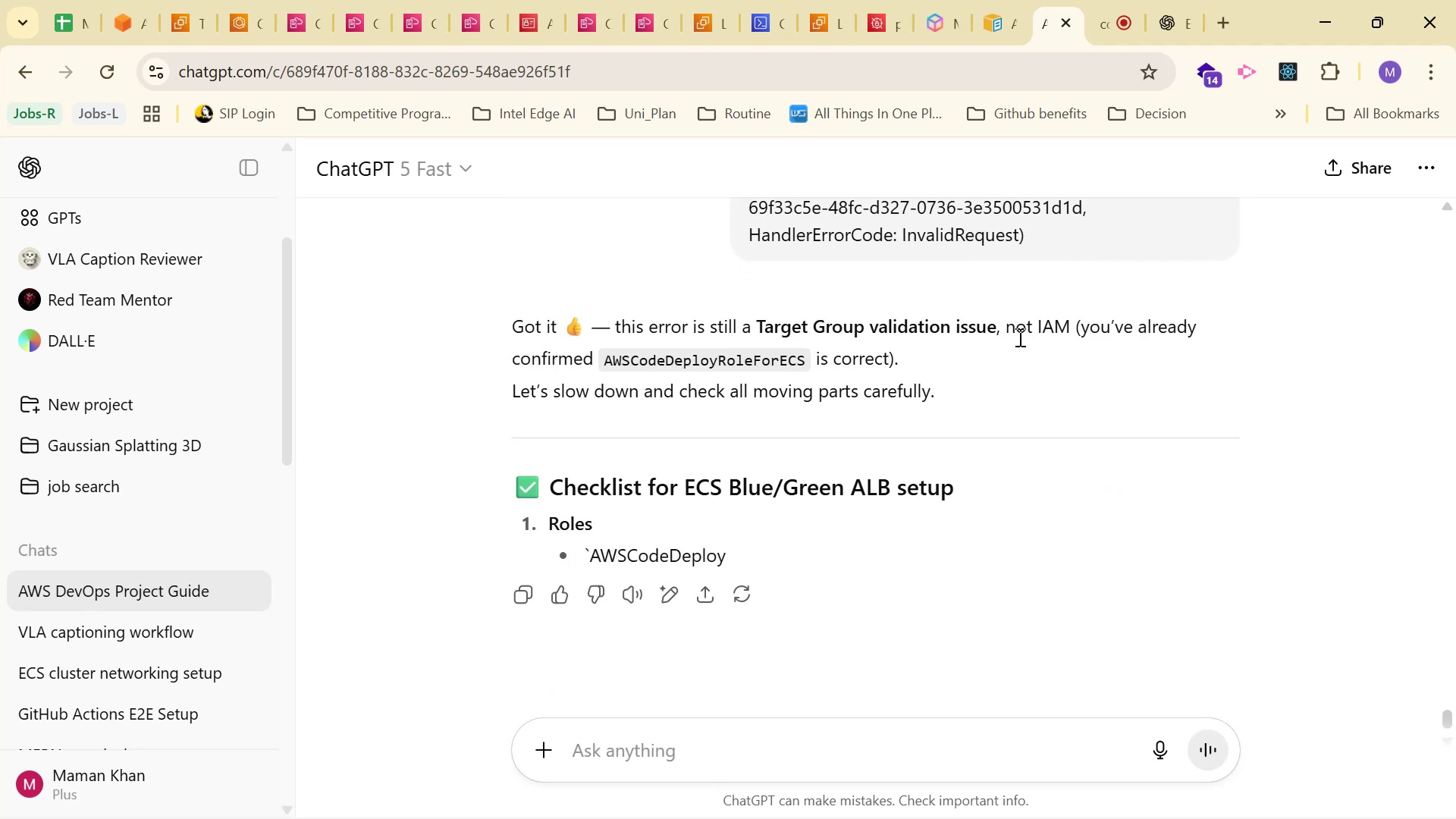 
wait(13.31)
 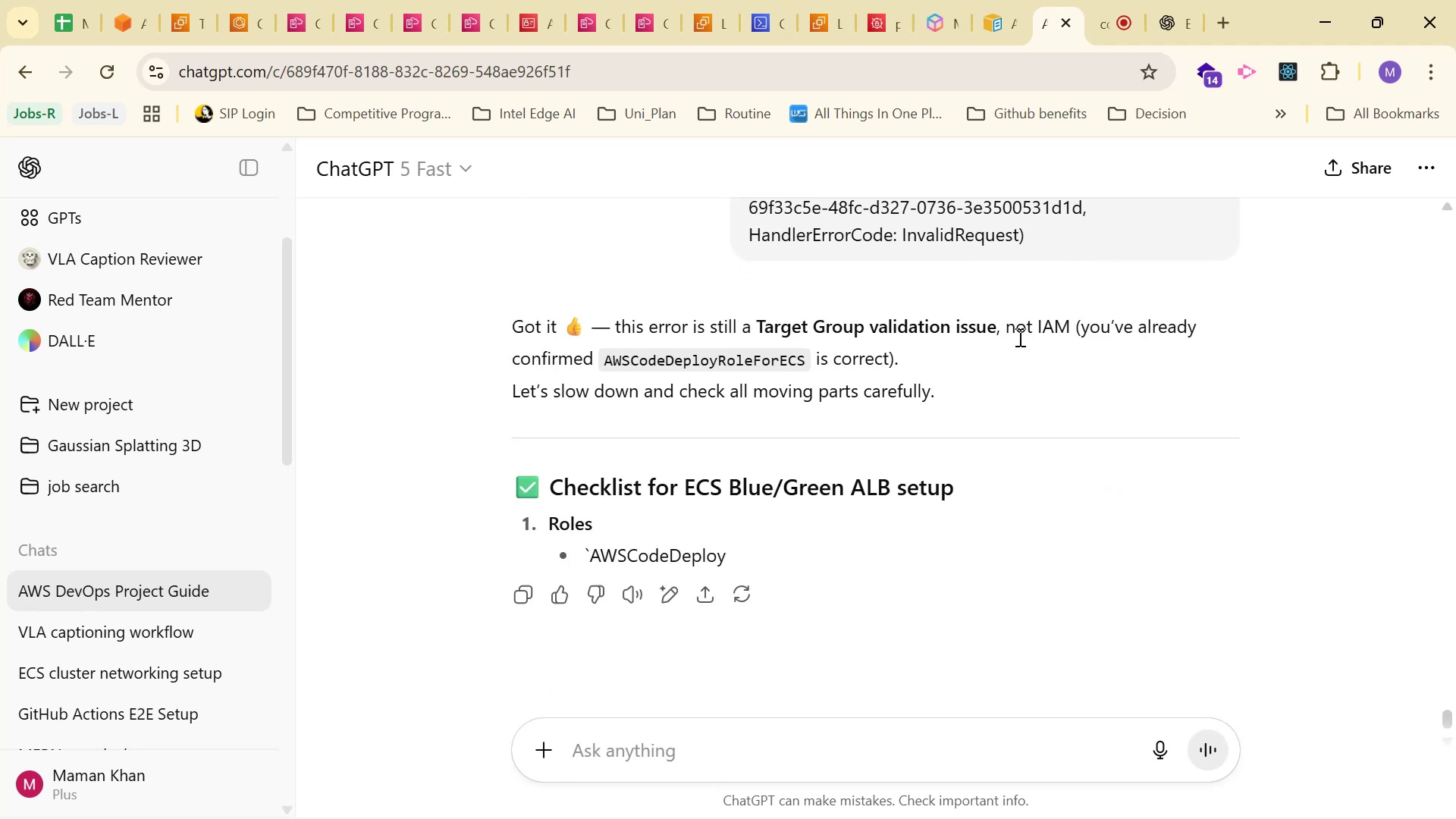 
left_click_drag(start_coordinate=[519, 396], to_coordinate=[978, 403])
 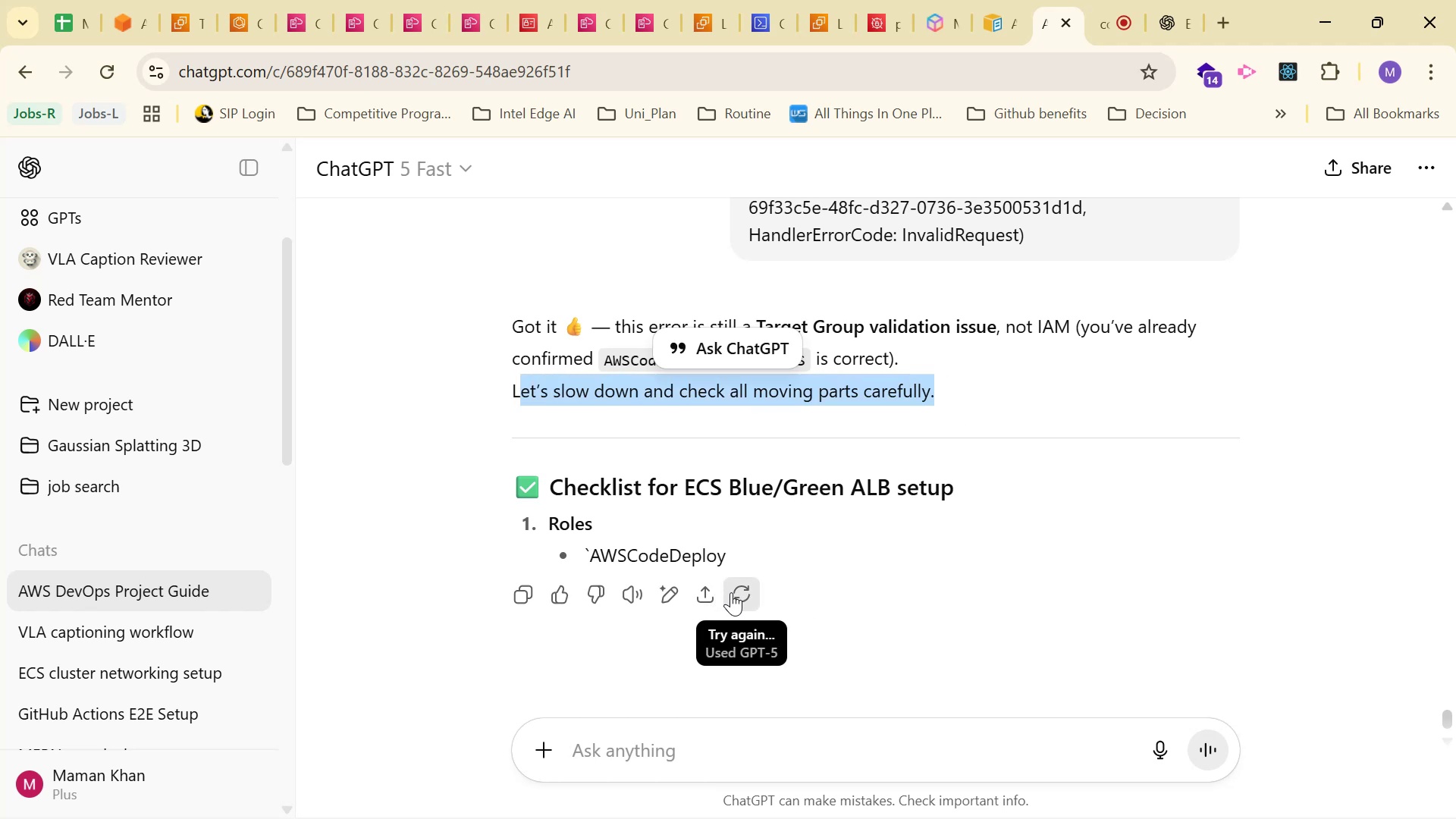 
scroll: coordinate [1053, 494], scroll_direction: up, amount: 3.0
 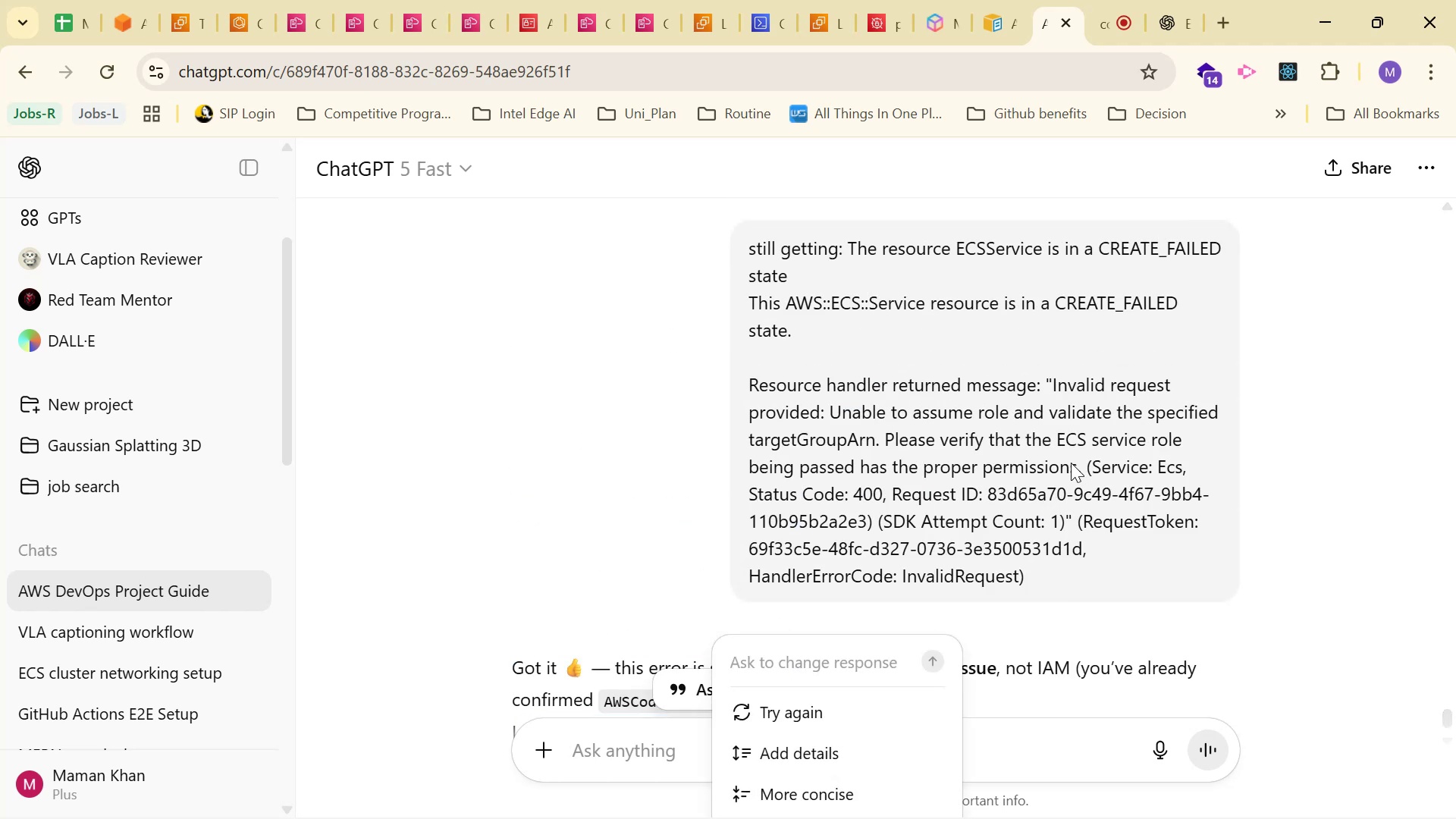 
scroll: coordinate [1037, 485], scroll_direction: down, amount: 2.0
 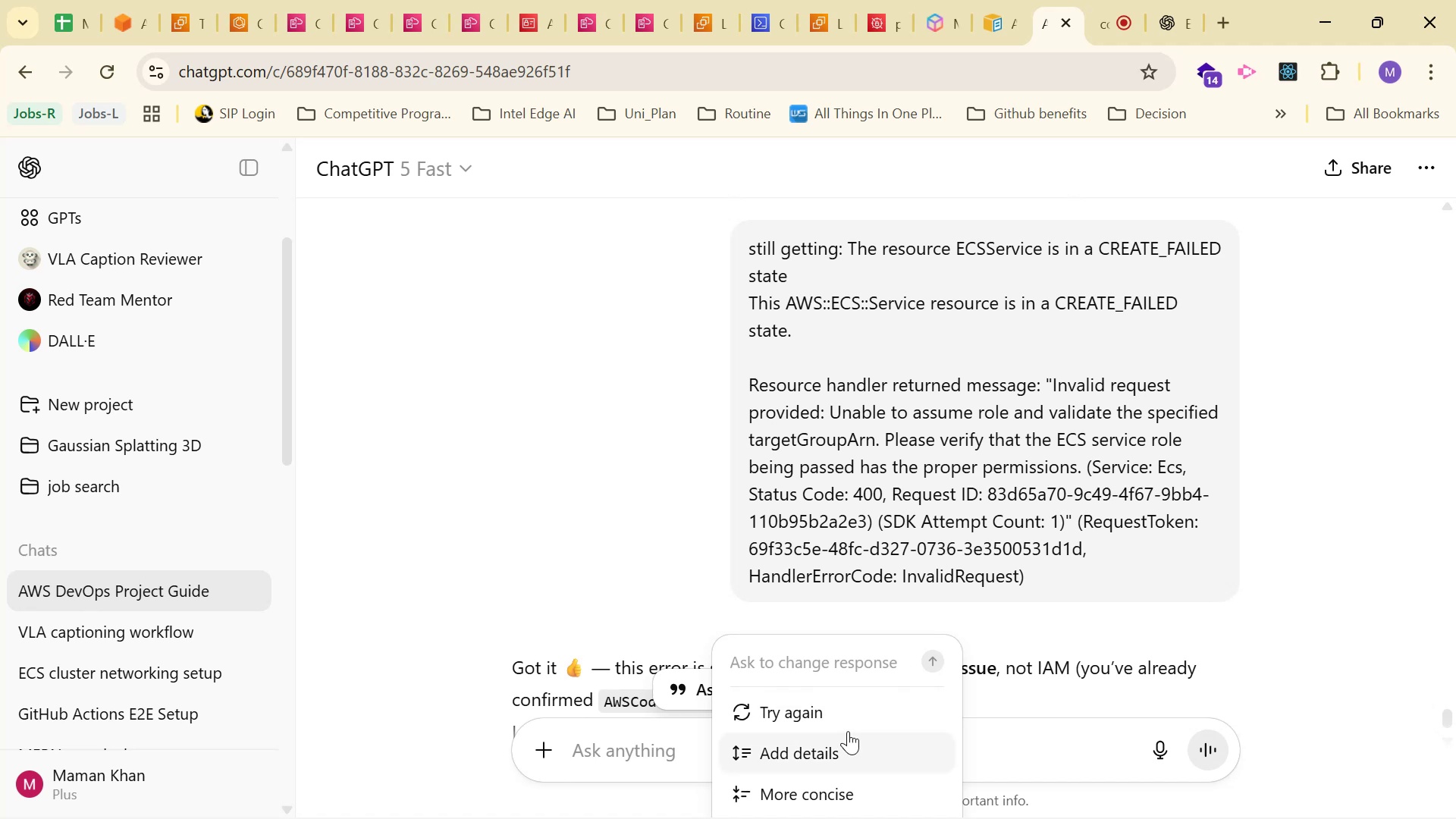 
left_click([848, 717])
 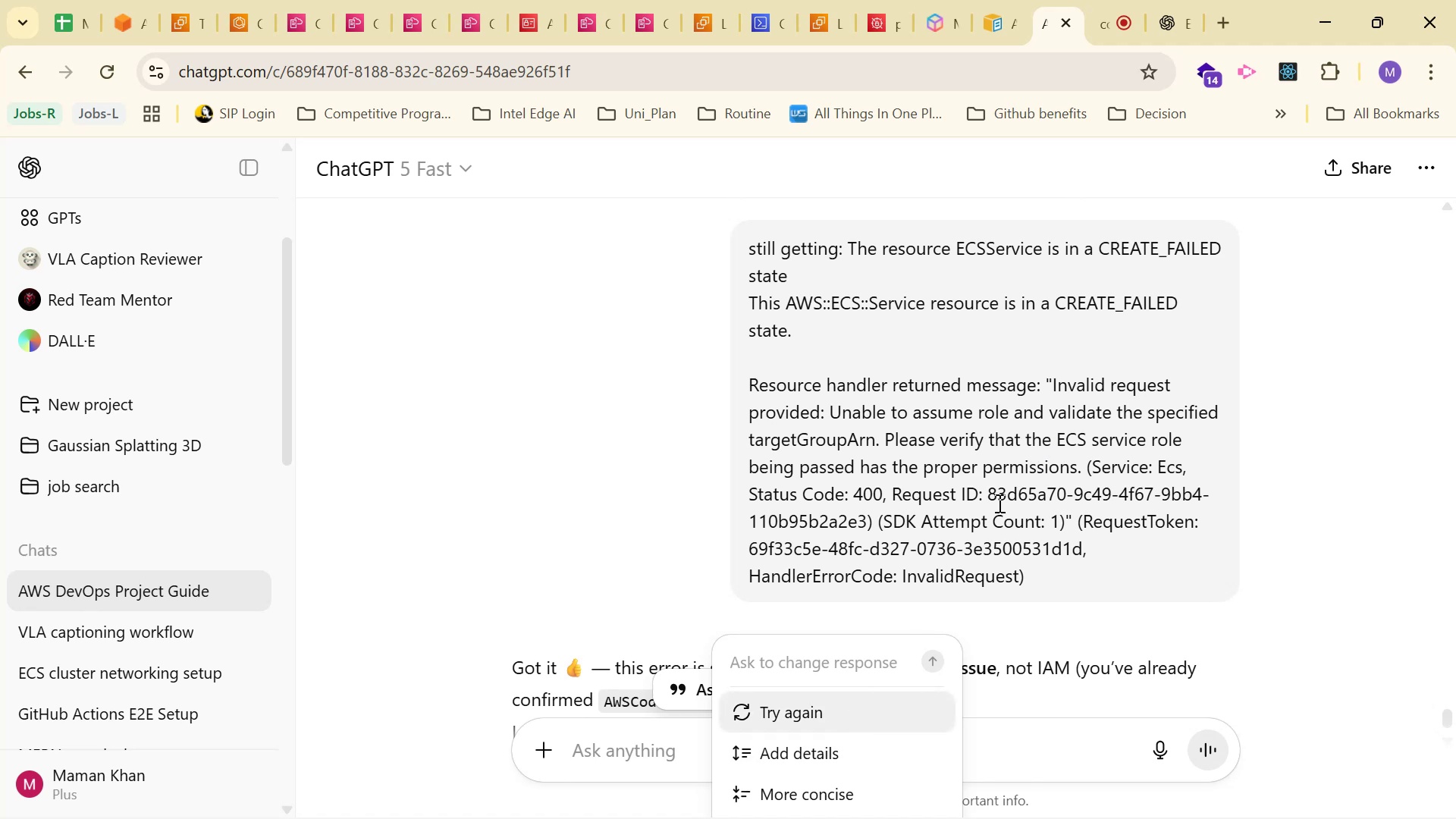 
scroll: coordinate [1034, 466], scroll_direction: down, amount: 3.0
 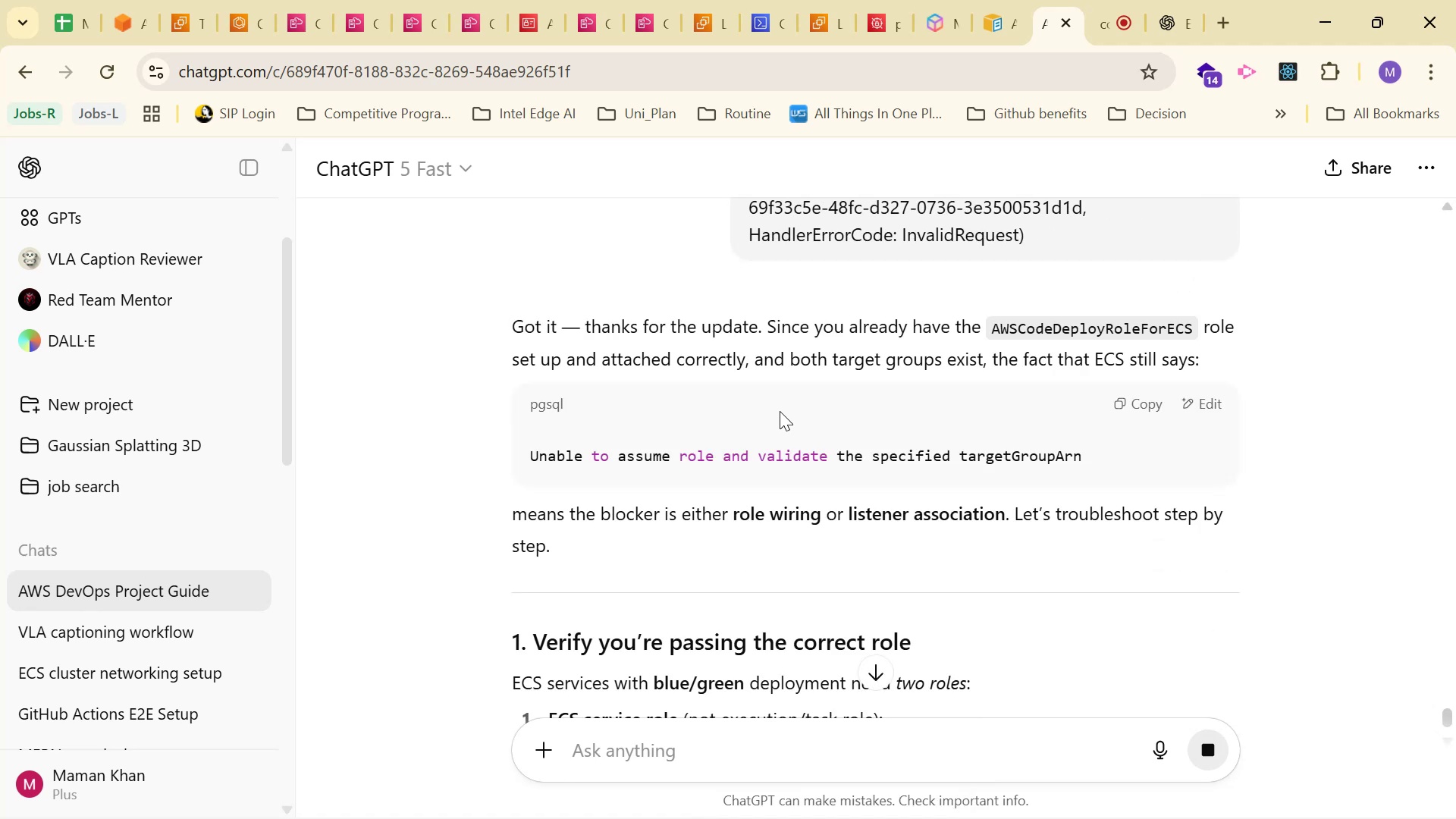 
wait(5.85)
 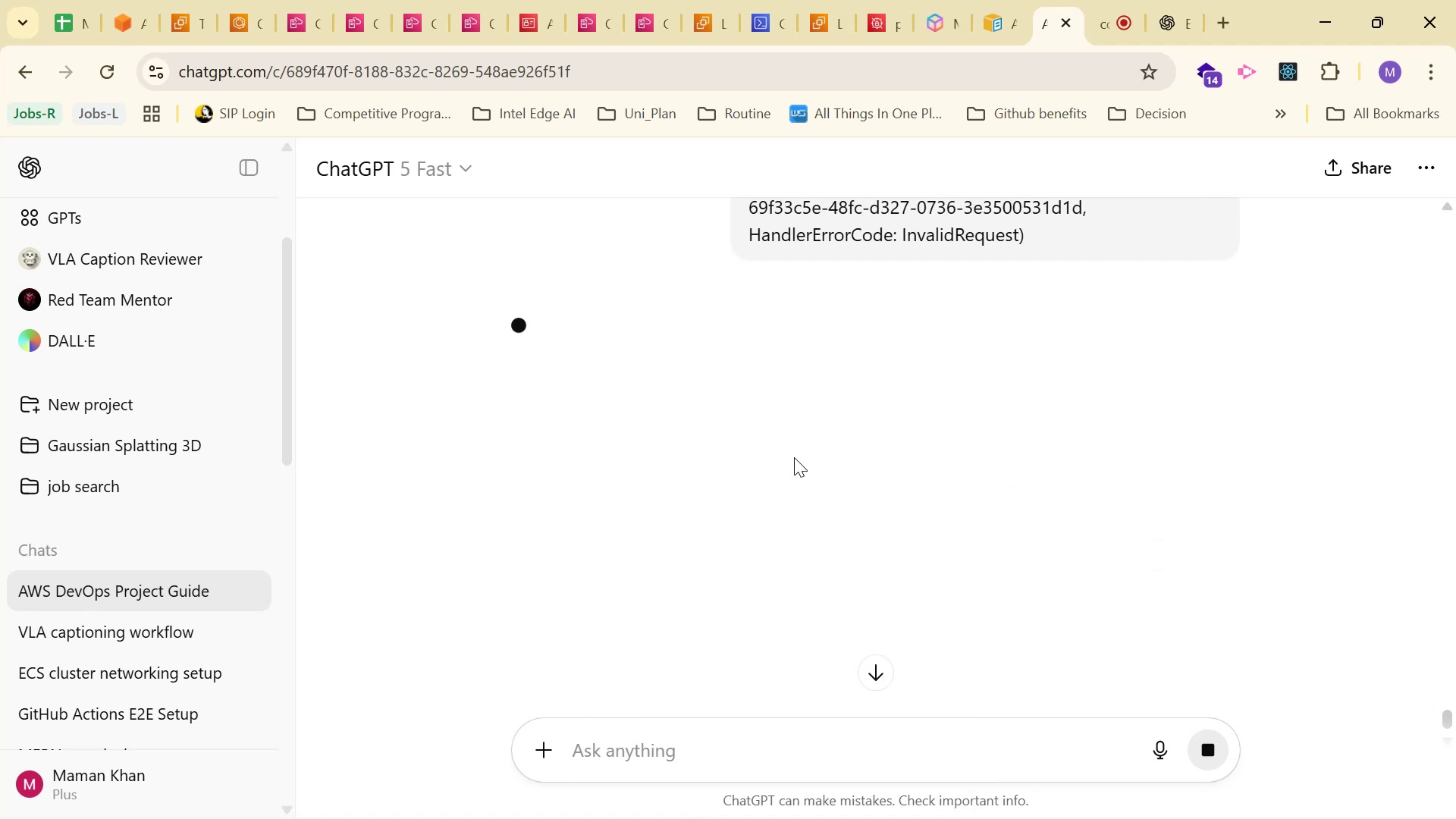 
scroll: coordinate [1039, 522], scroll_direction: down, amount: 2.0
 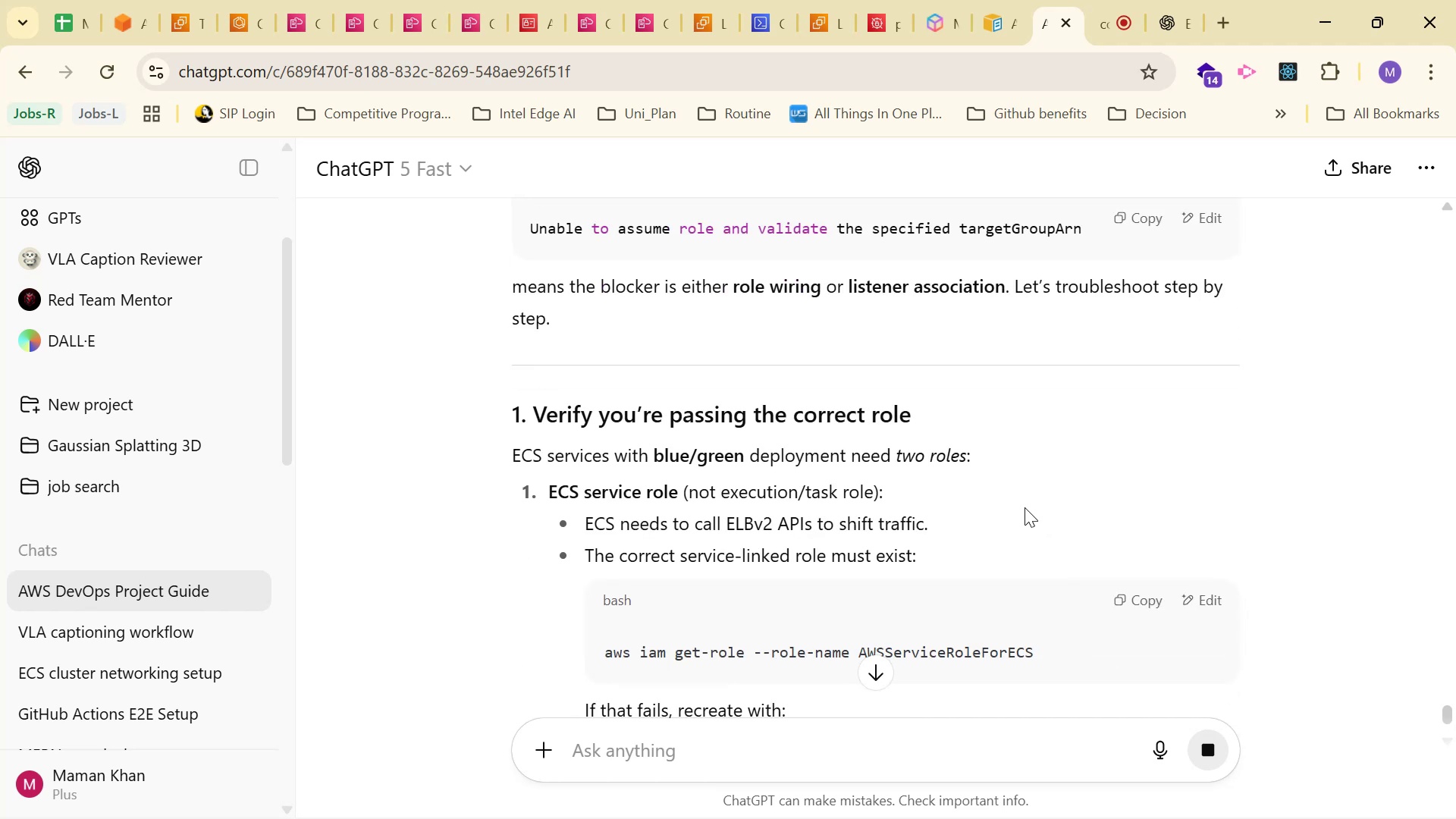 
scroll: coordinate [1018, 497], scroll_direction: up, amount: 3.0
 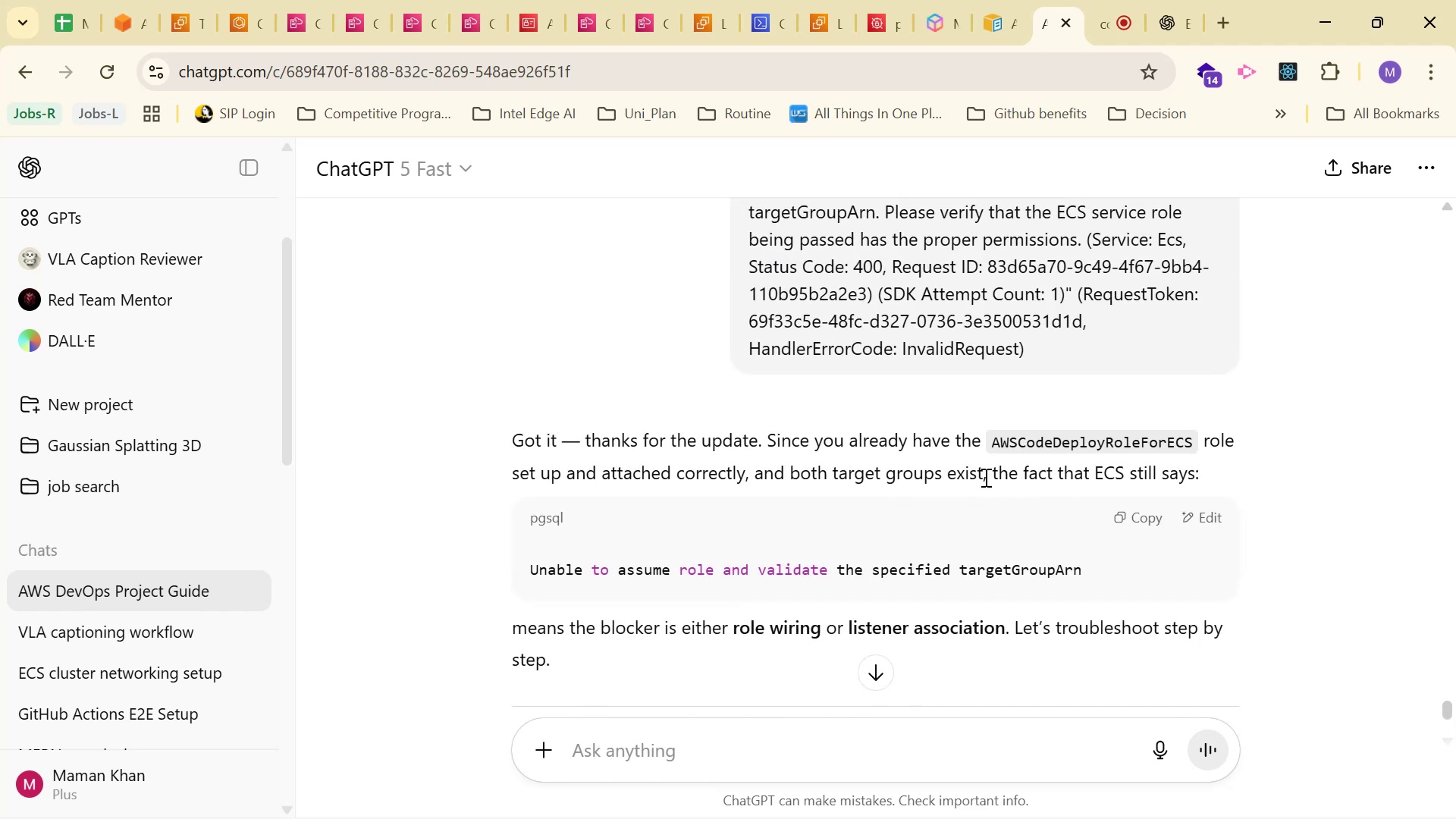 
wait(10.48)
 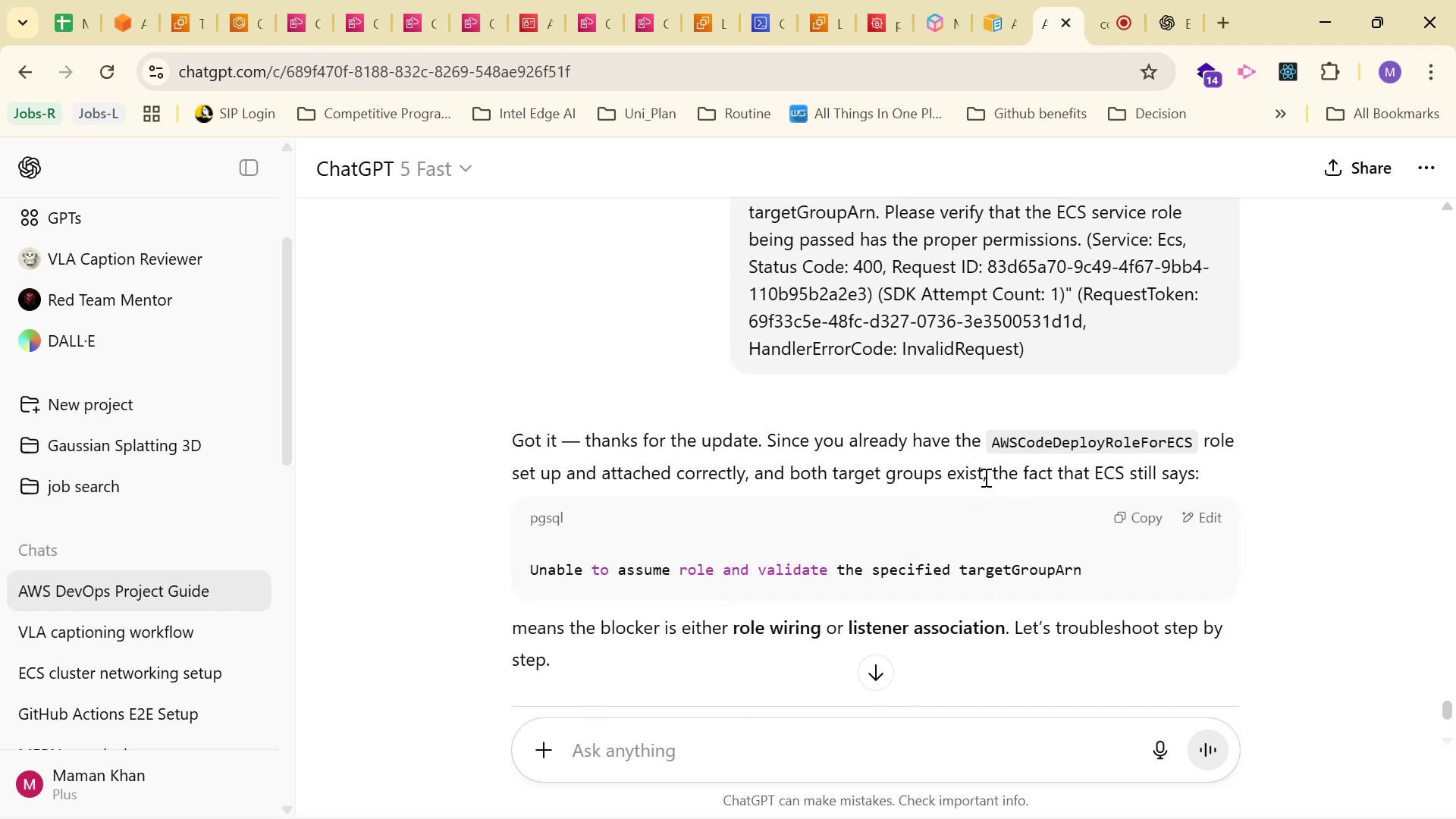 
scroll: coordinate [968, 313], scroll_direction: down, amount: 6.0
 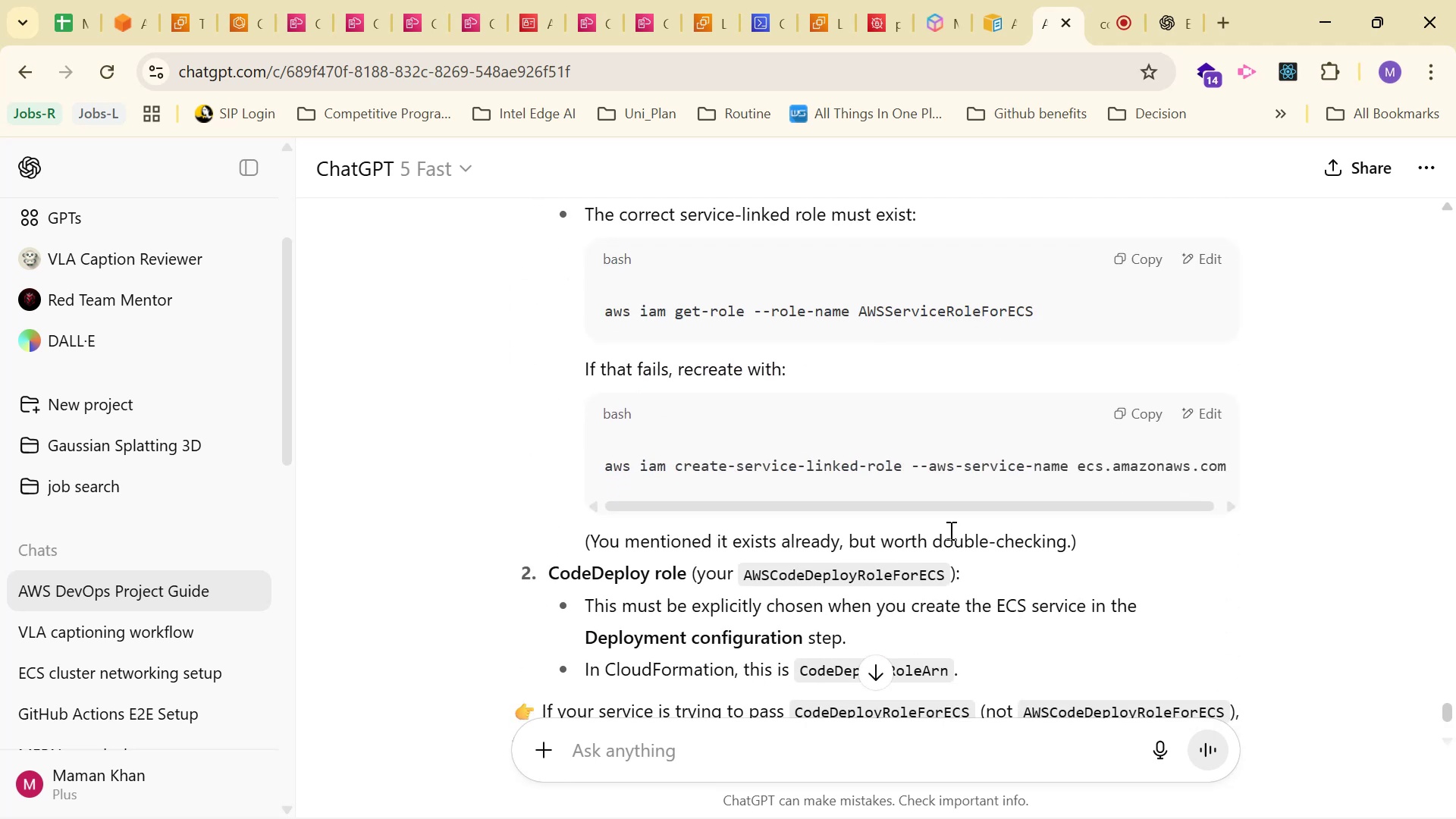 
left_click_drag(start_coordinate=[954, 502], to_coordinate=[789, 521])
 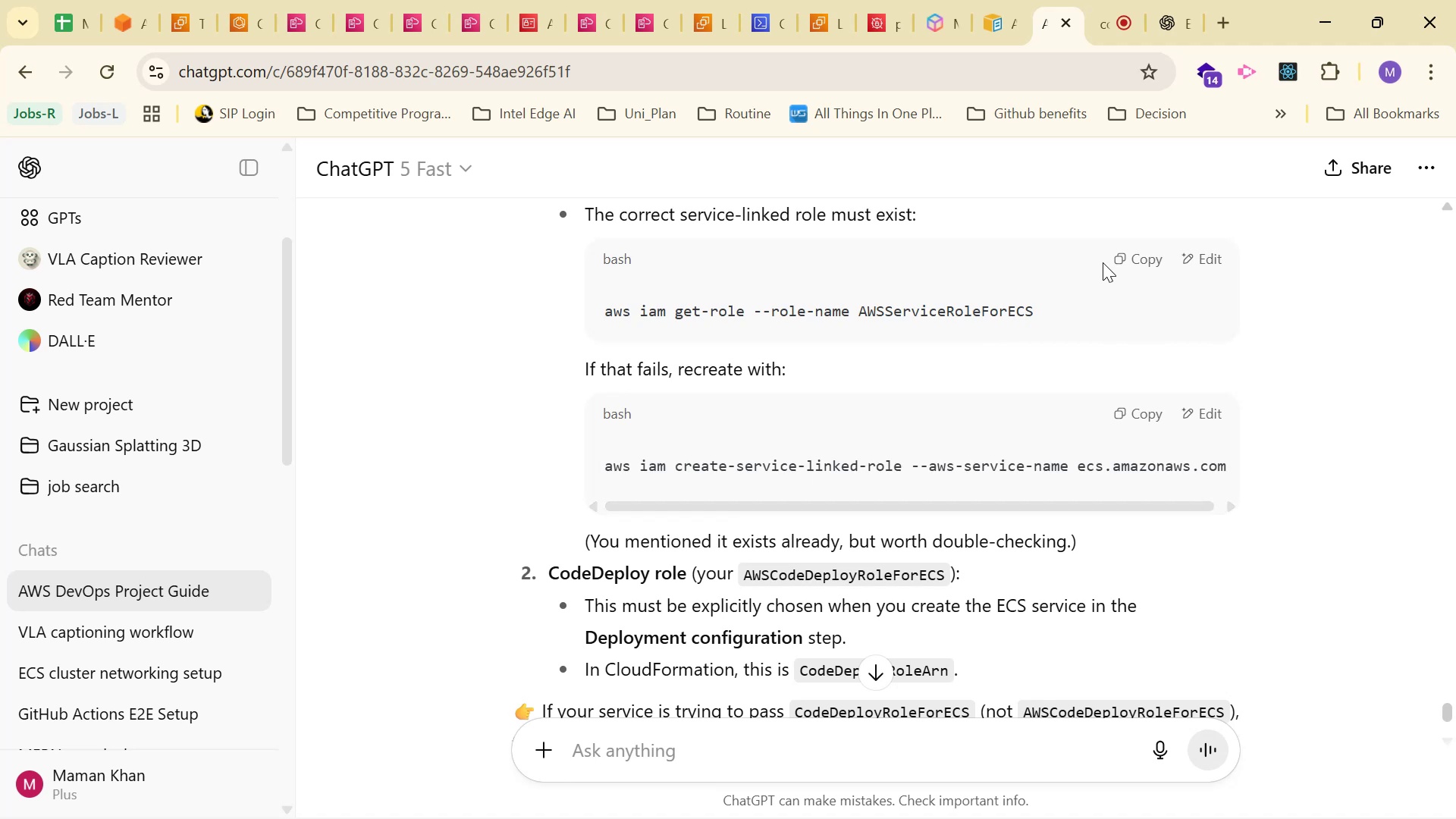 
left_click_drag(start_coordinate=[1147, 265], to_coordinate=[1149, 271])
 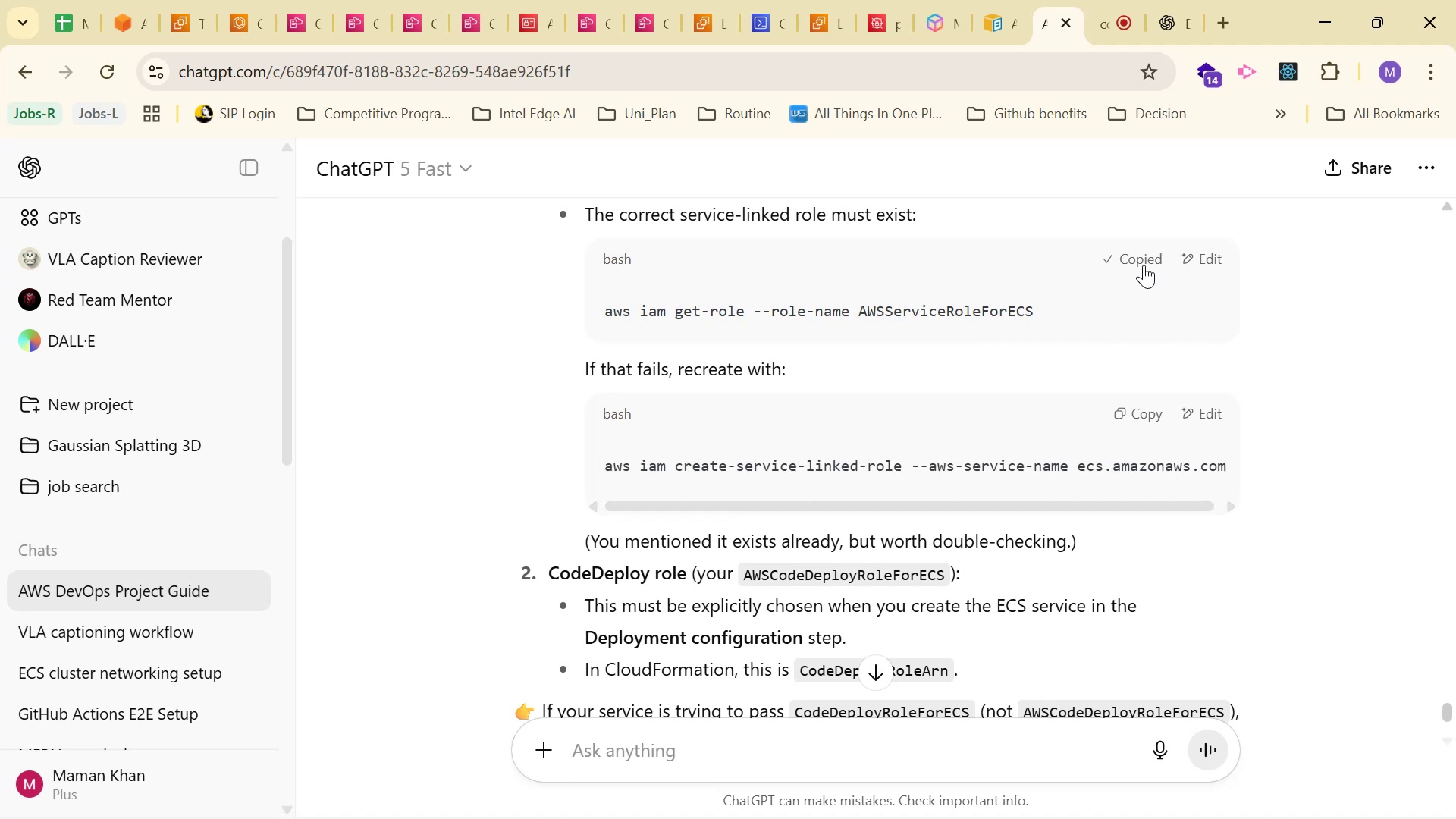 
scroll: coordinate [1143, 264], scroll_direction: up, amount: 1.0
 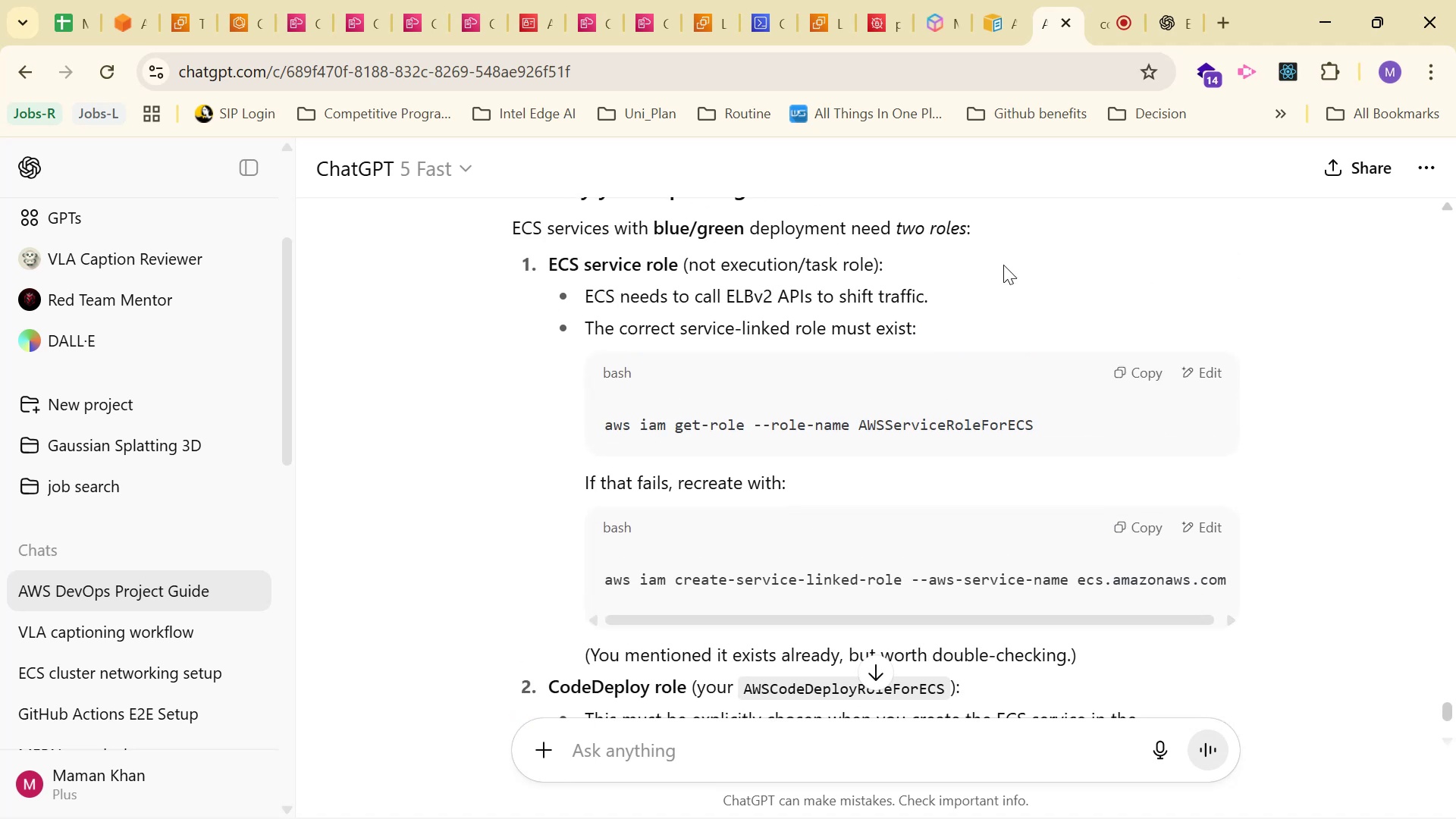 
left_click([748, 17])
 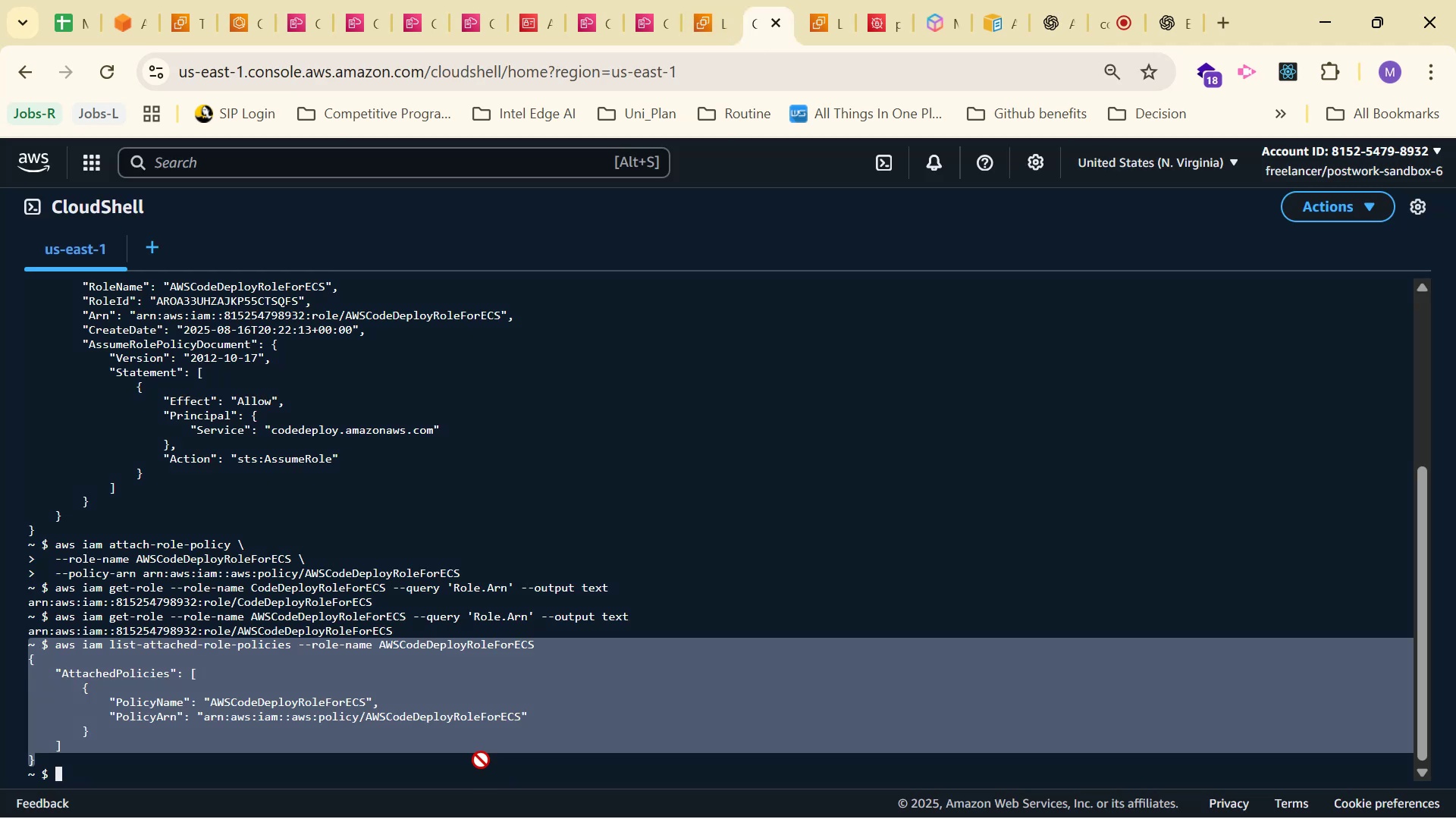 
right_click([480, 760])
 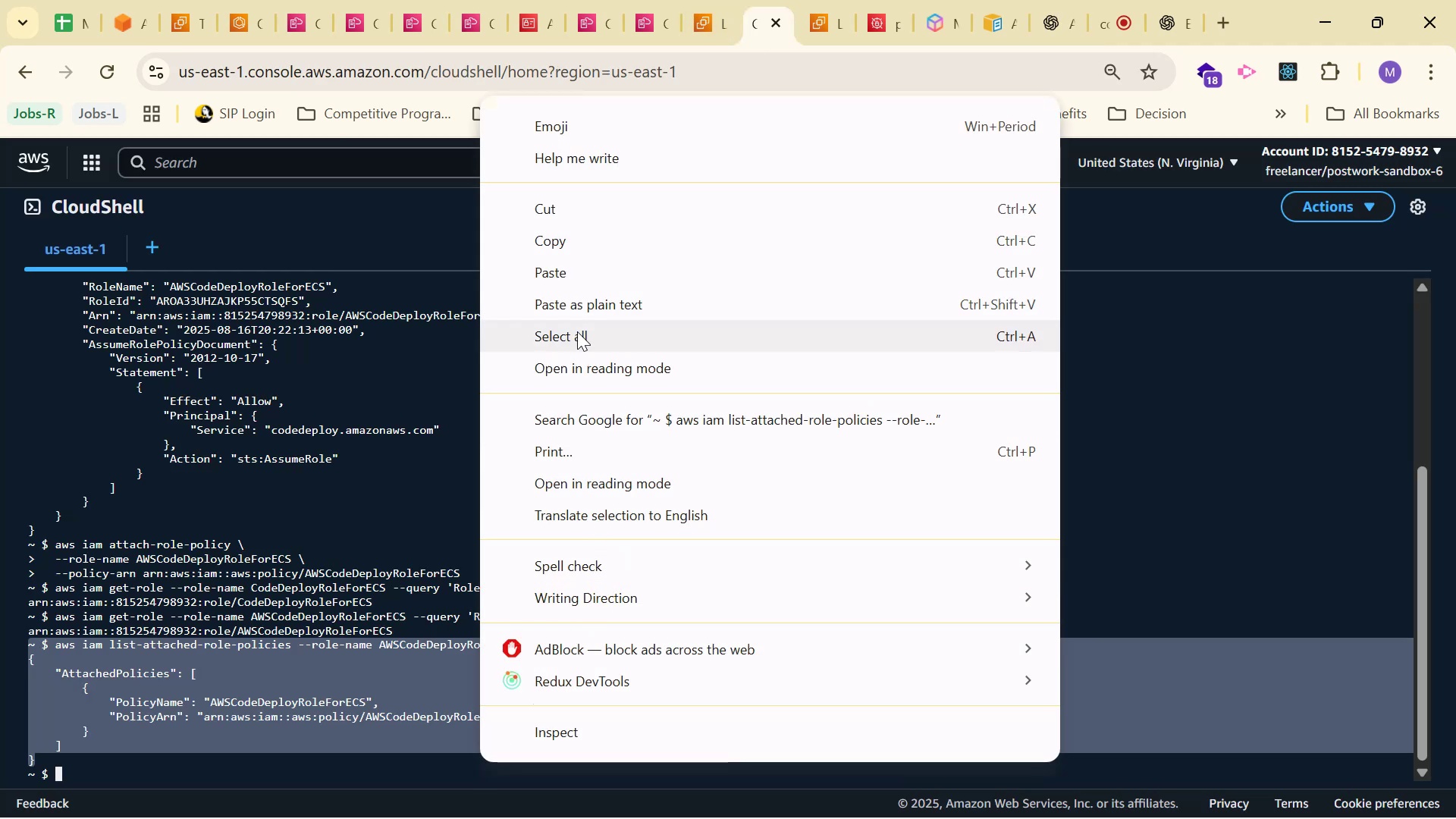 
left_click([585, 264])
 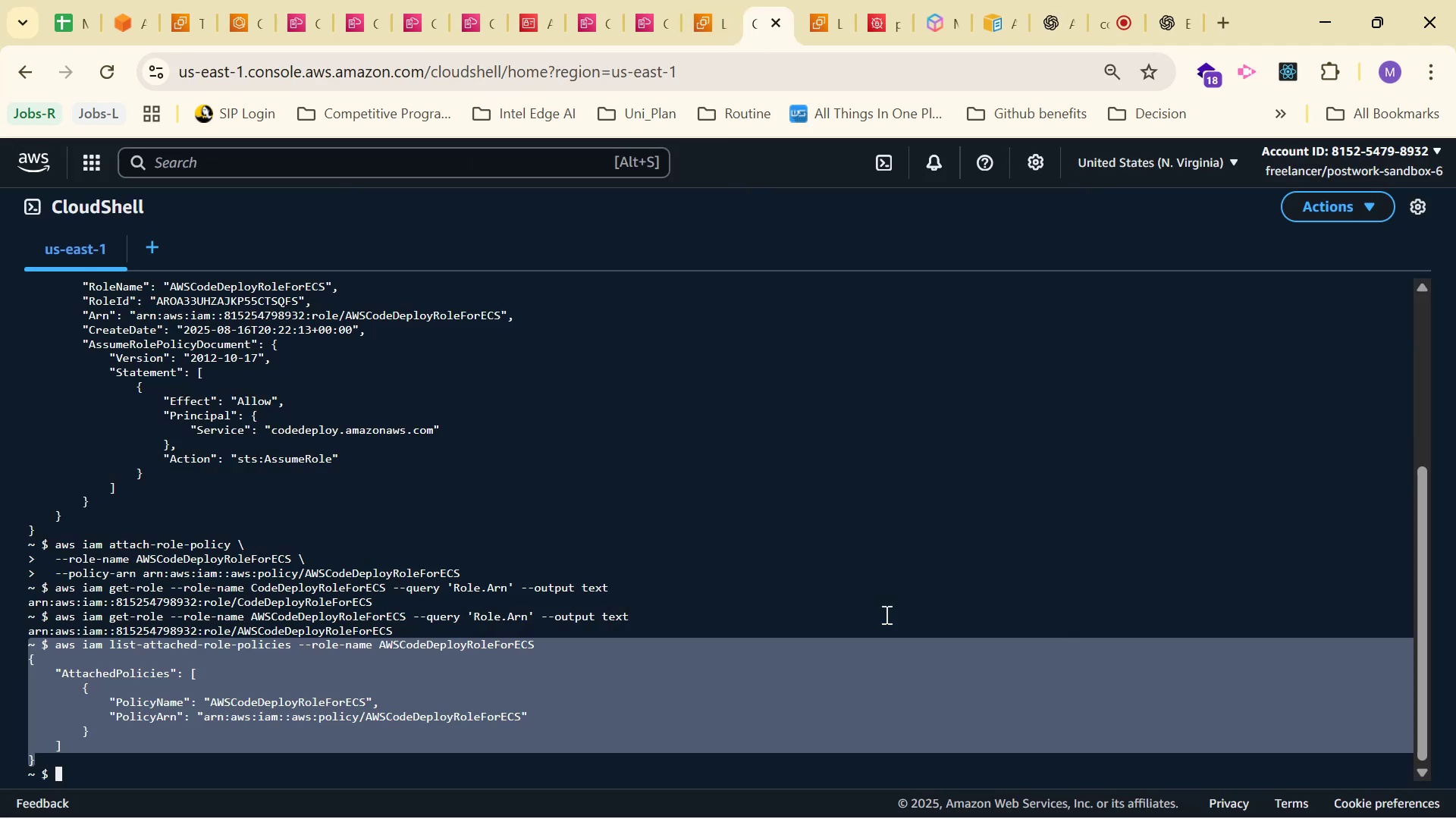 
key(Enter)
 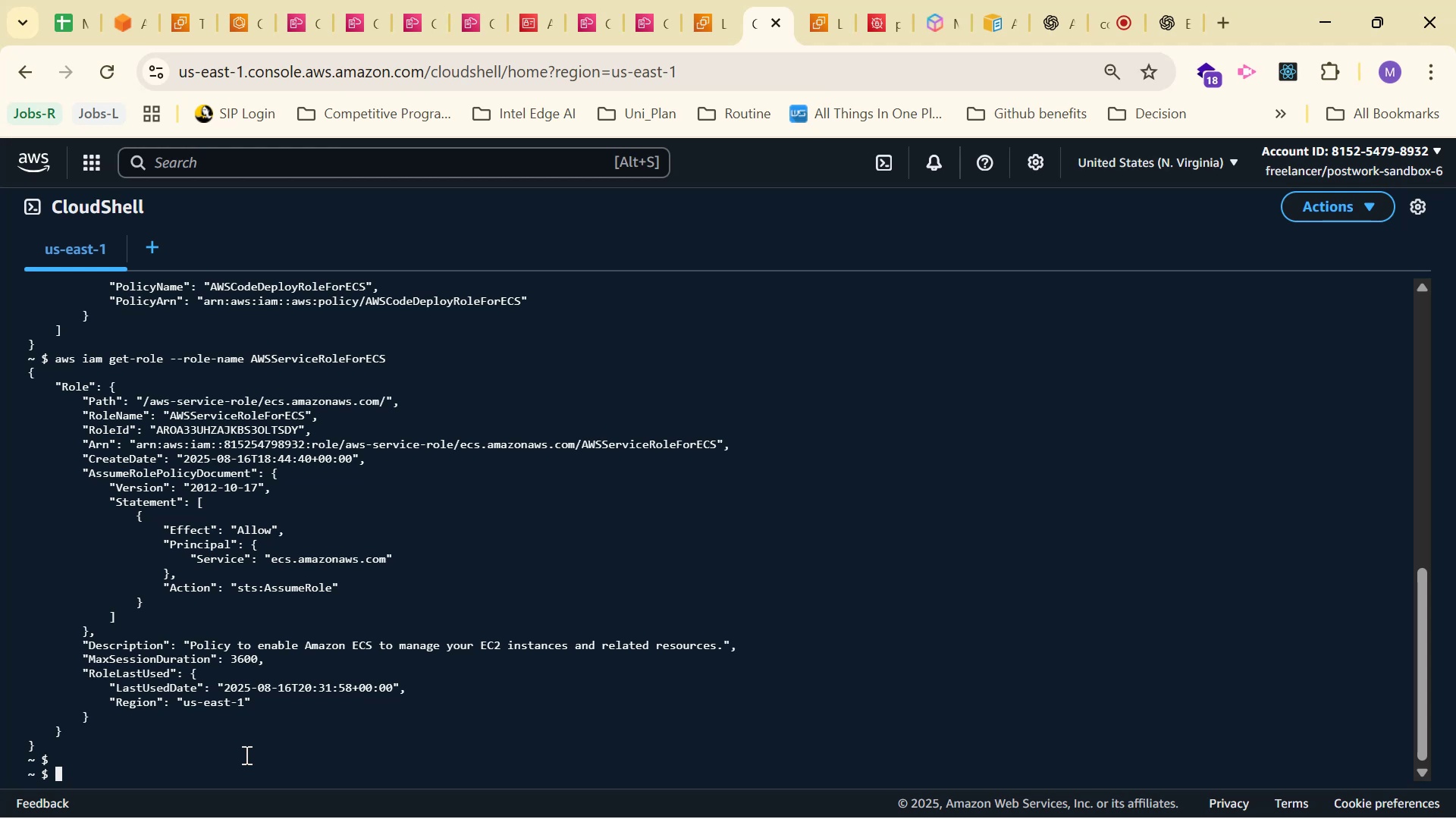 
wait(10.12)
 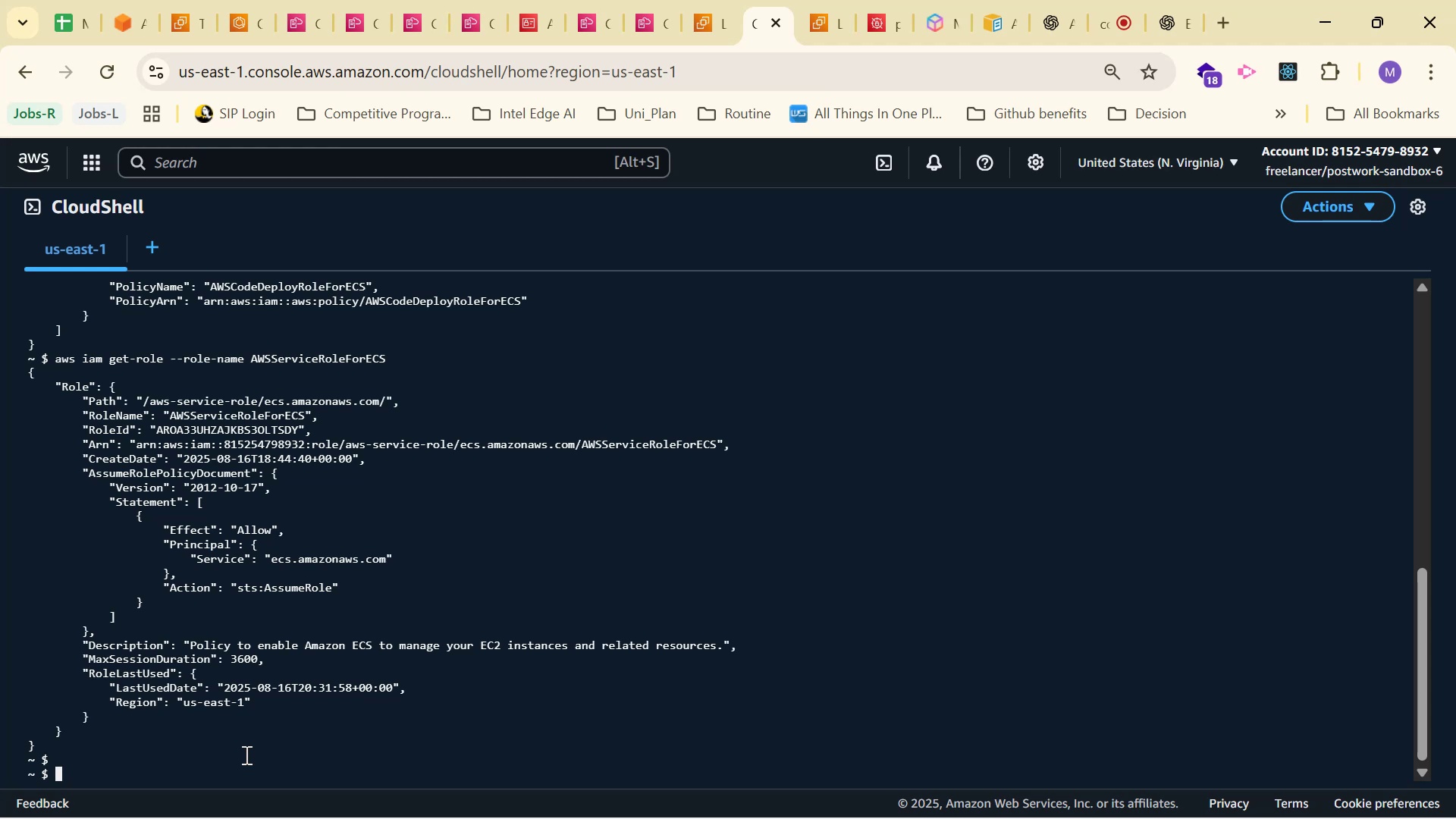 
left_click([241, 9])
 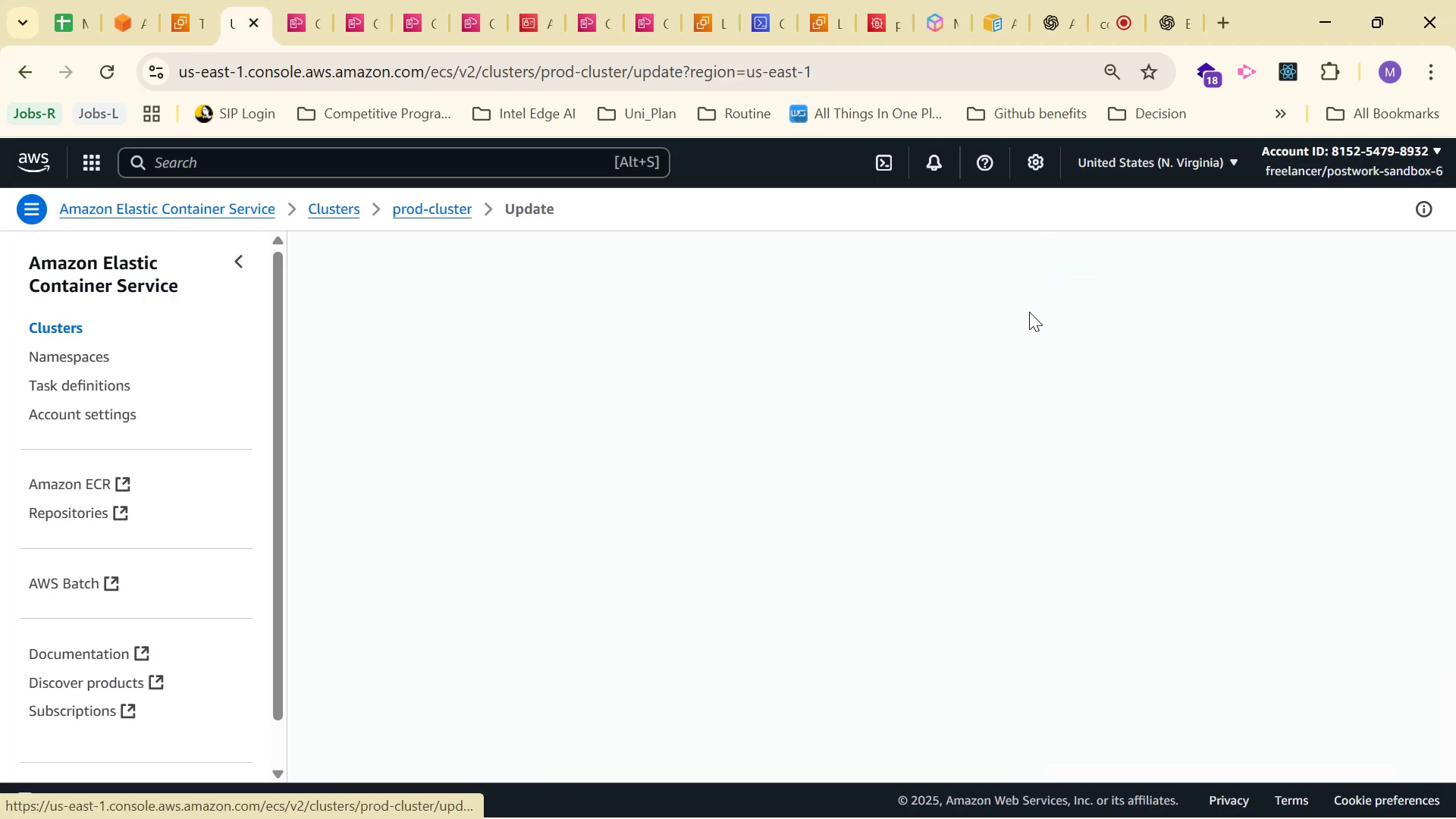 
scroll: coordinate [939, 393], scroll_direction: down, amount: 5.0
 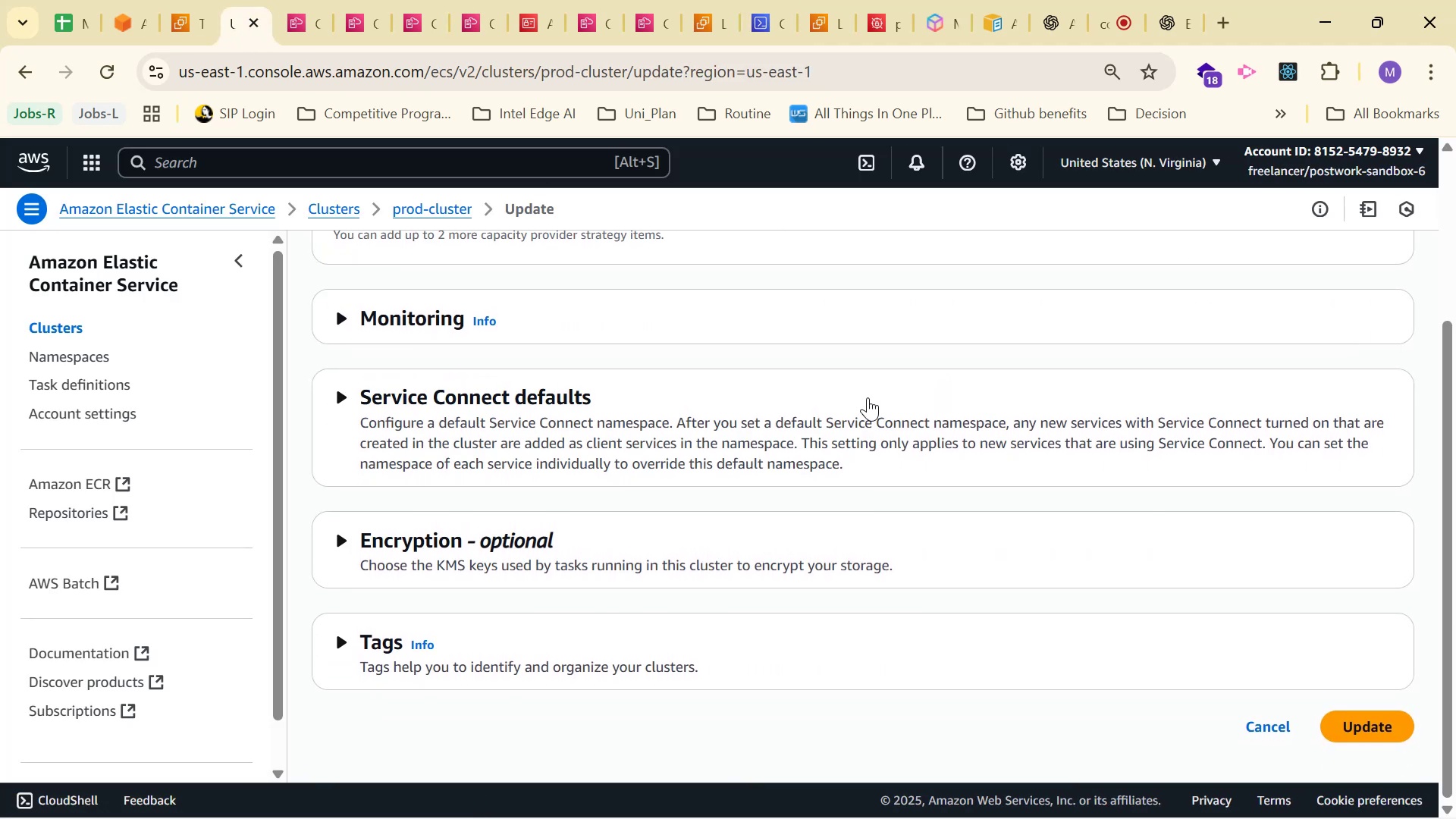 
scroll: coordinate [841, 396], scroll_direction: up, amount: 2.0
 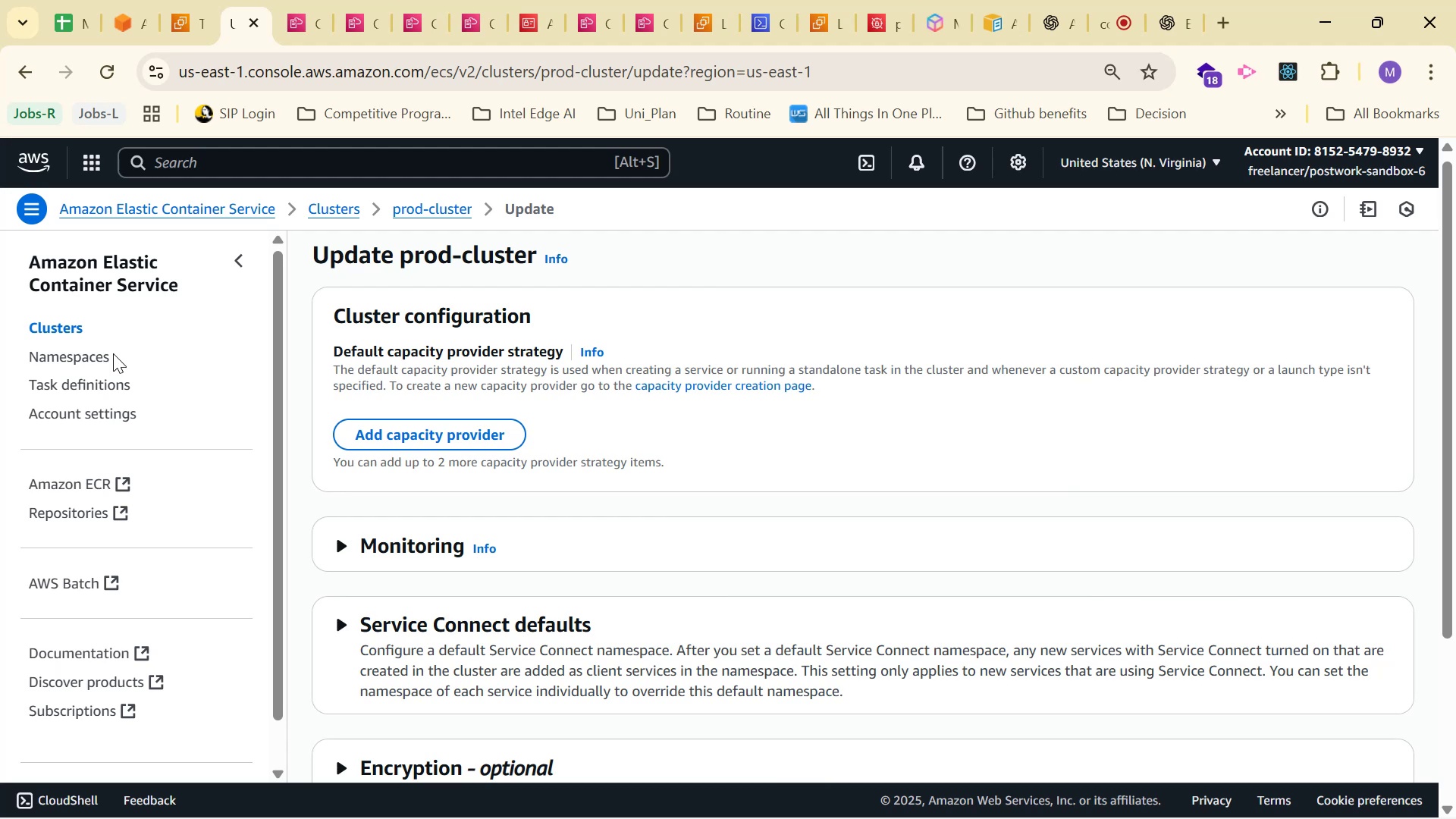 
left_click([37, 328])
 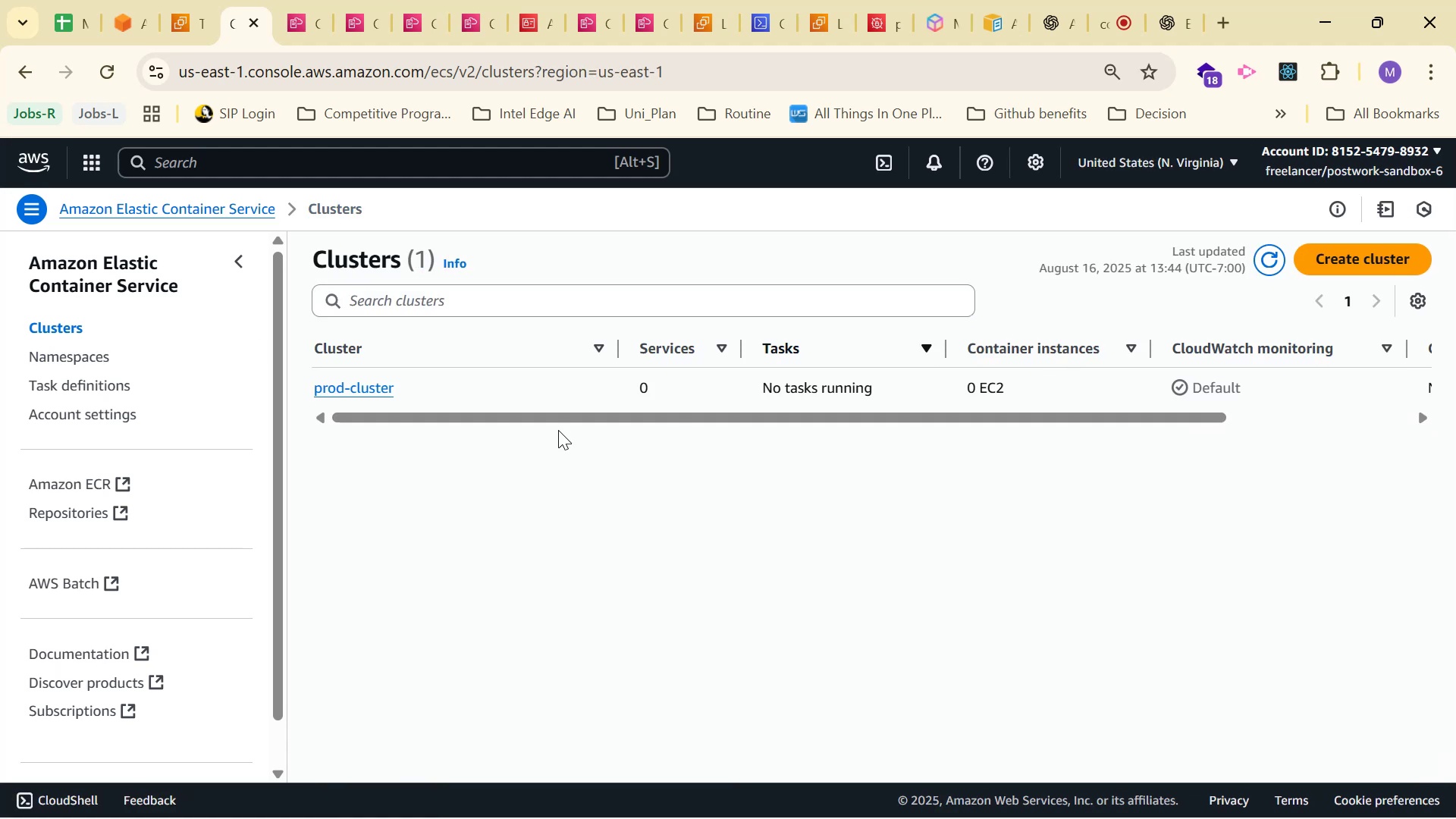 
left_click([367, 387])
 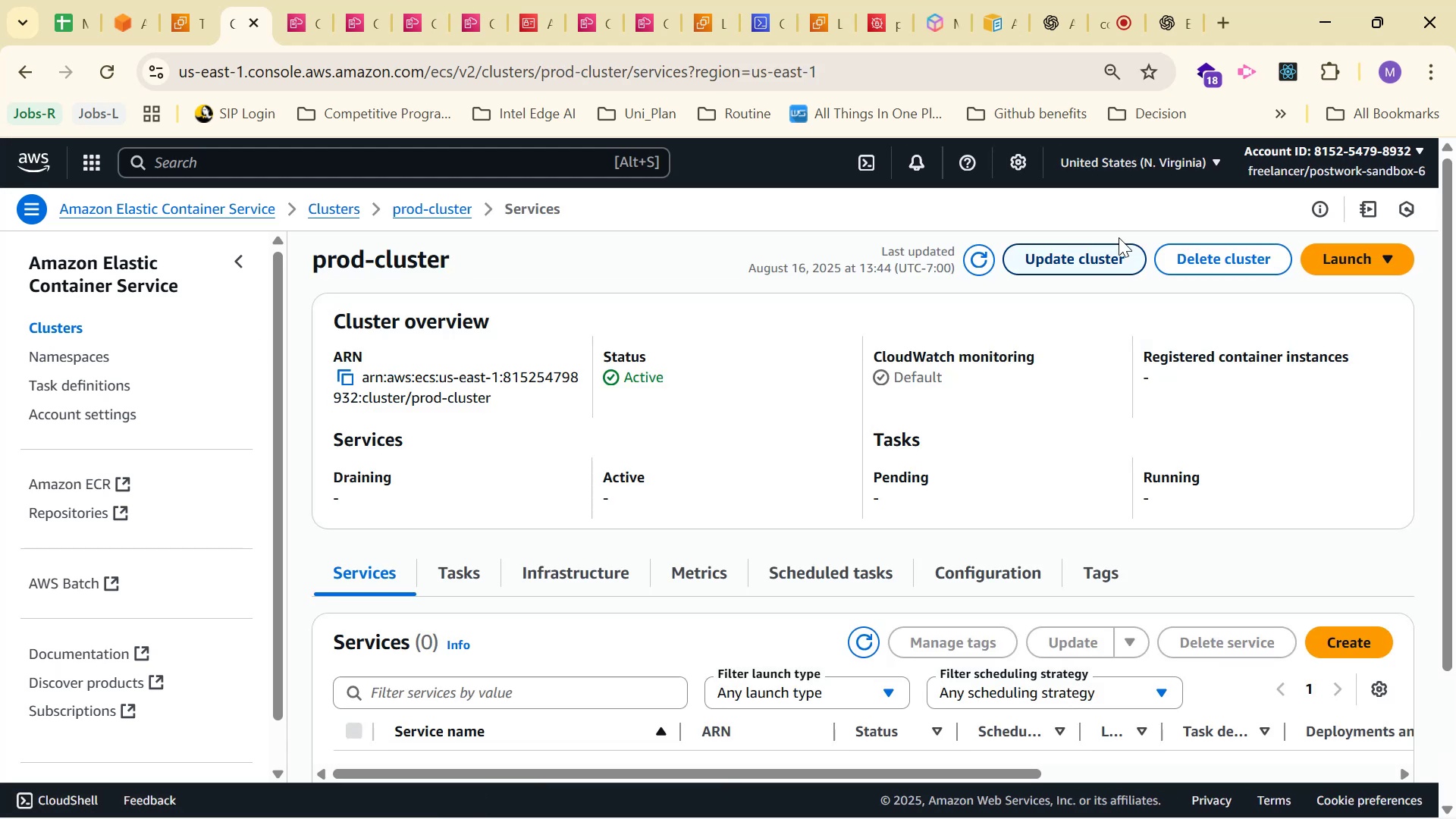 
left_click([974, 254])
 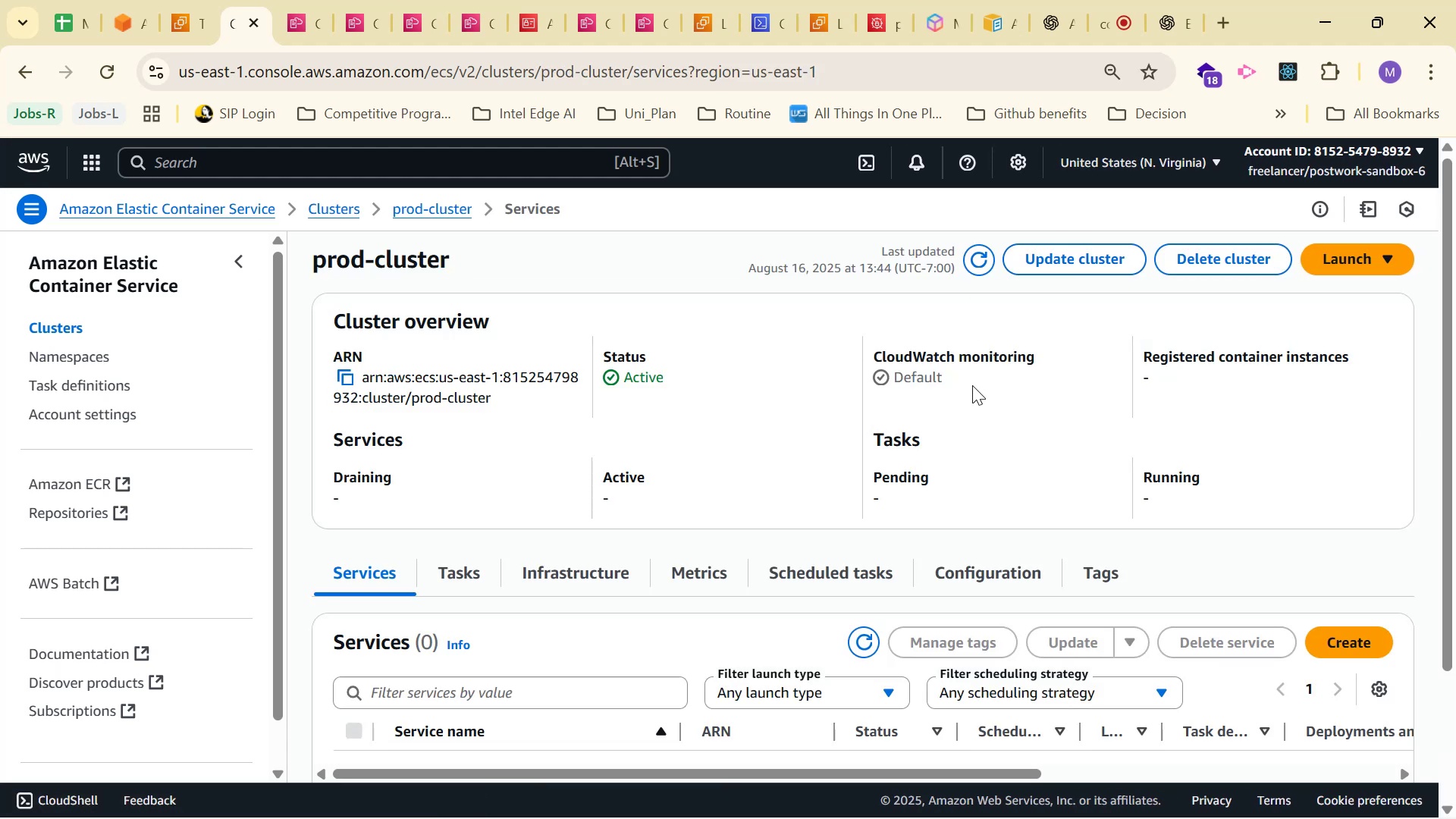 
scroll: coordinate [1011, 403], scroll_direction: down, amount: 4.0
 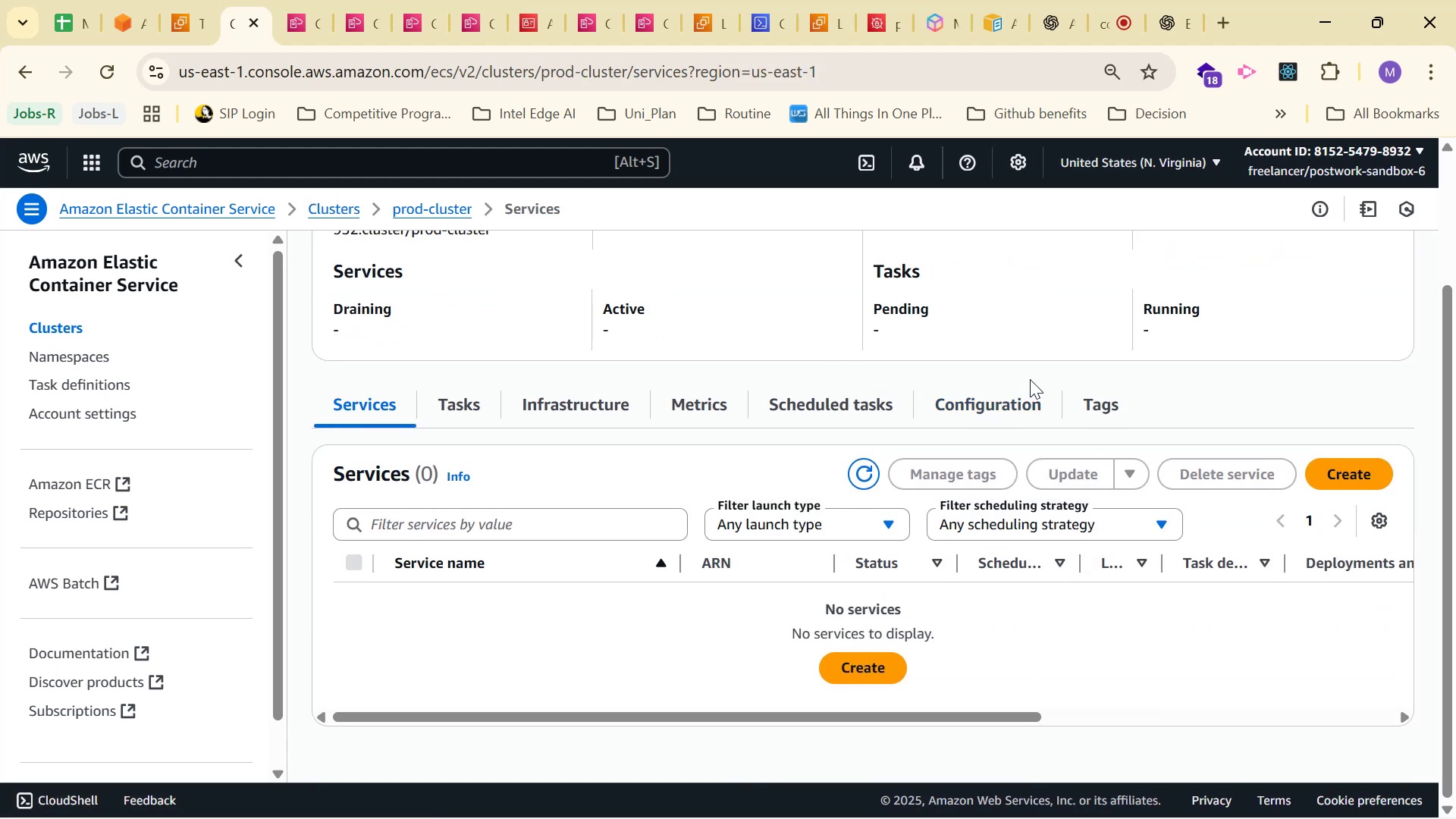 
scroll: coordinate [1010, 353], scroll_direction: up, amount: 4.0
 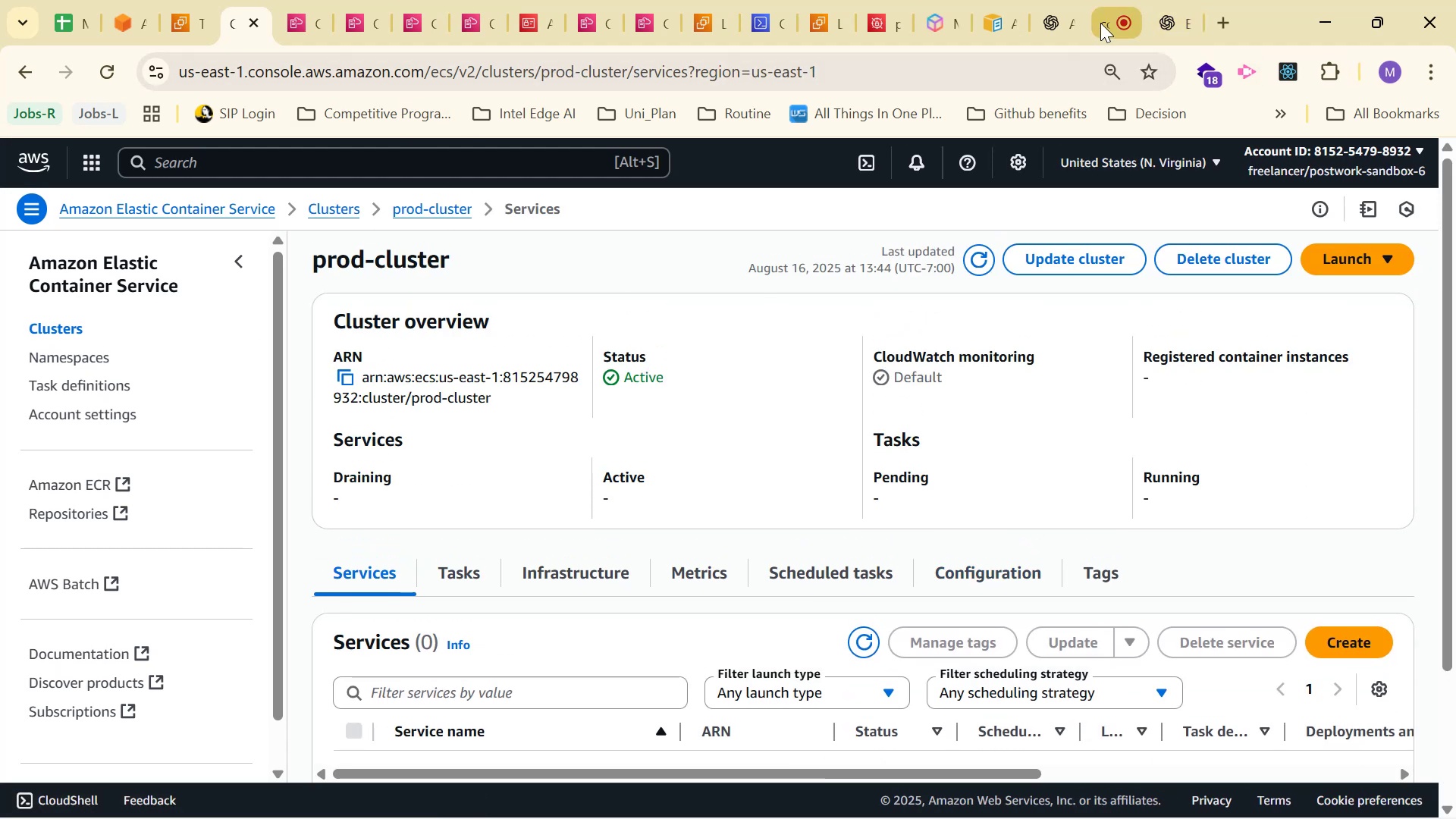 
left_click([1040, 19])
 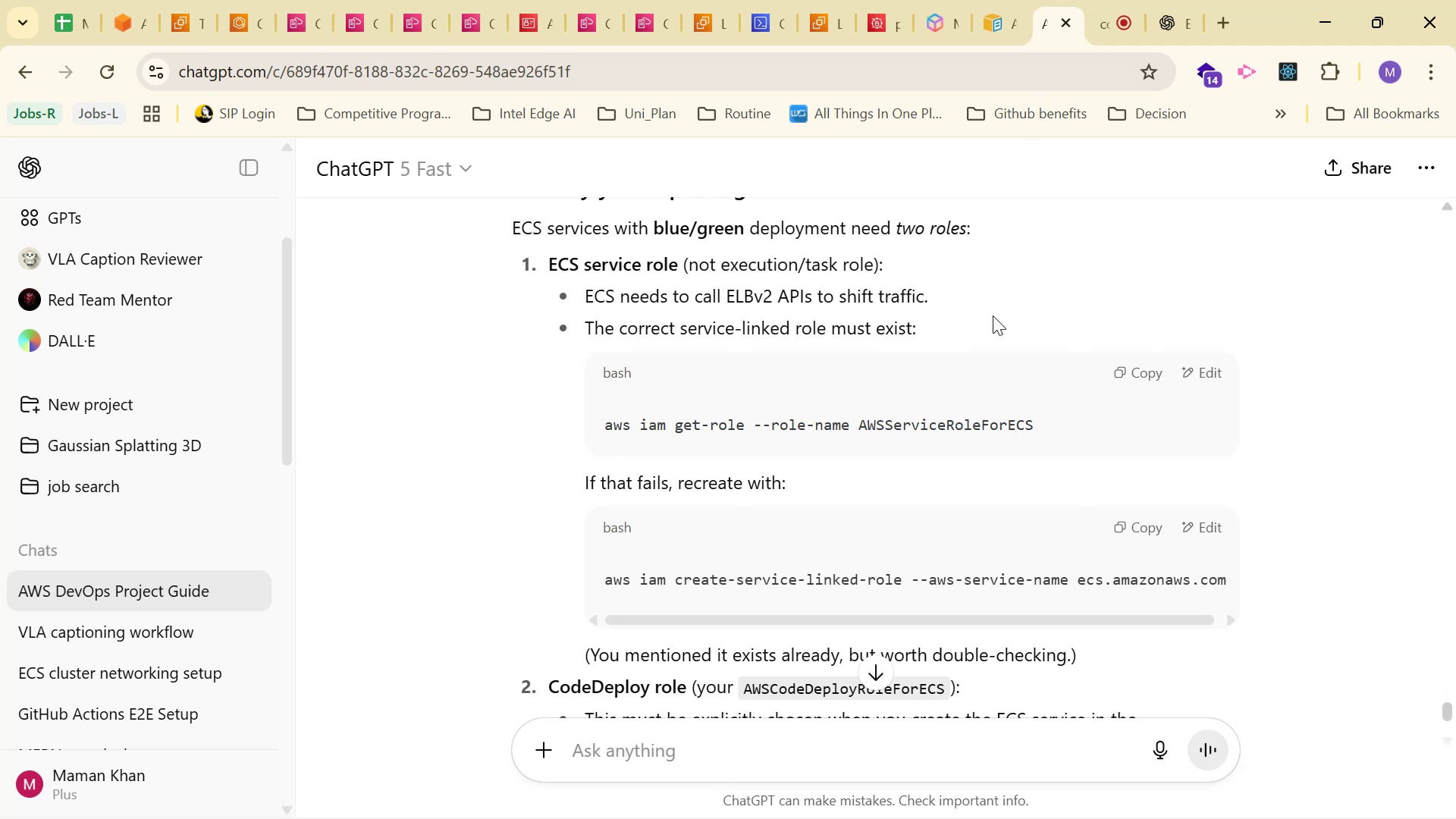 
scroll: coordinate [1007, 344], scroll_direction: down, amount: 5.0
 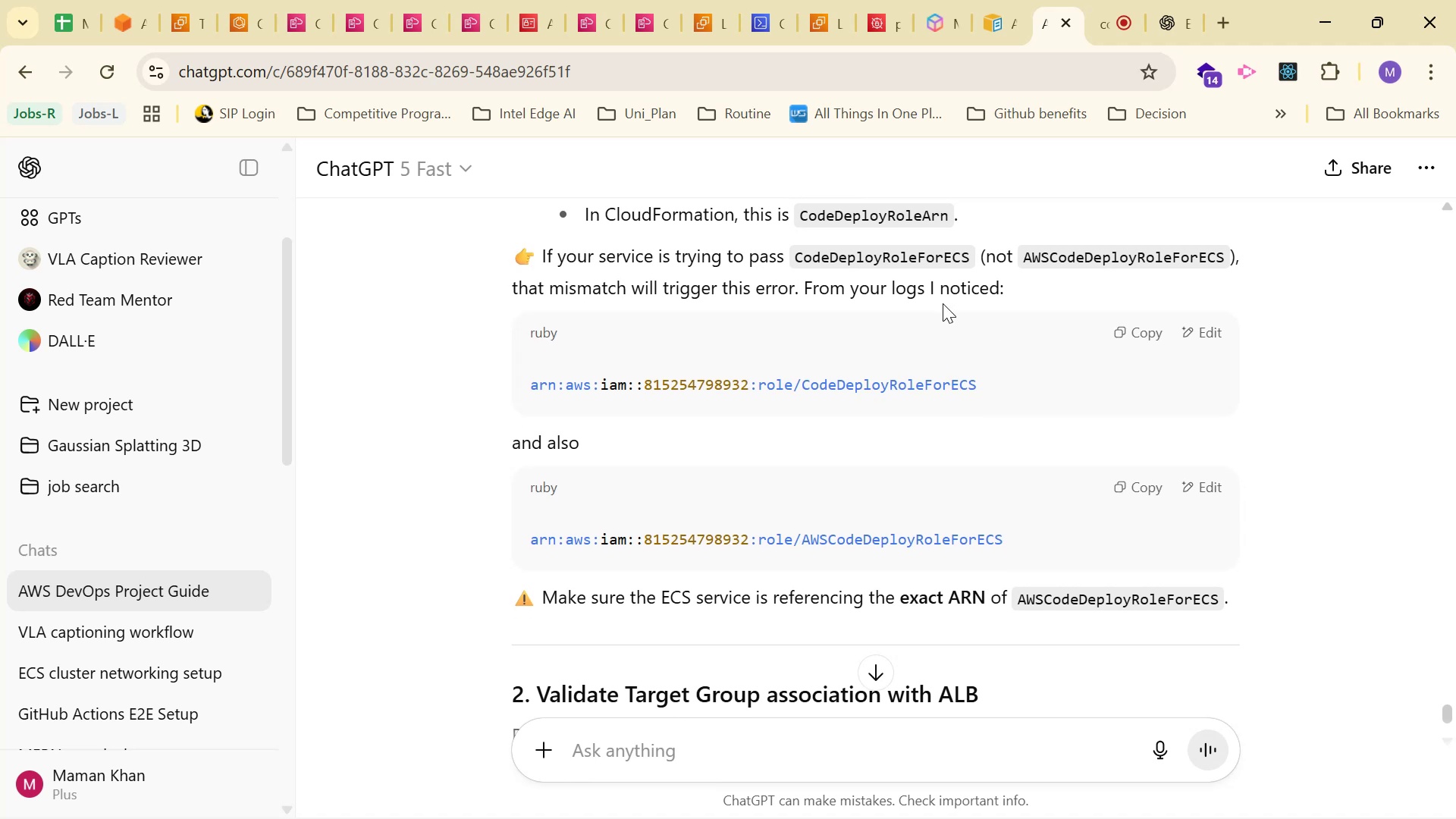 
scroll: coordinate [946, 303], scroll_direction: down, amount: 3.0
 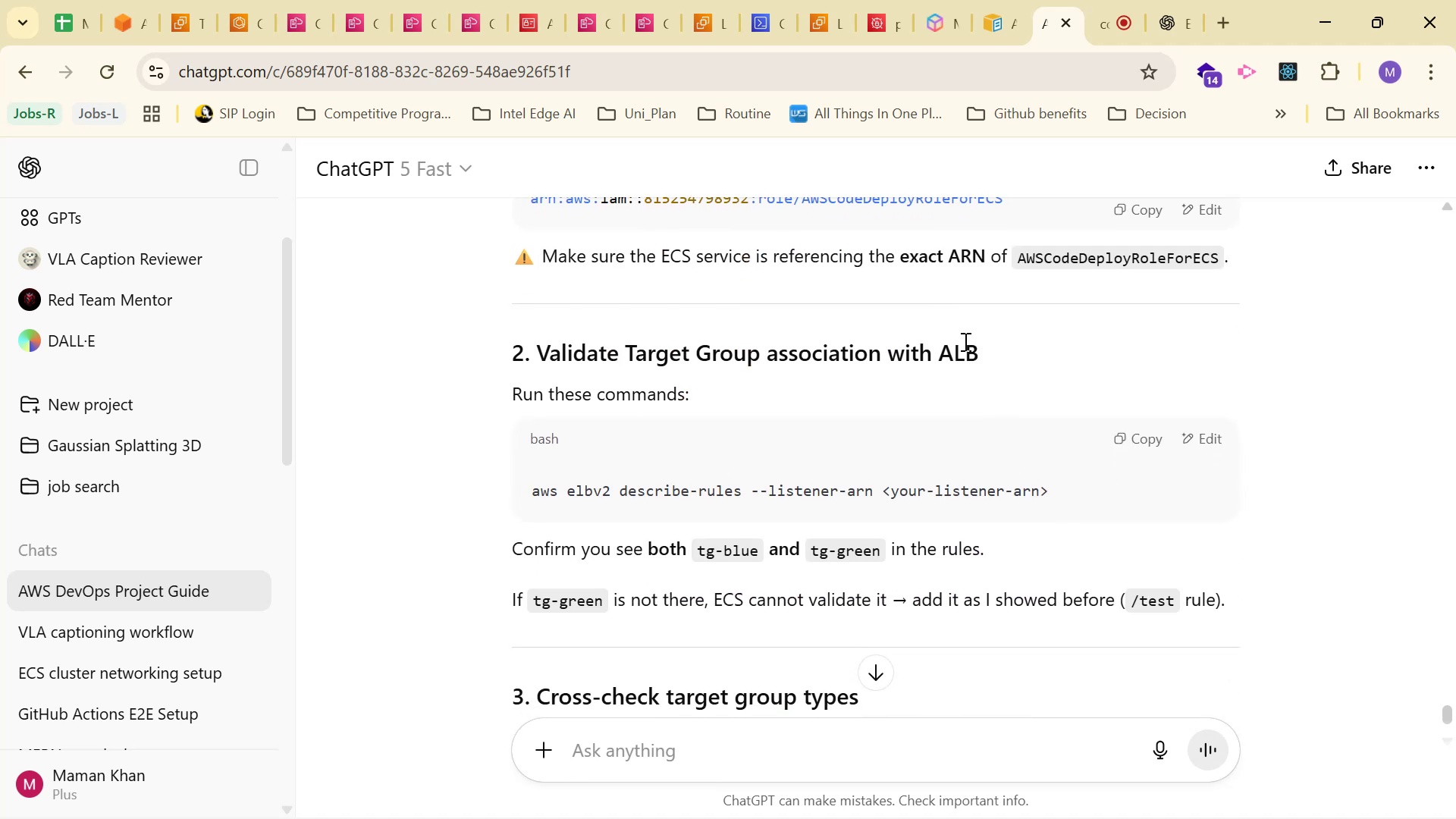 
wait(6.63)
 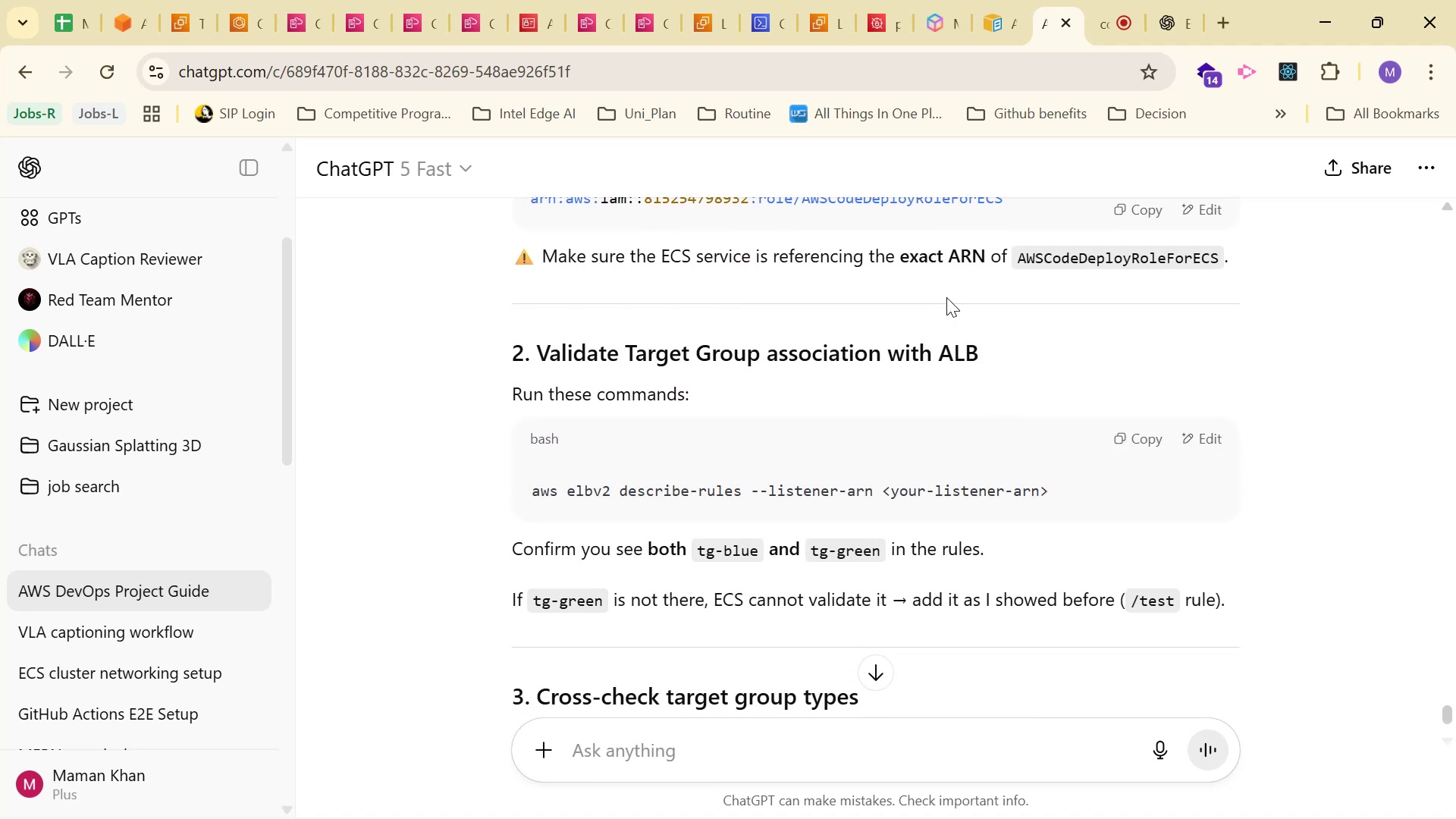 
left_click([1117, 438])
 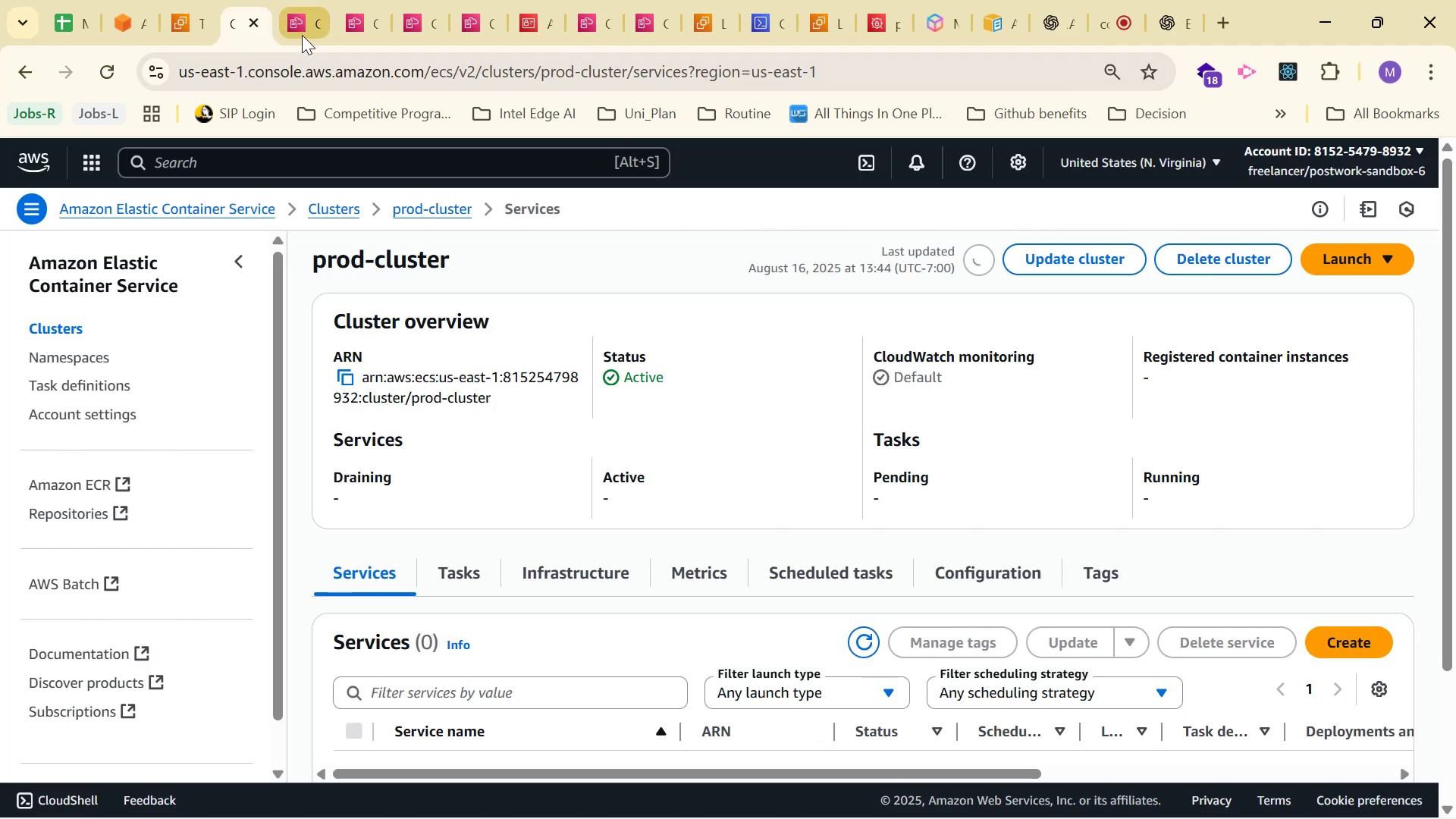 
left_click([761, 30])
 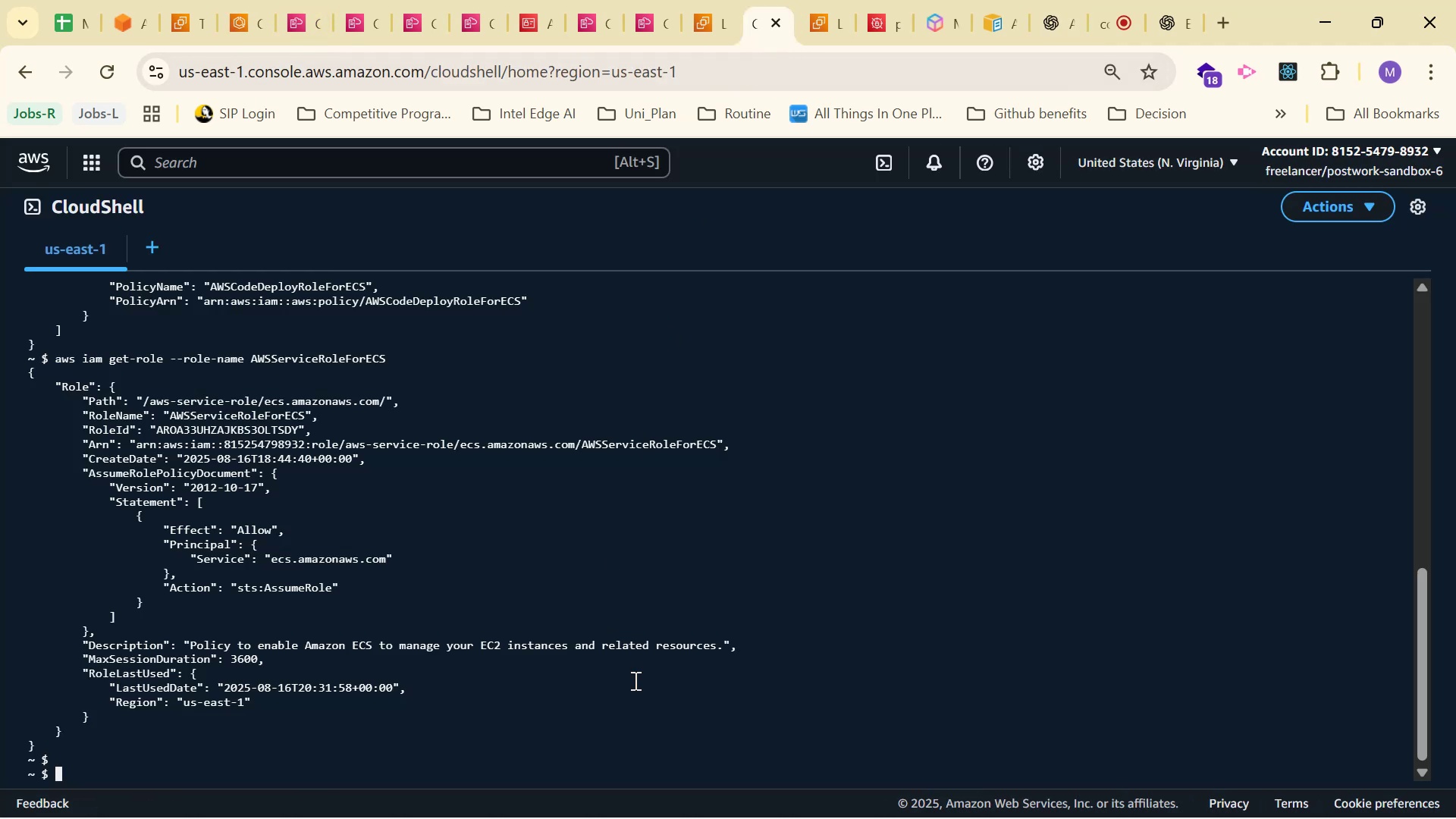 
right_click([648, 698])
 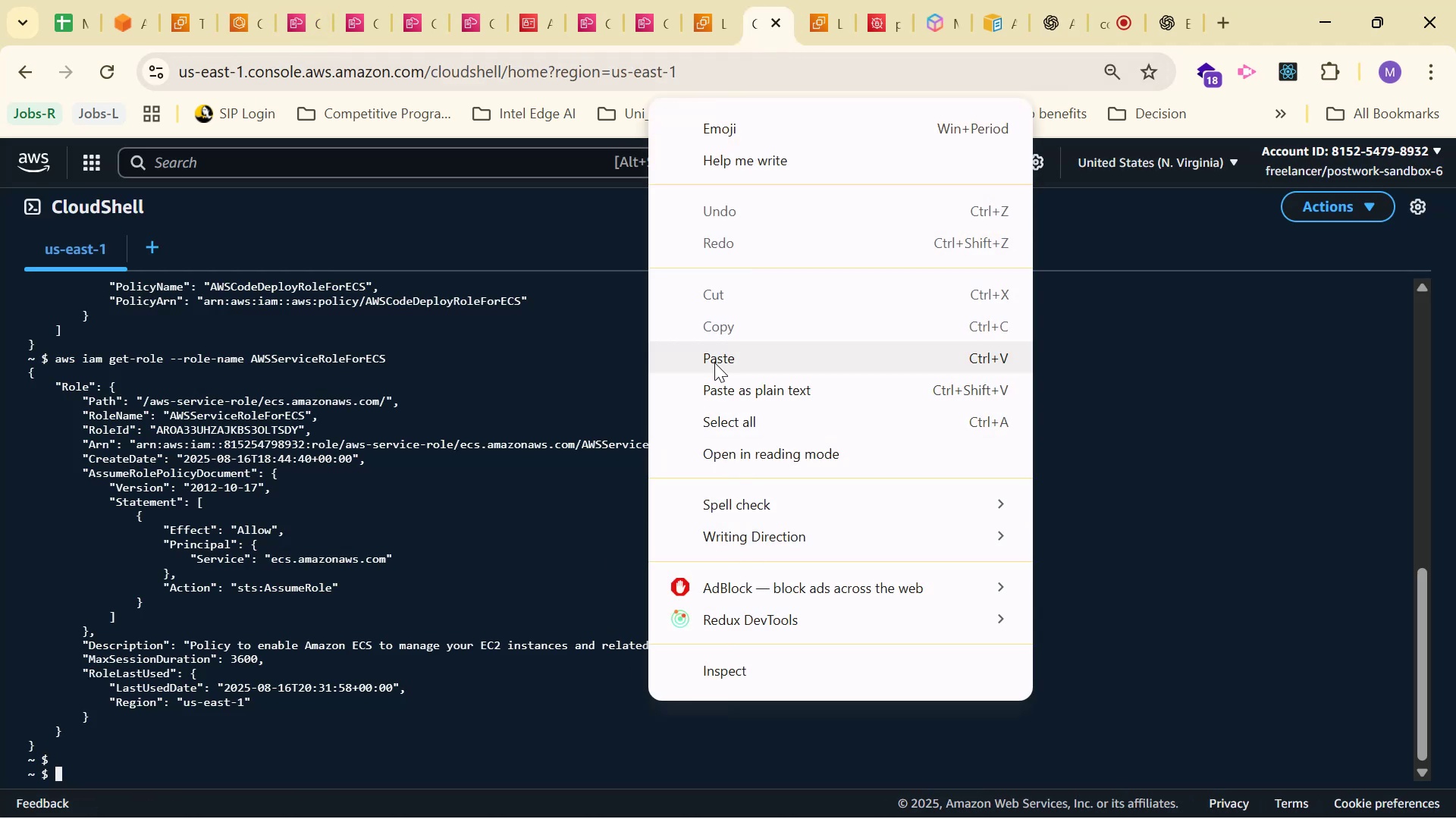 
left_click([735, 357])
 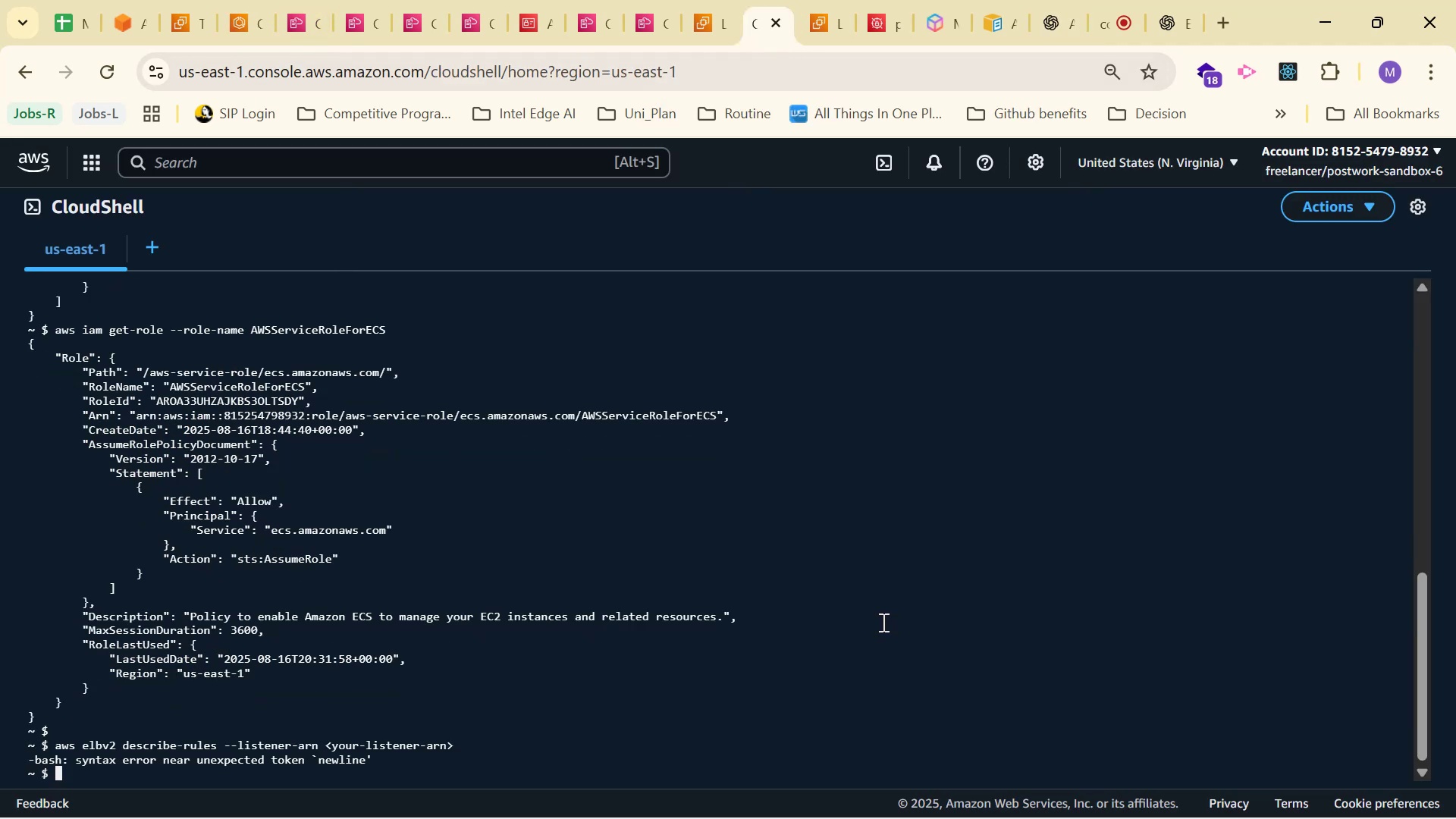 
key(ArrowUp)
 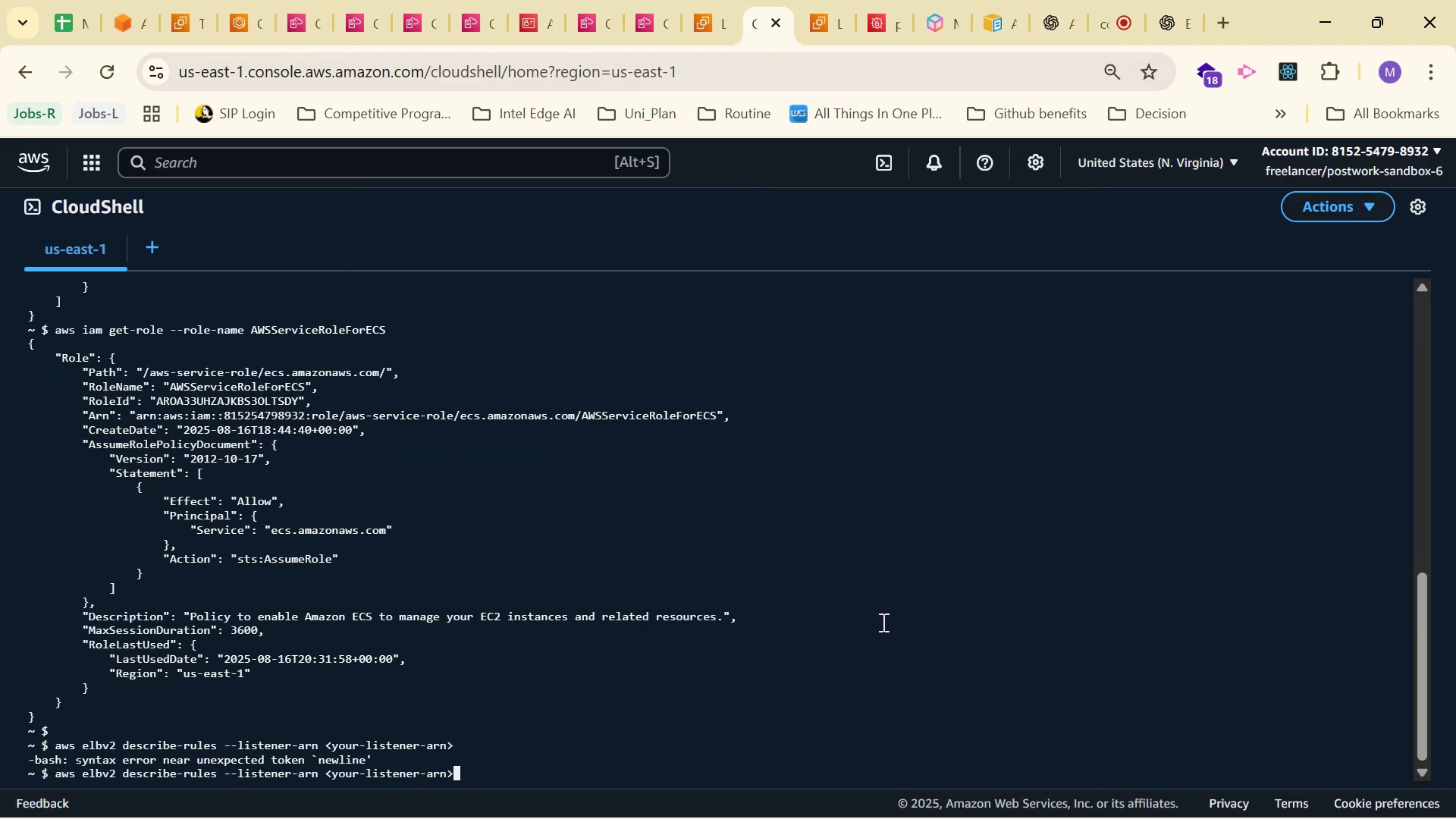 
key(Backspace)
 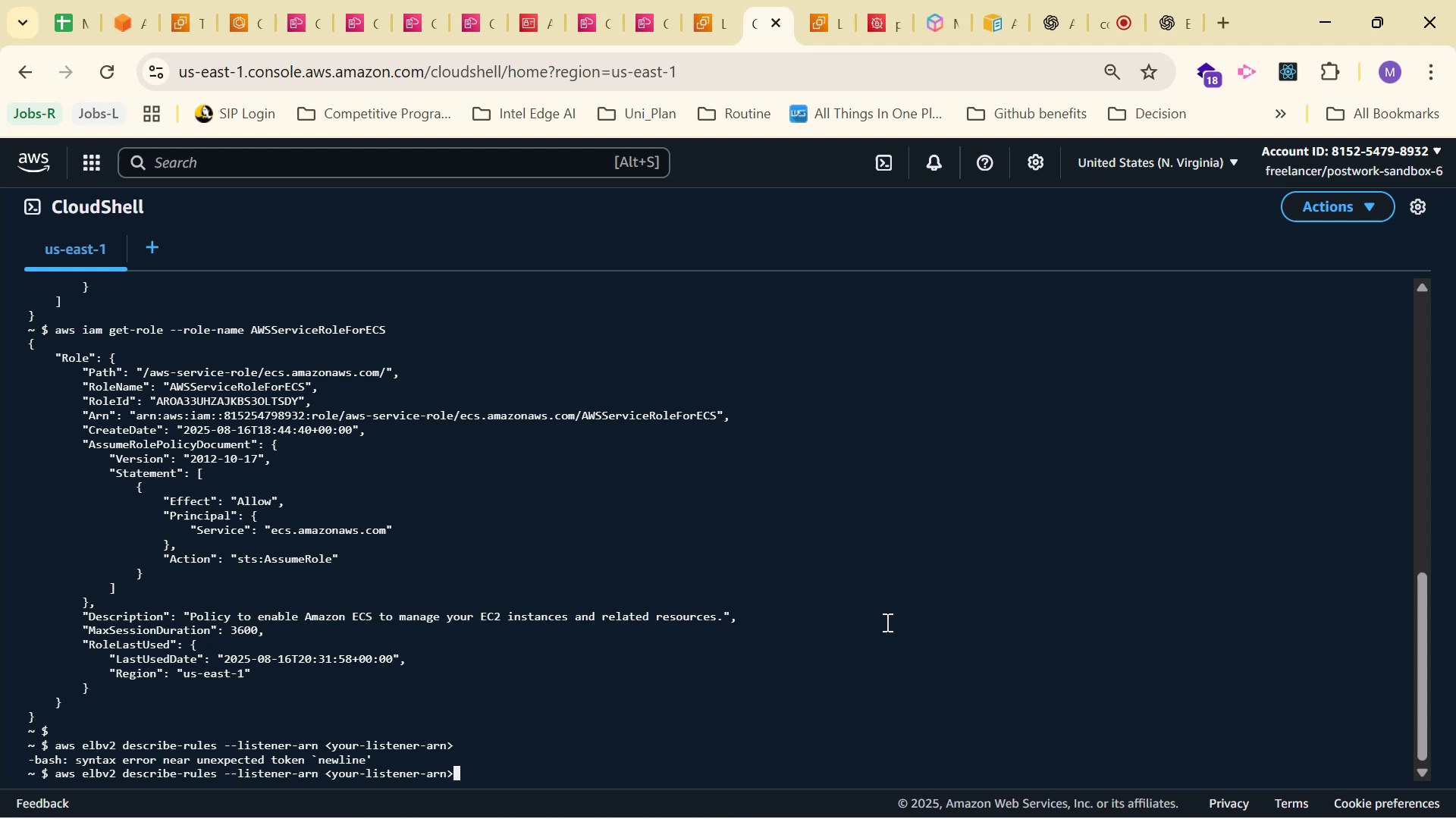 
key(Backspace)
 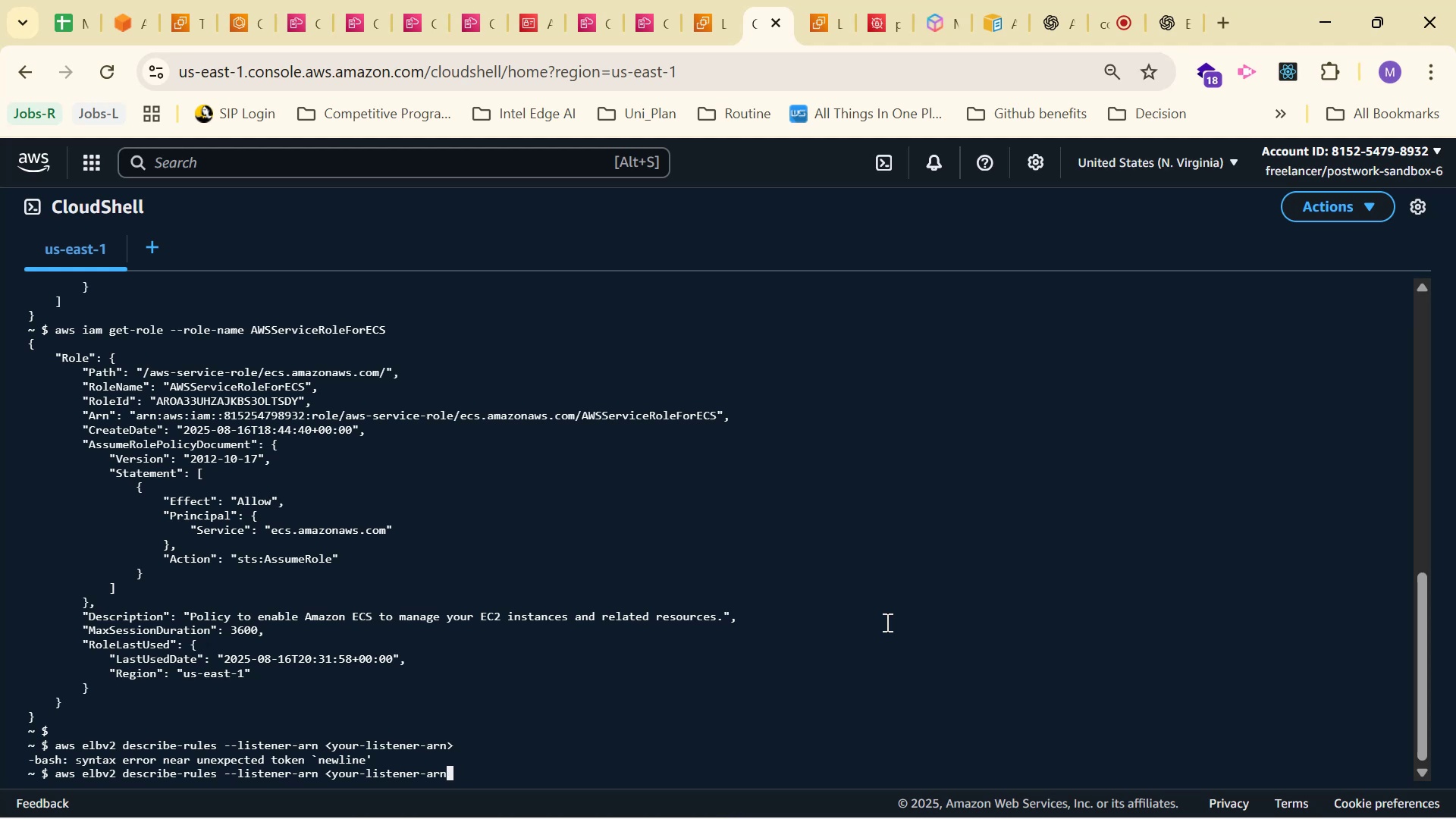 
key(Backspace)
 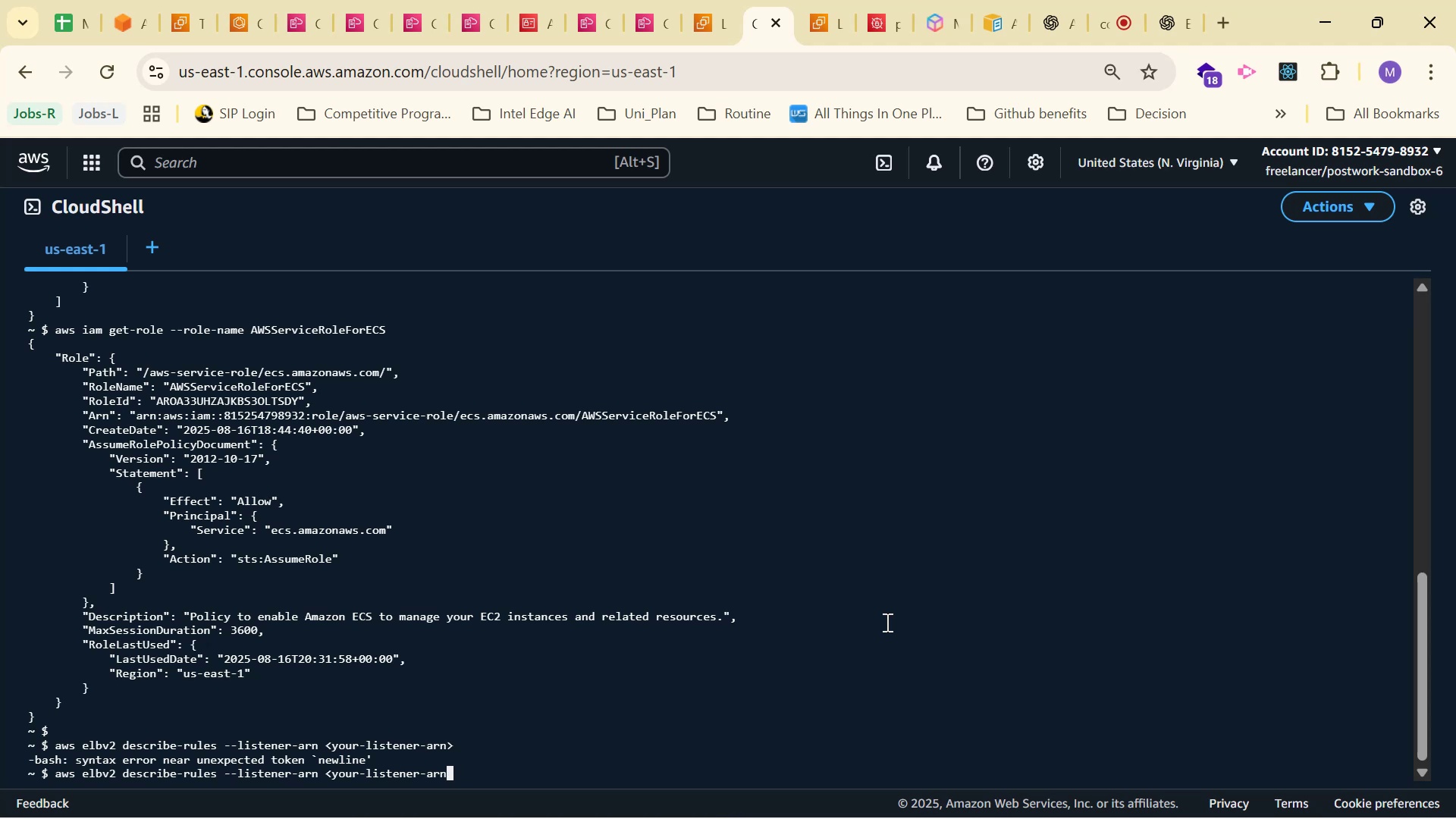 
key(Backspace)
 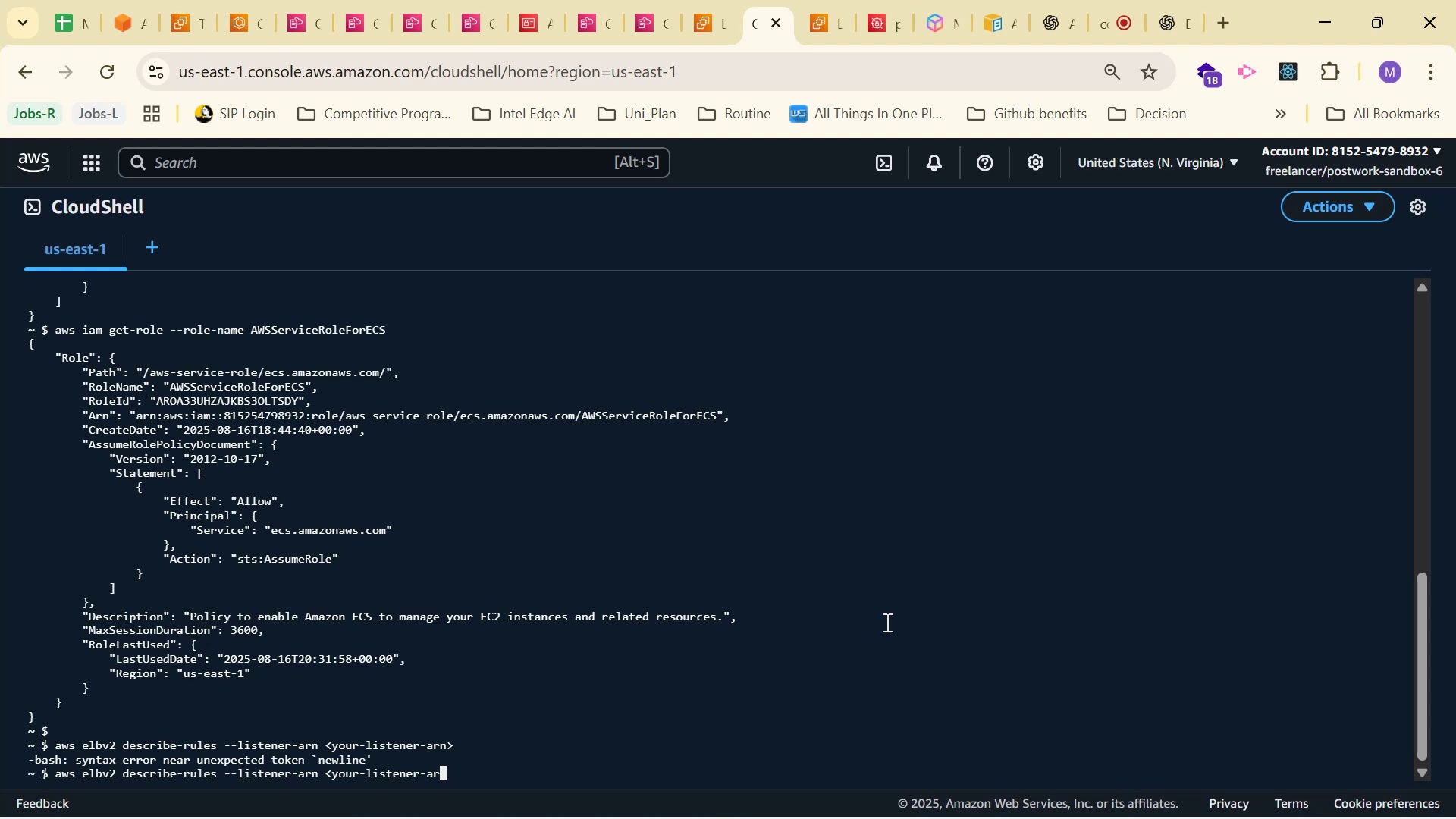 
key(Backspace)
 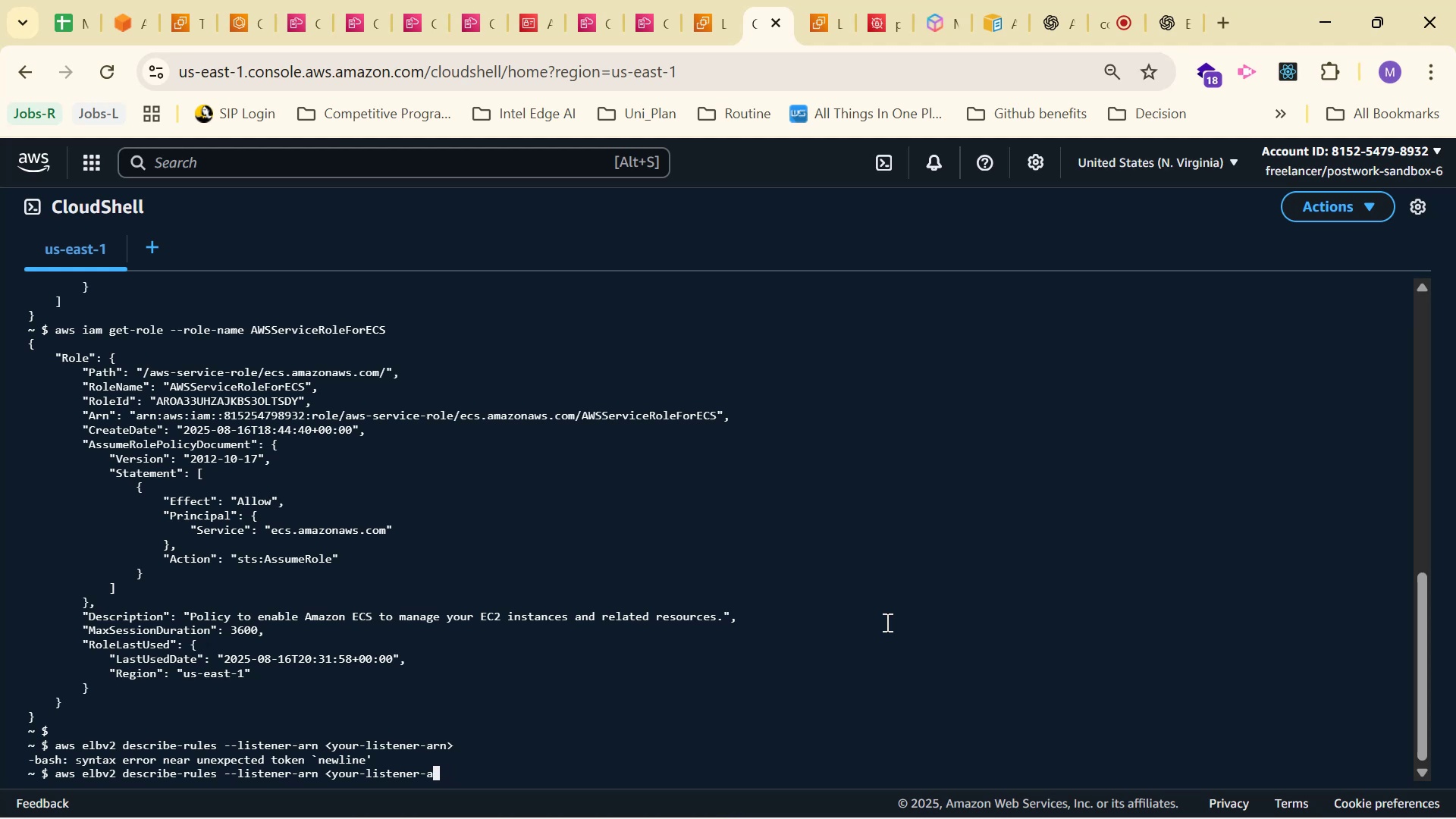 
key(Backspace)
 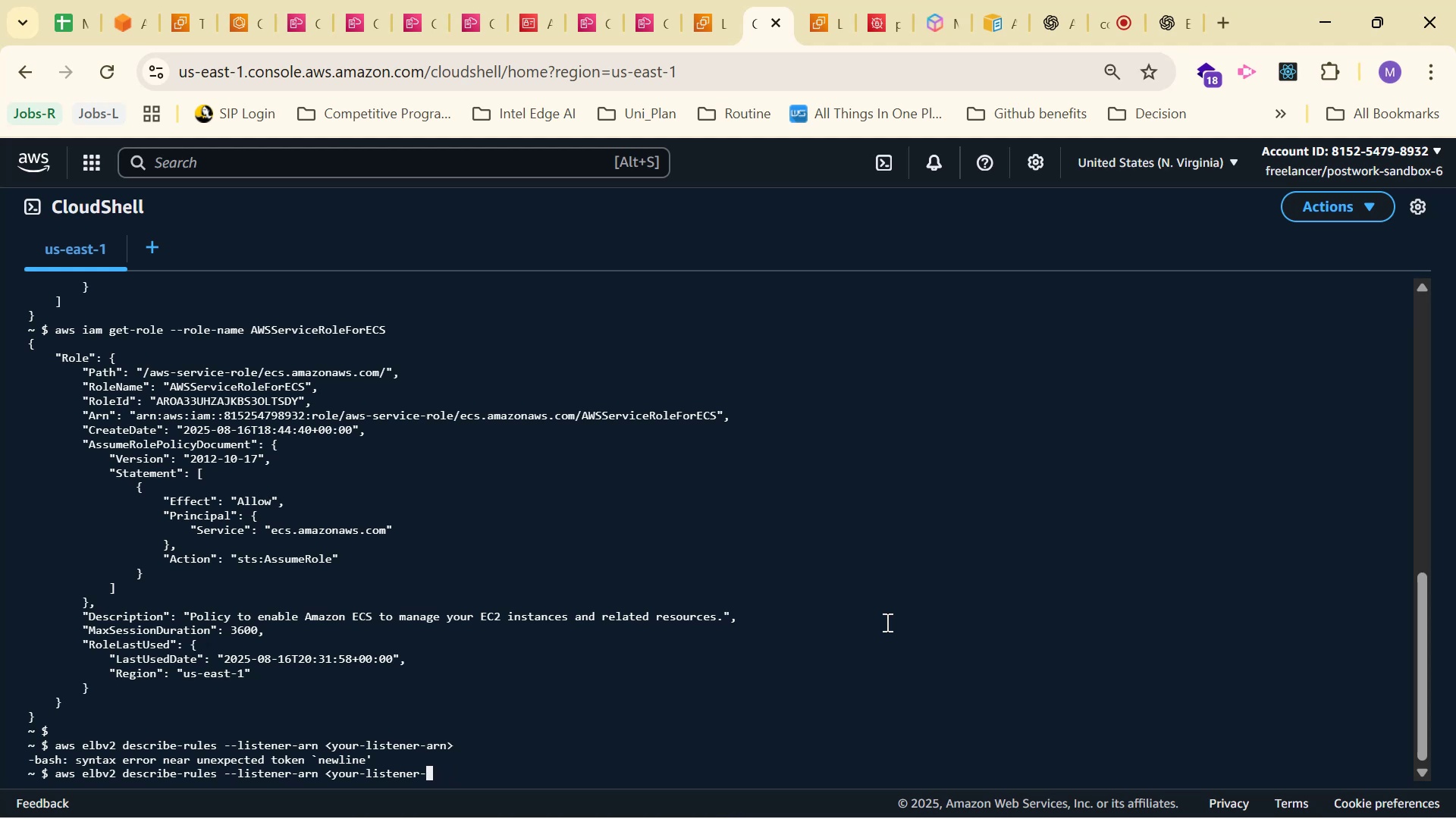 
key(Backspace)
 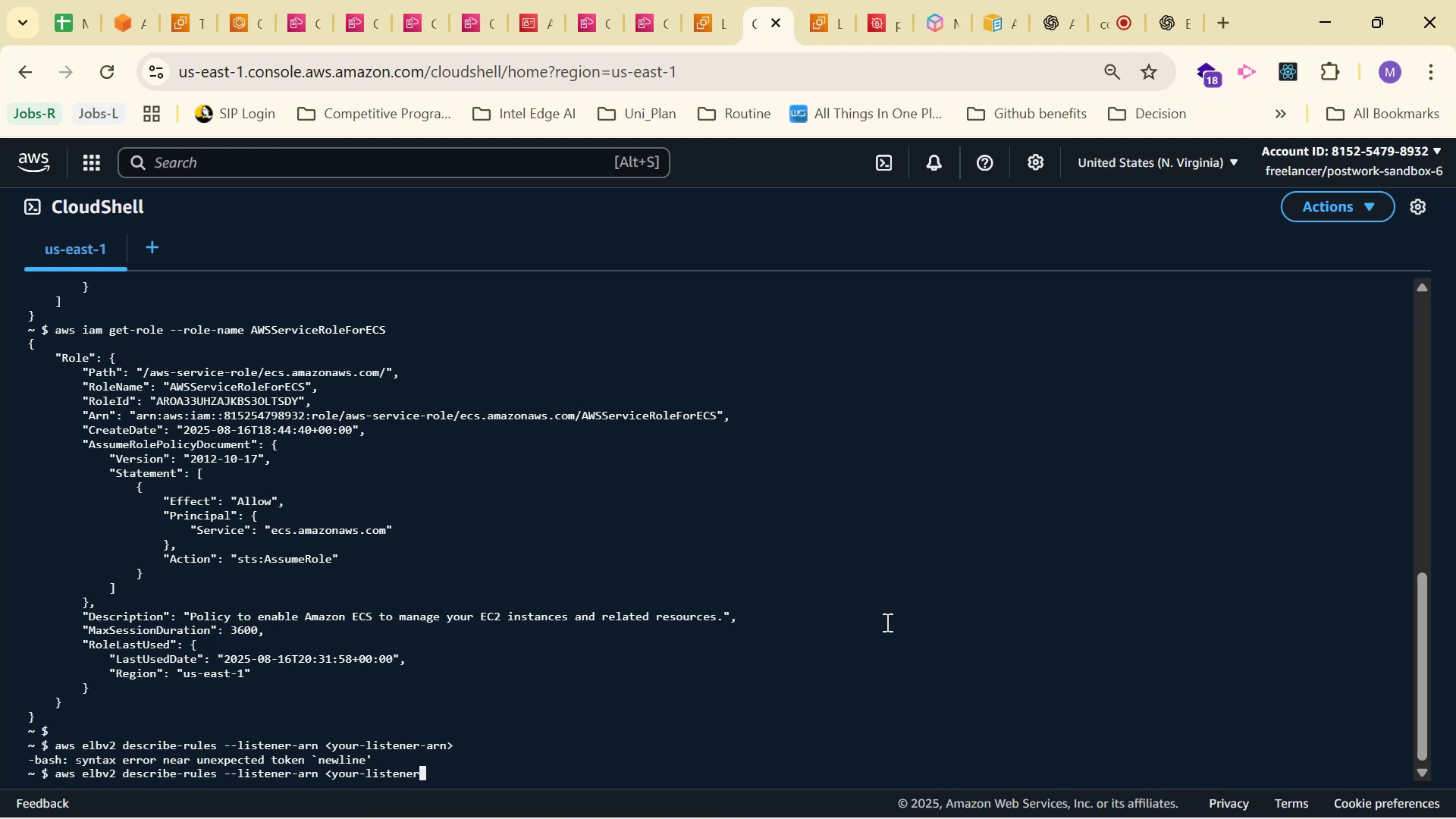 
key(Backspace)
 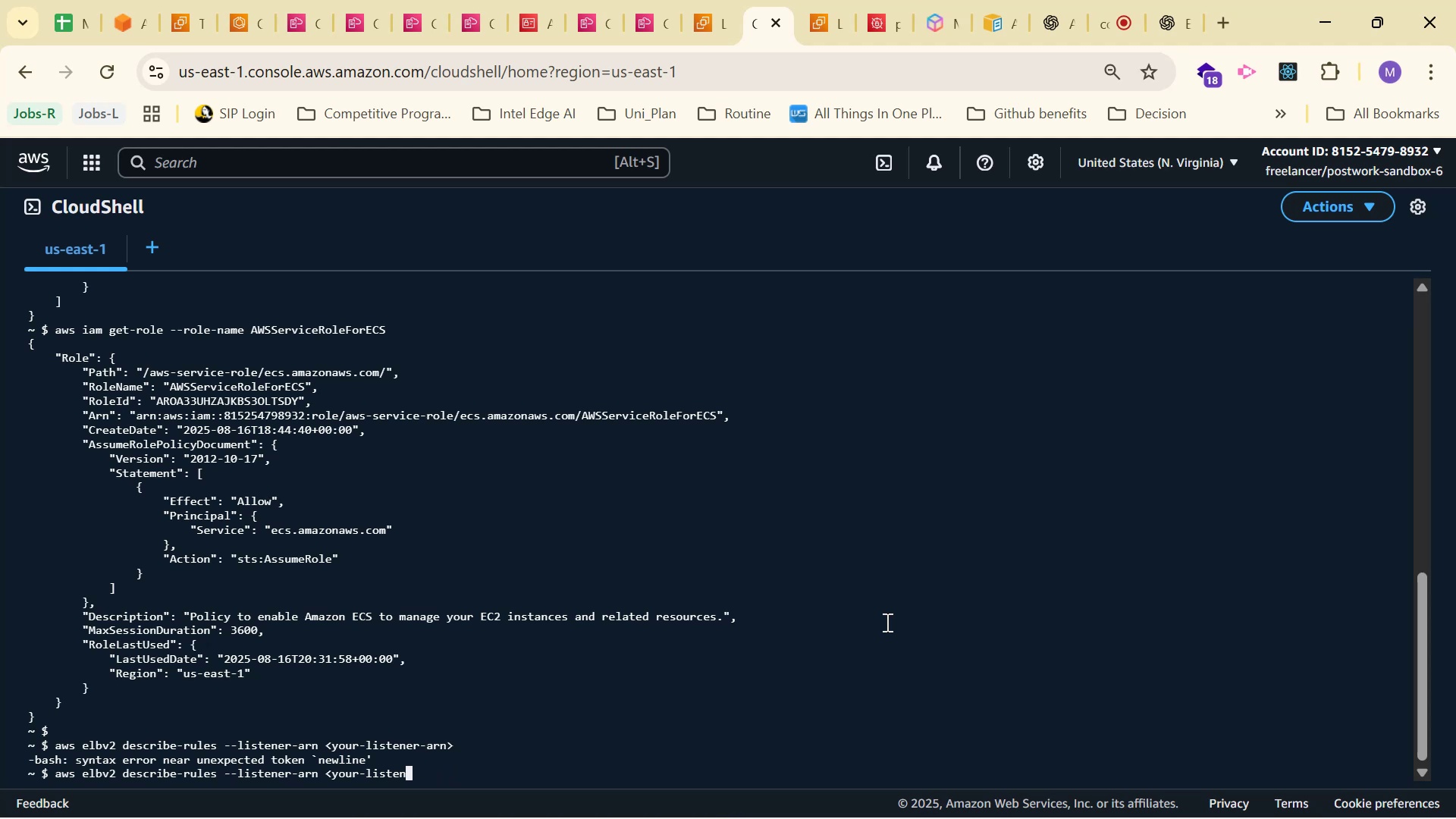 
key(Backspace)
 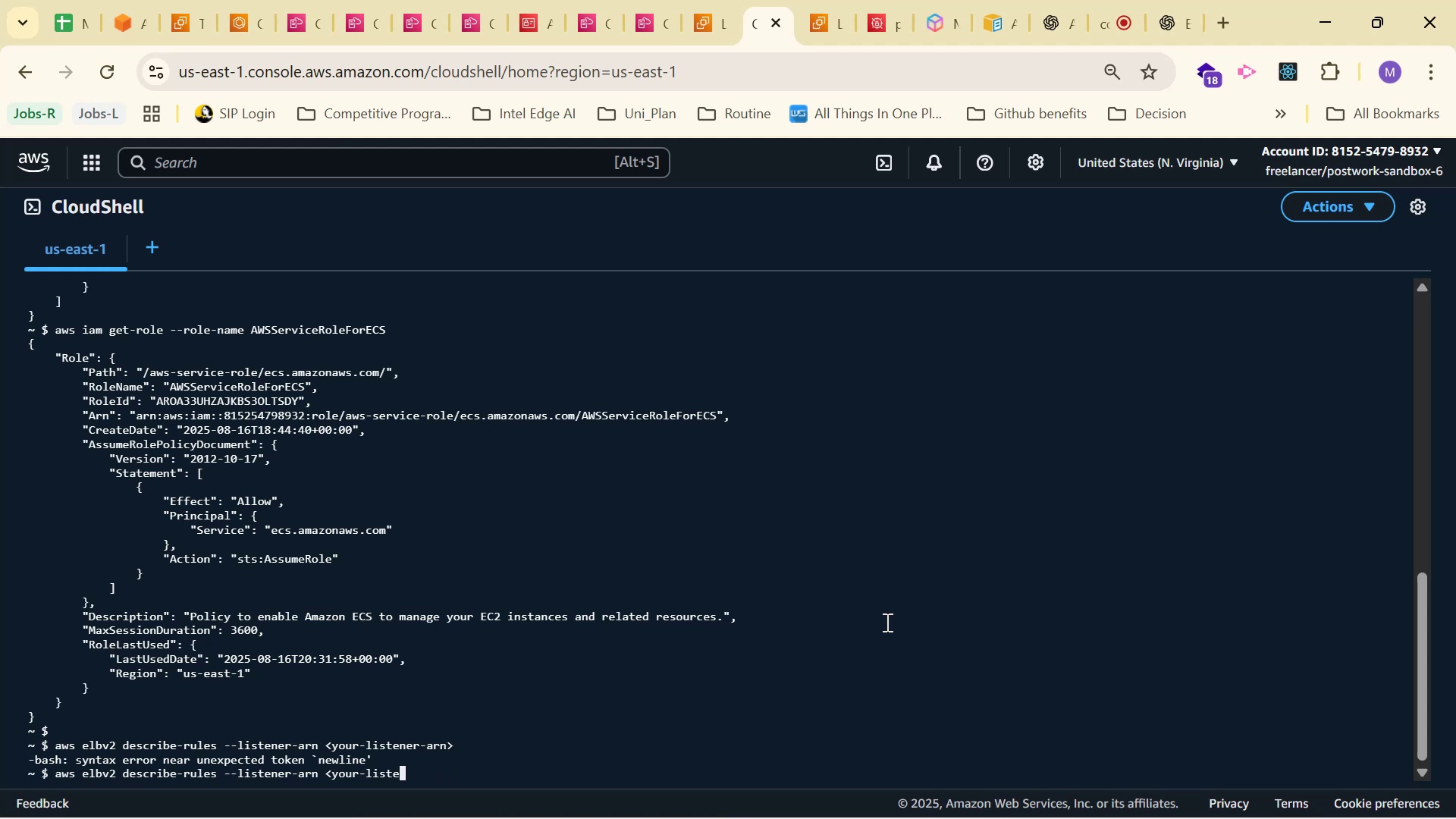 
key(Backspace)
 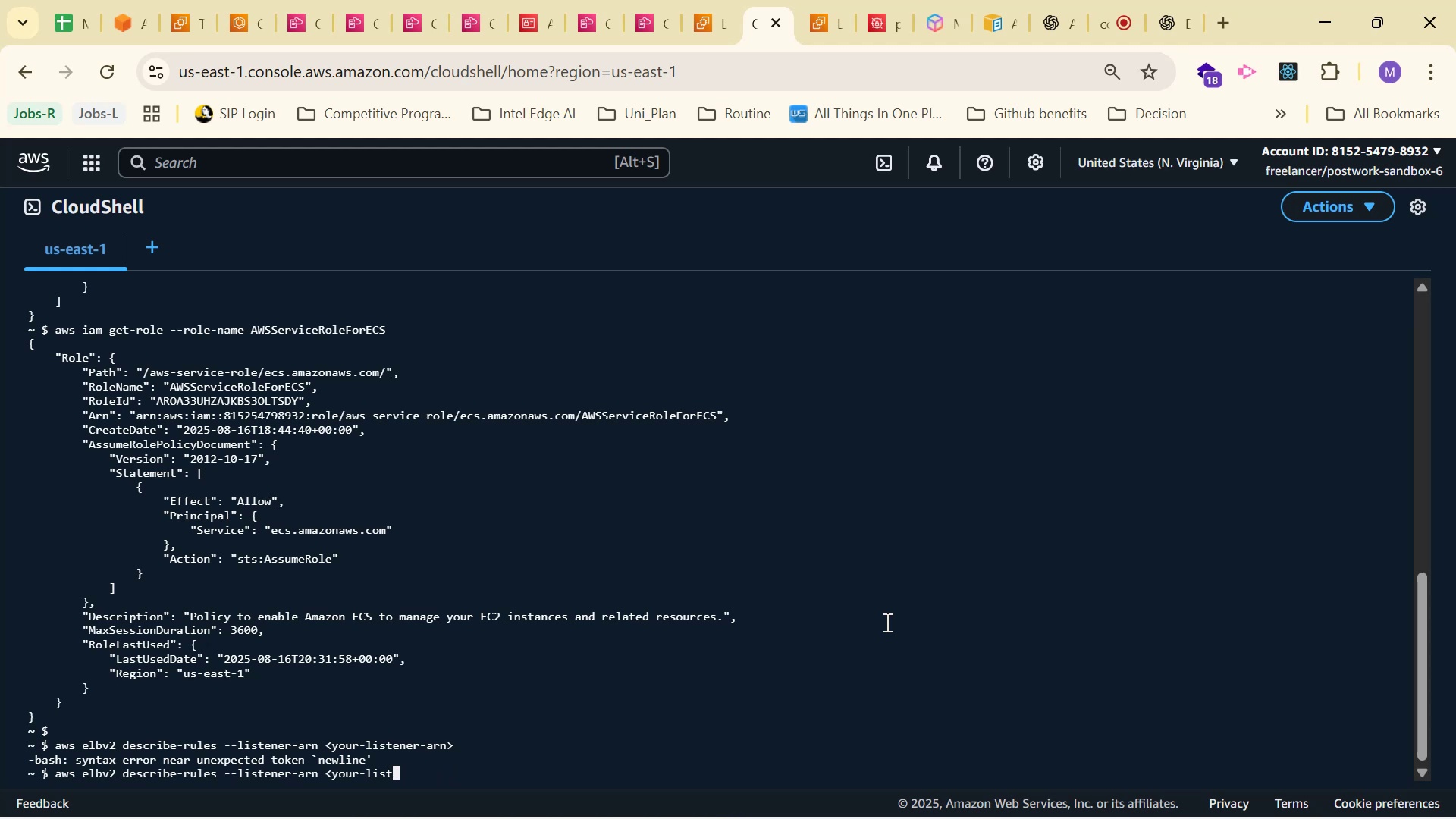 
key(Backspace)
 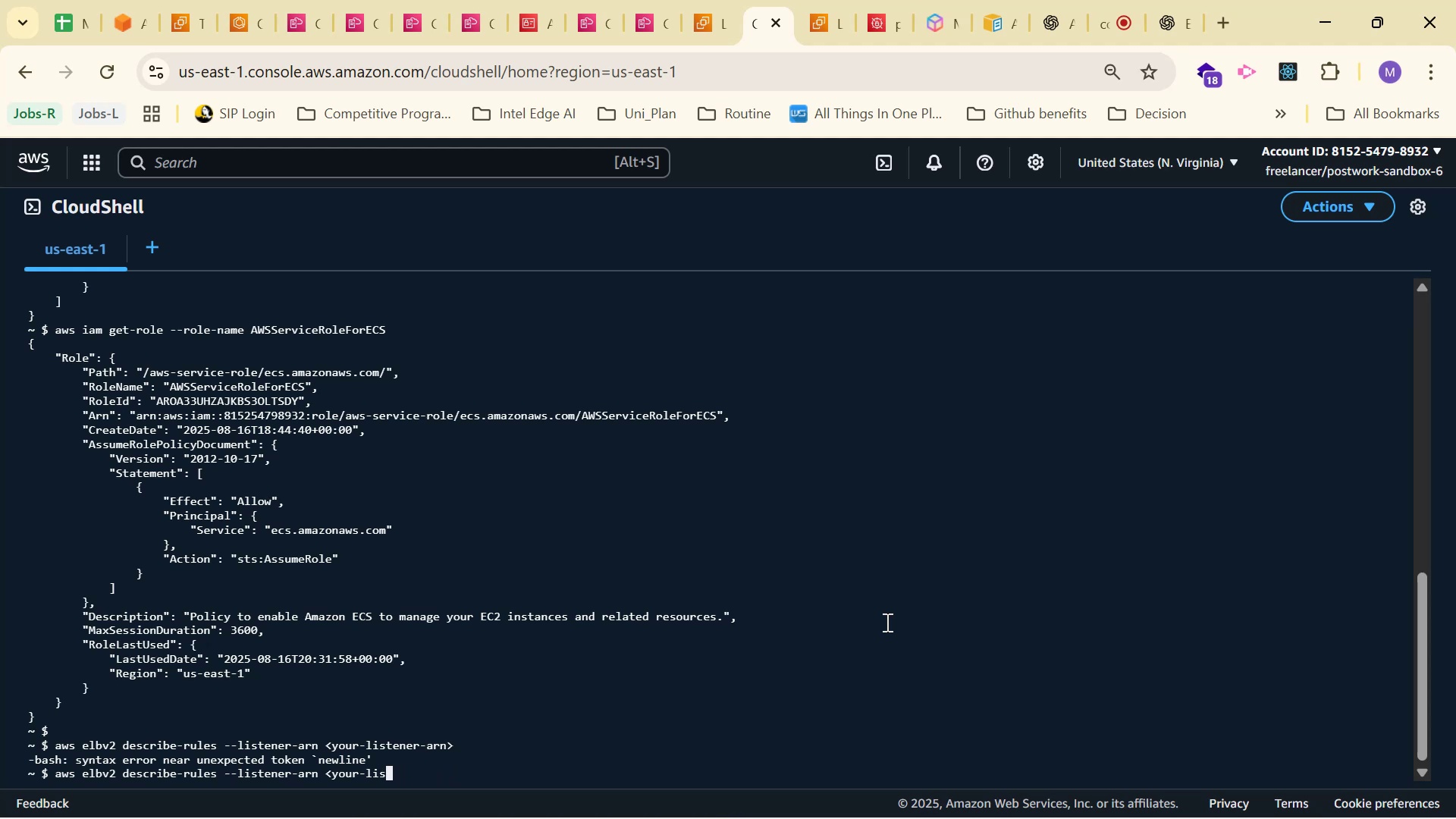 
key(Backspace)
 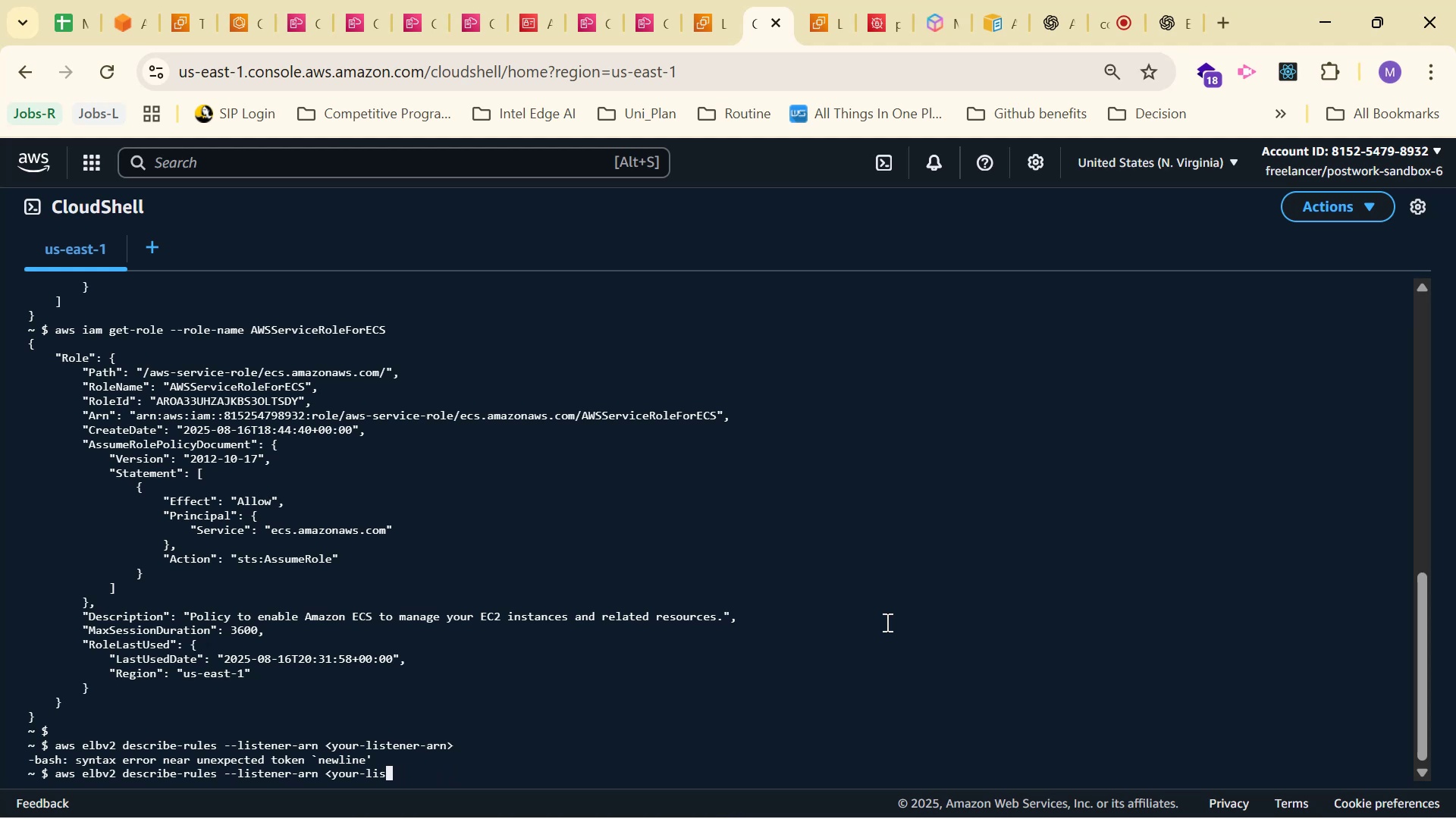 
key(Backspace)
 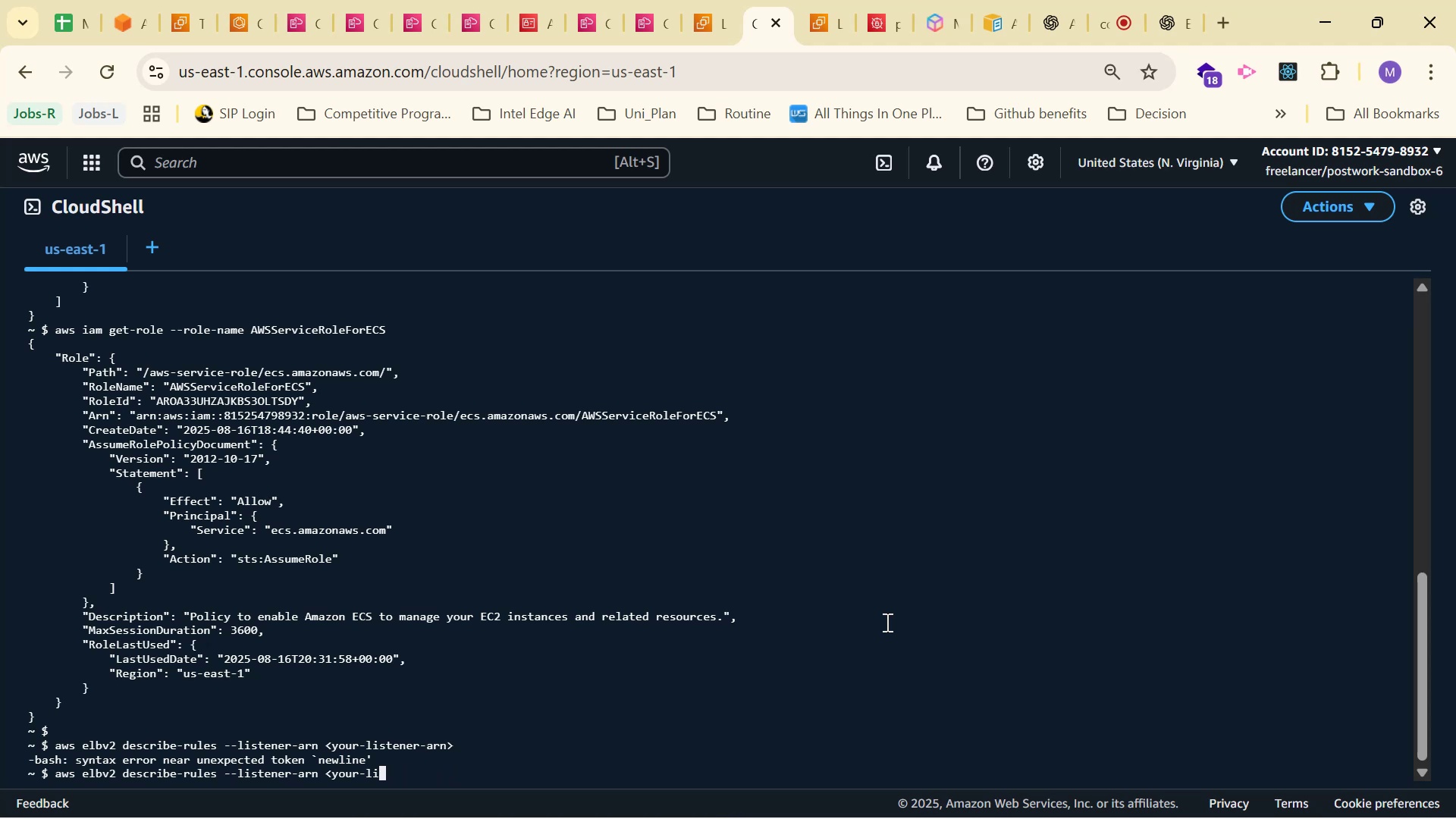 
key(Backspace)
 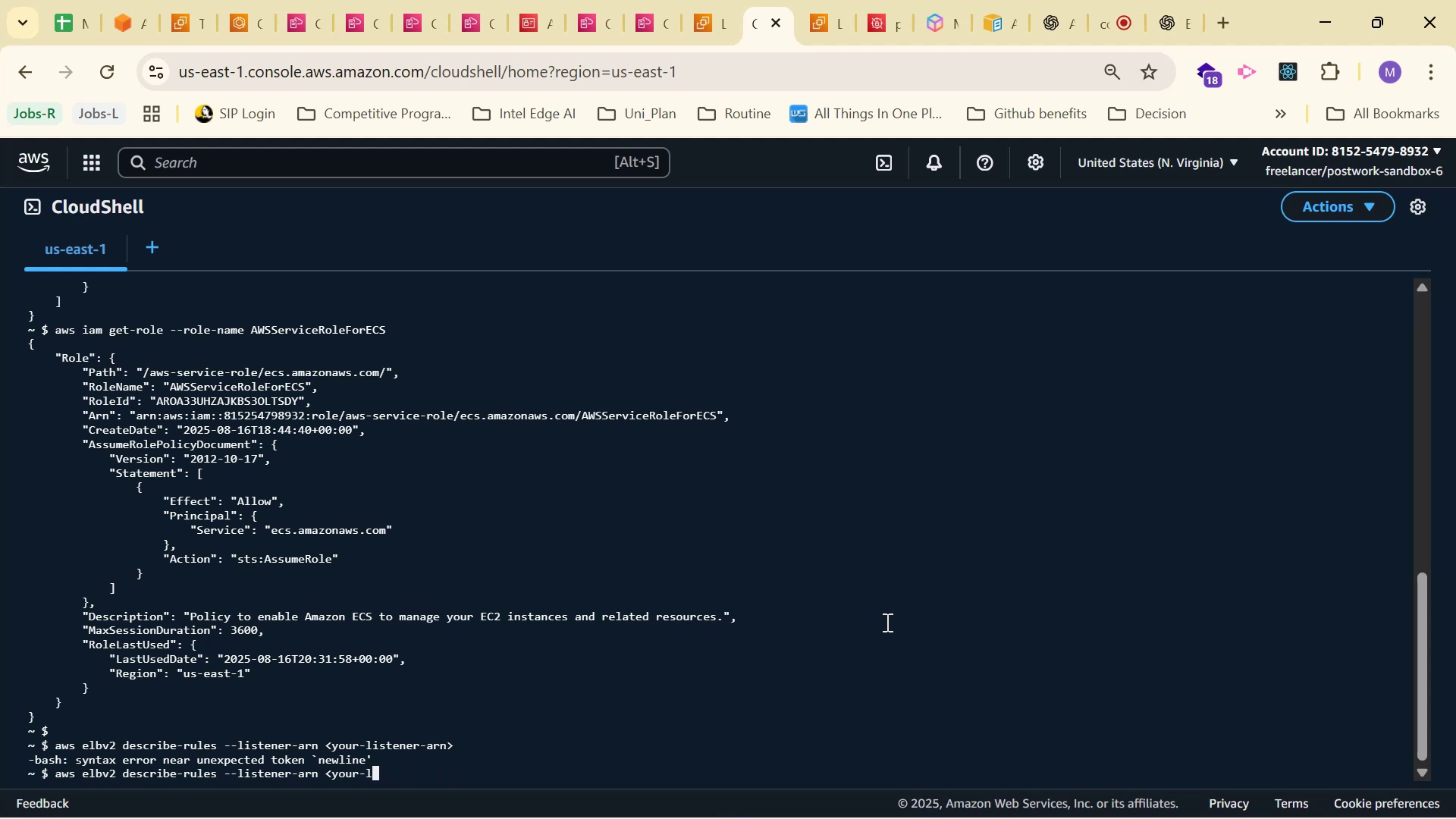 
key(Backspace)
 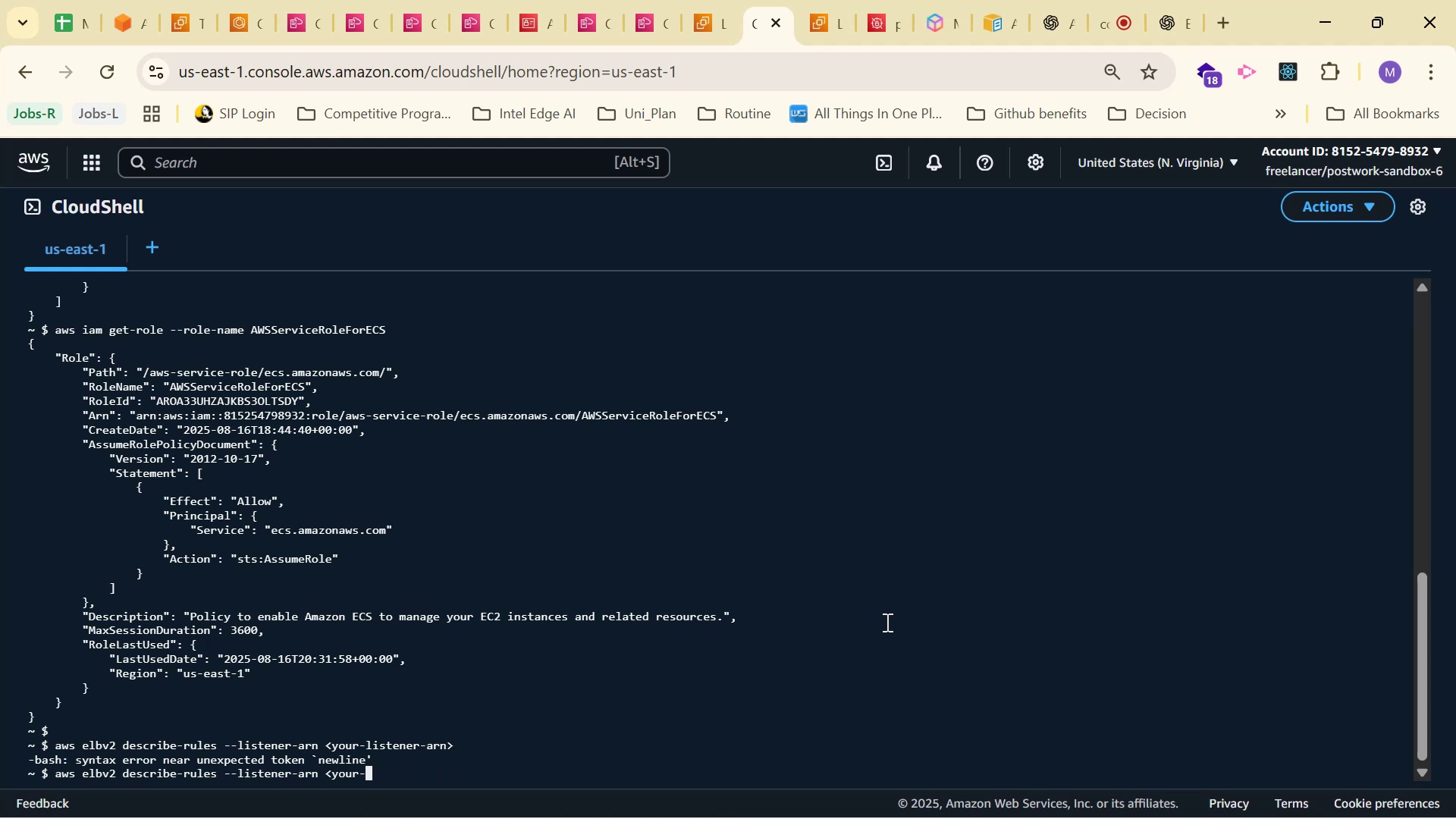 
key(Backspace)
 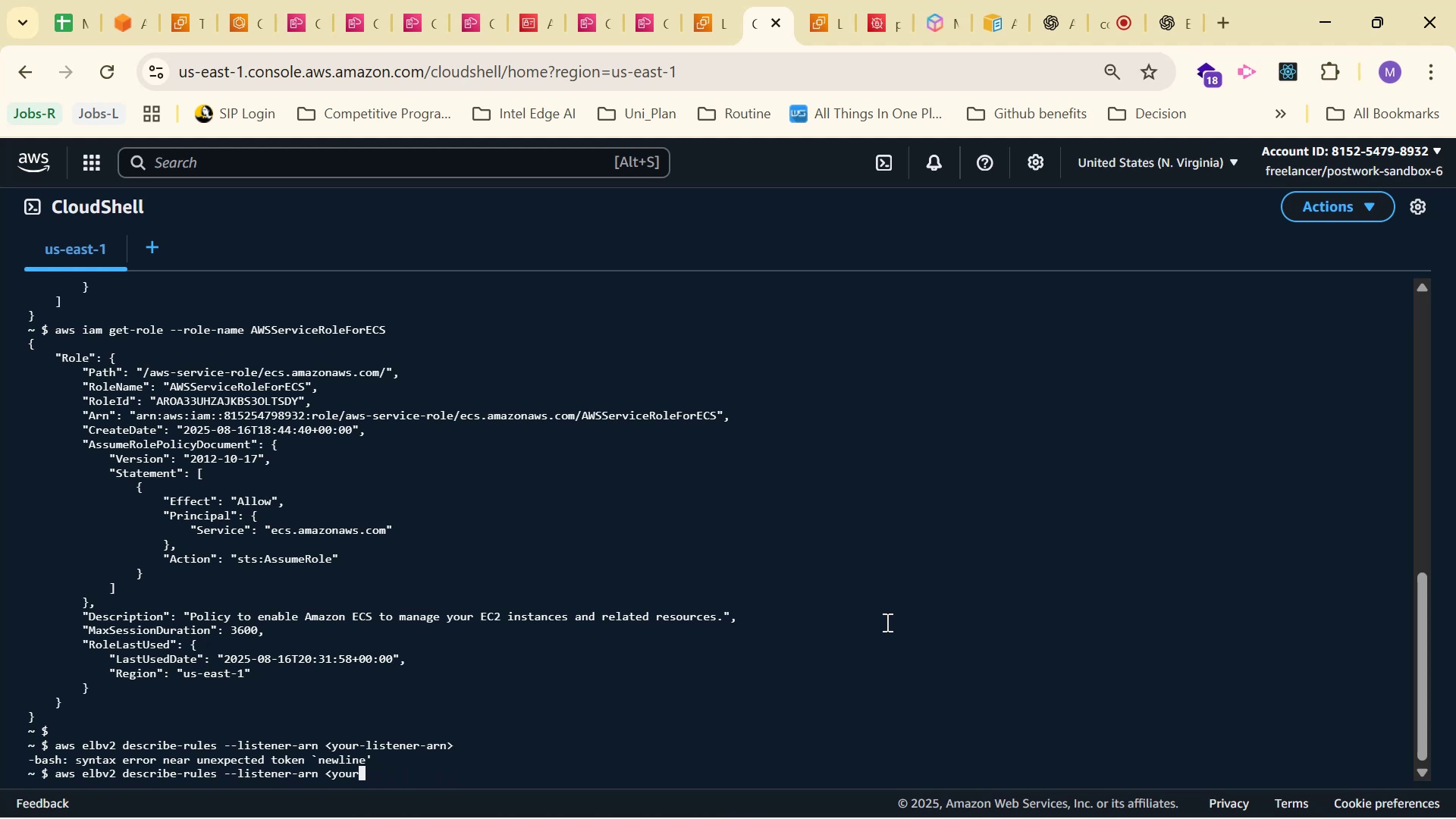 
key(Backspace)
 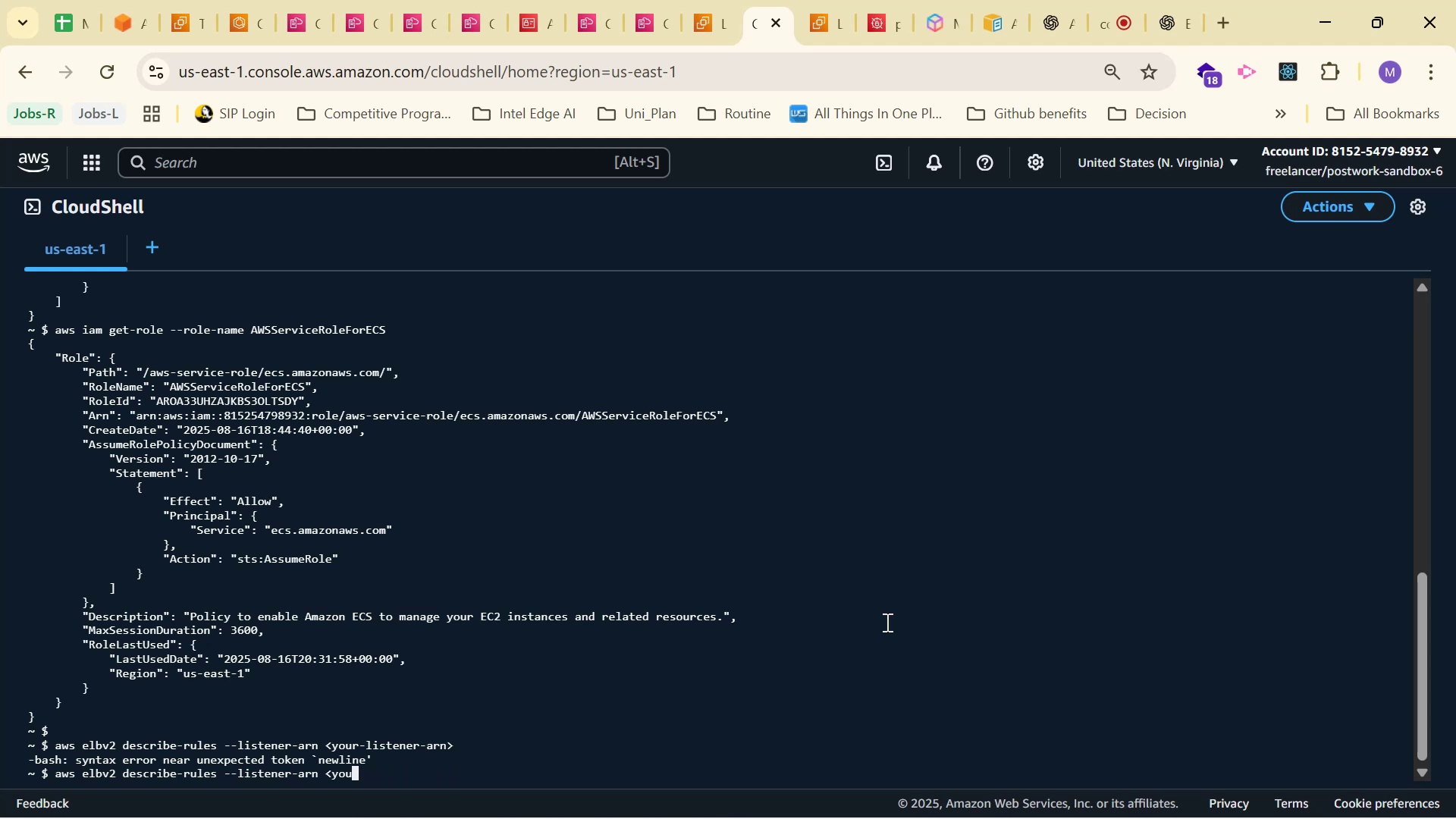 
key(Backspace)
 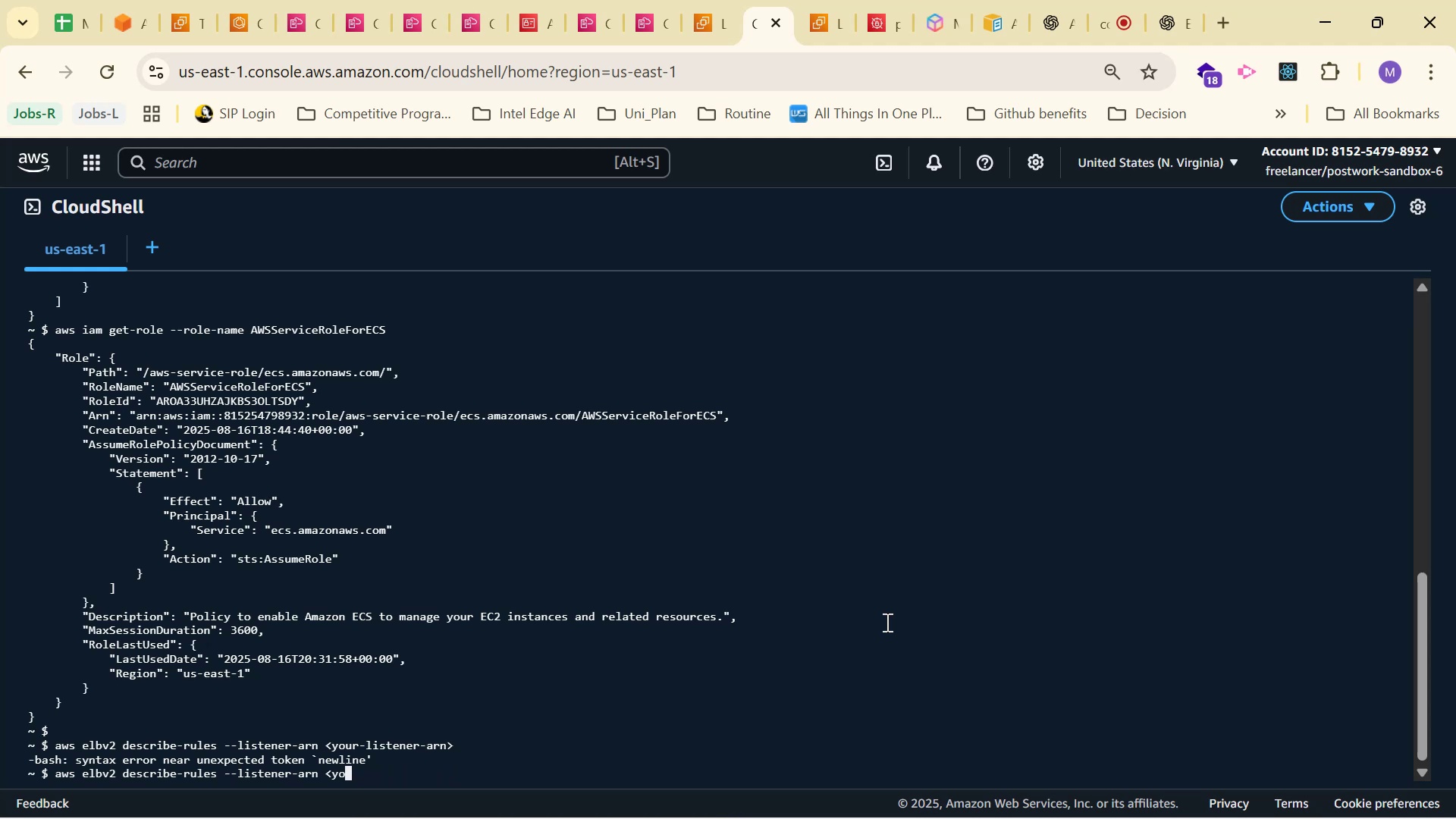 
key(Backspace)
 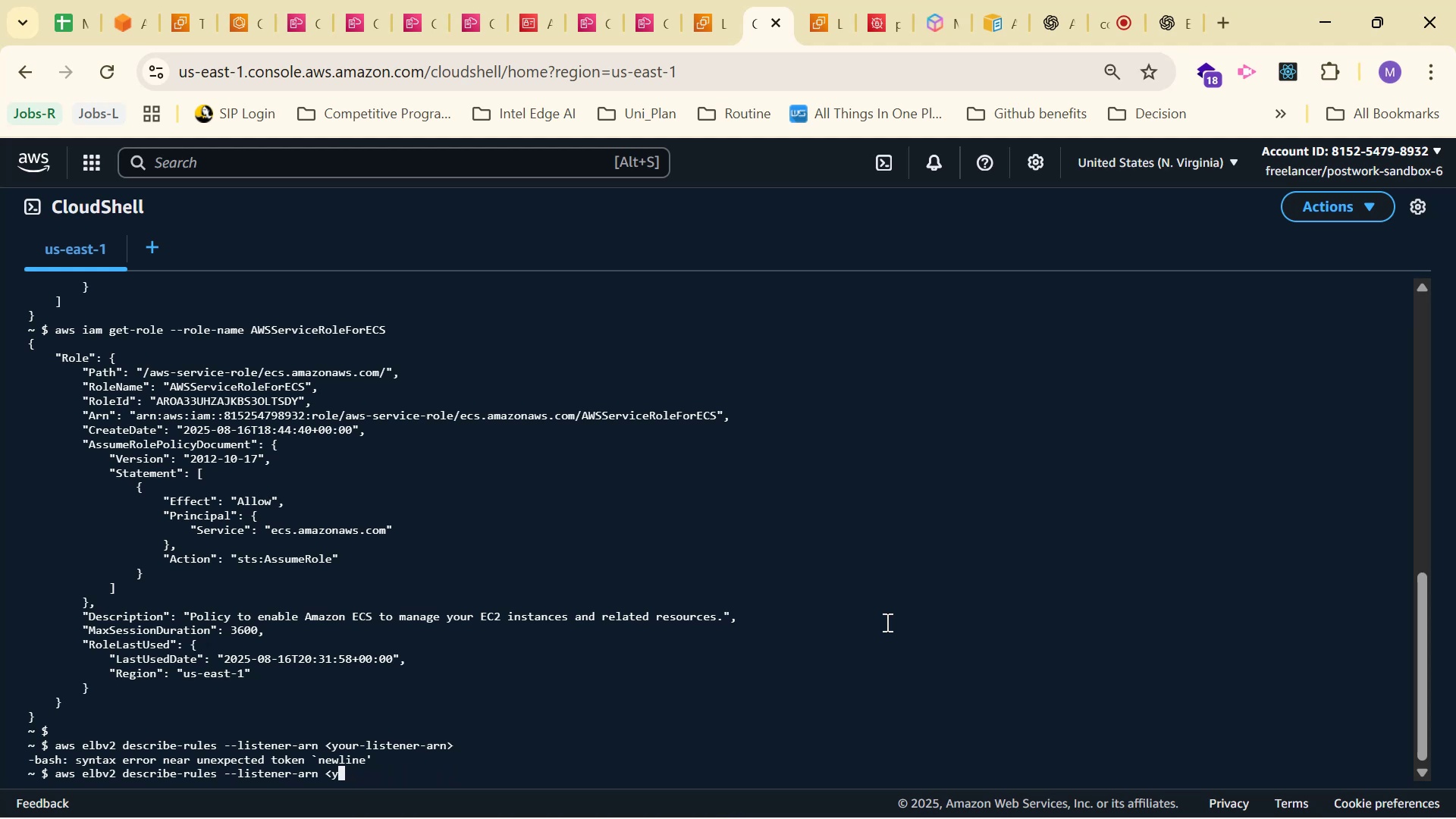 
key(Backspace)
 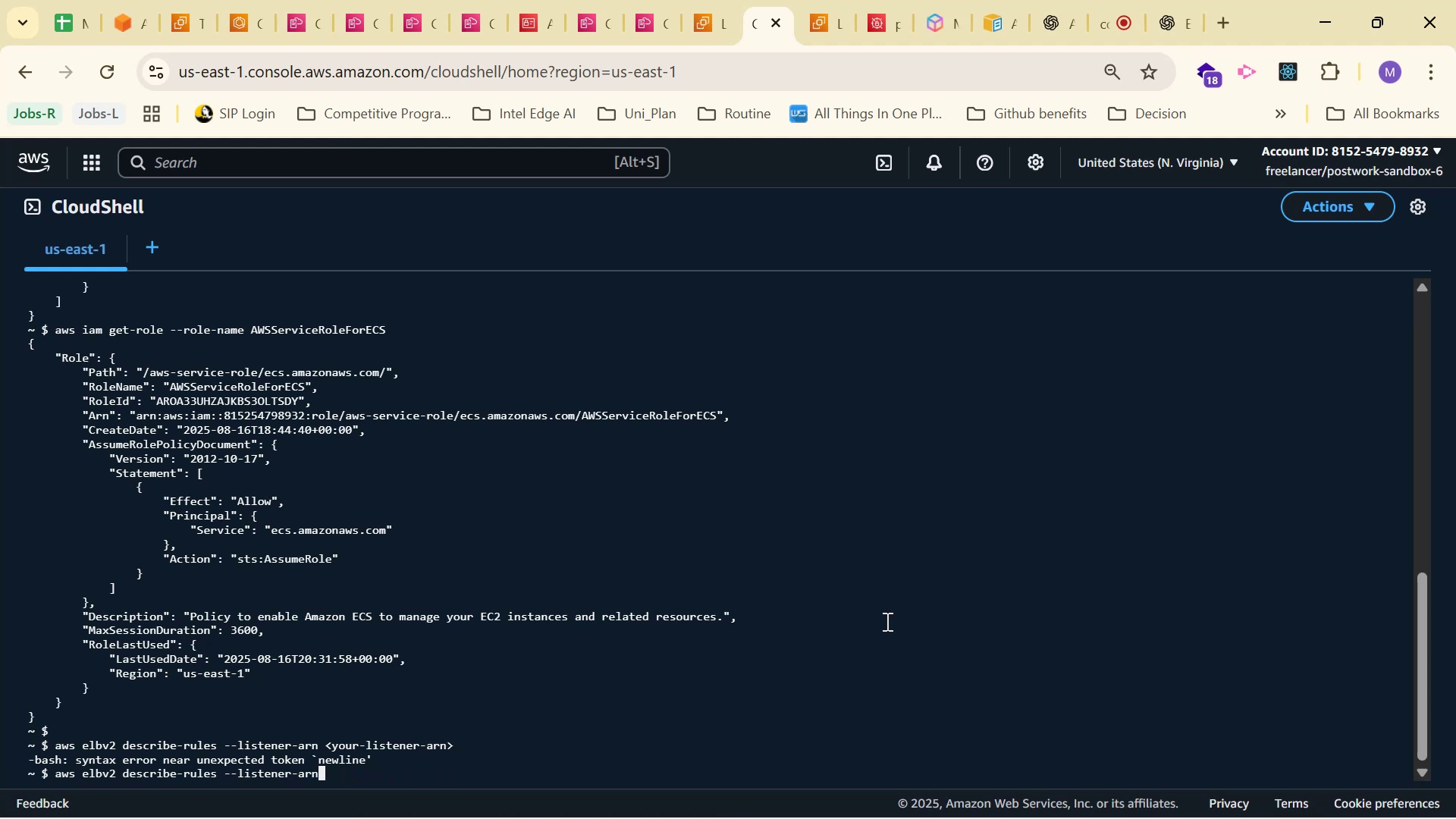 
key(Space)
 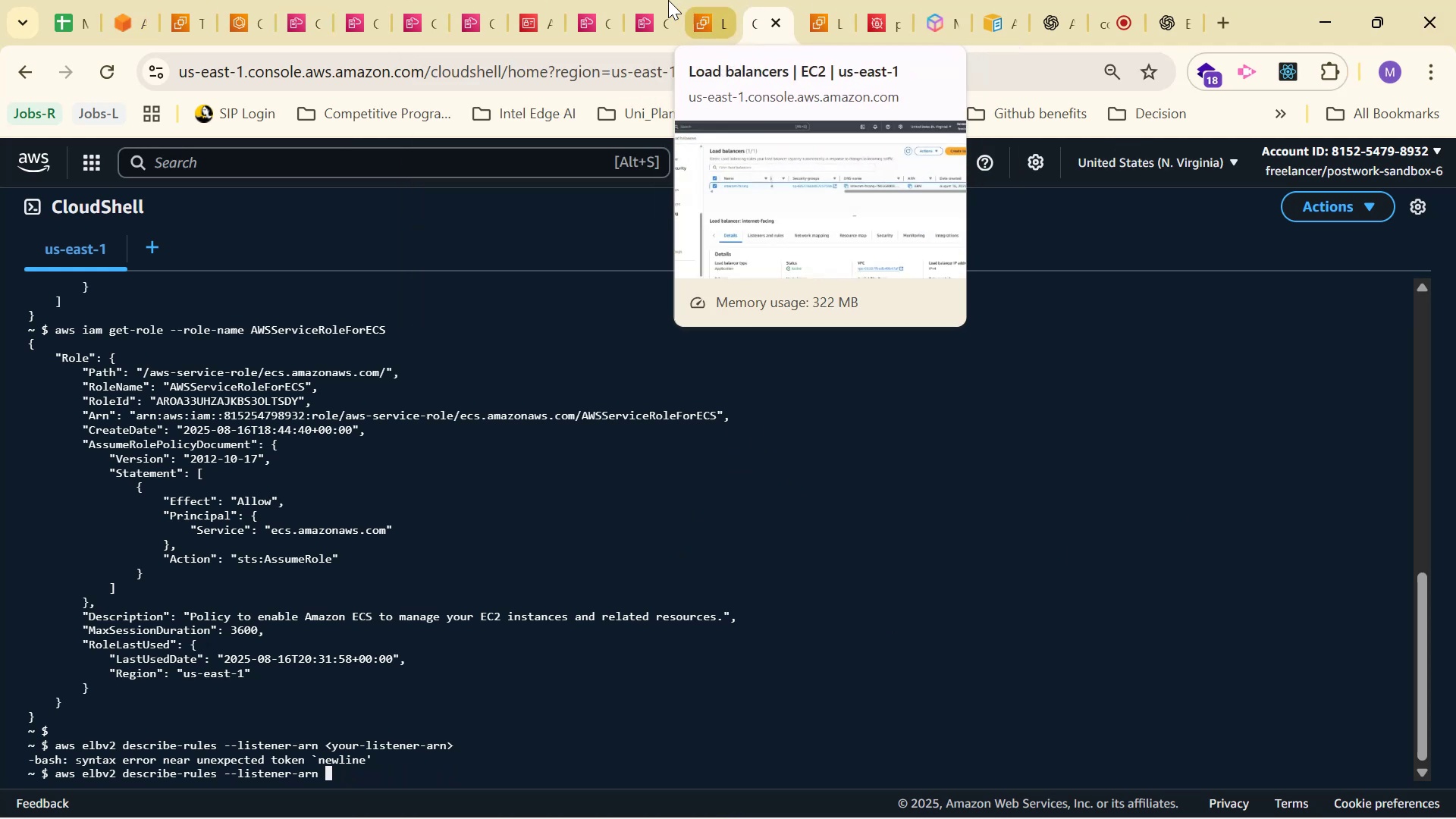 
wait(6.51)
 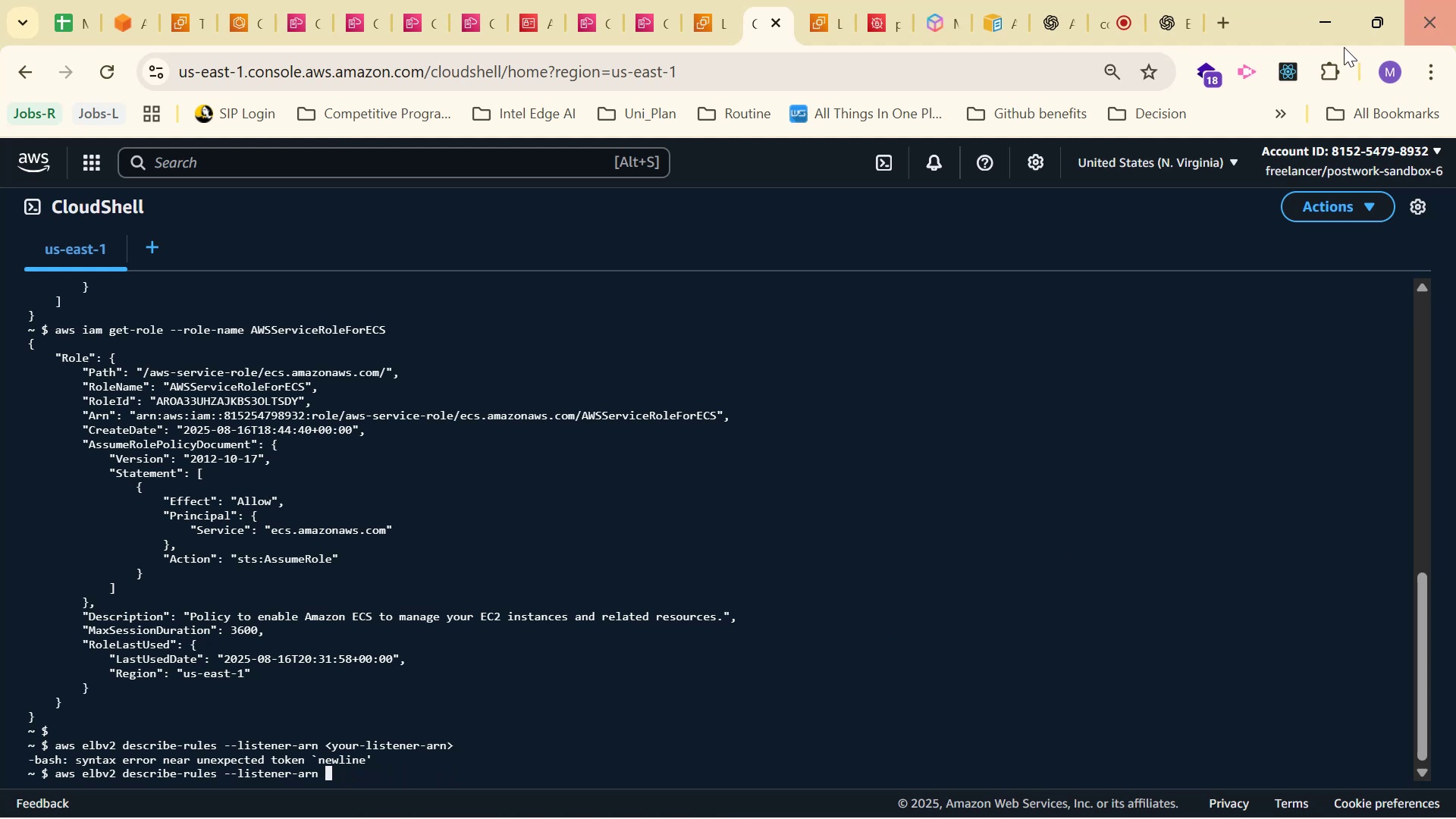 
left_click([711, 23])
 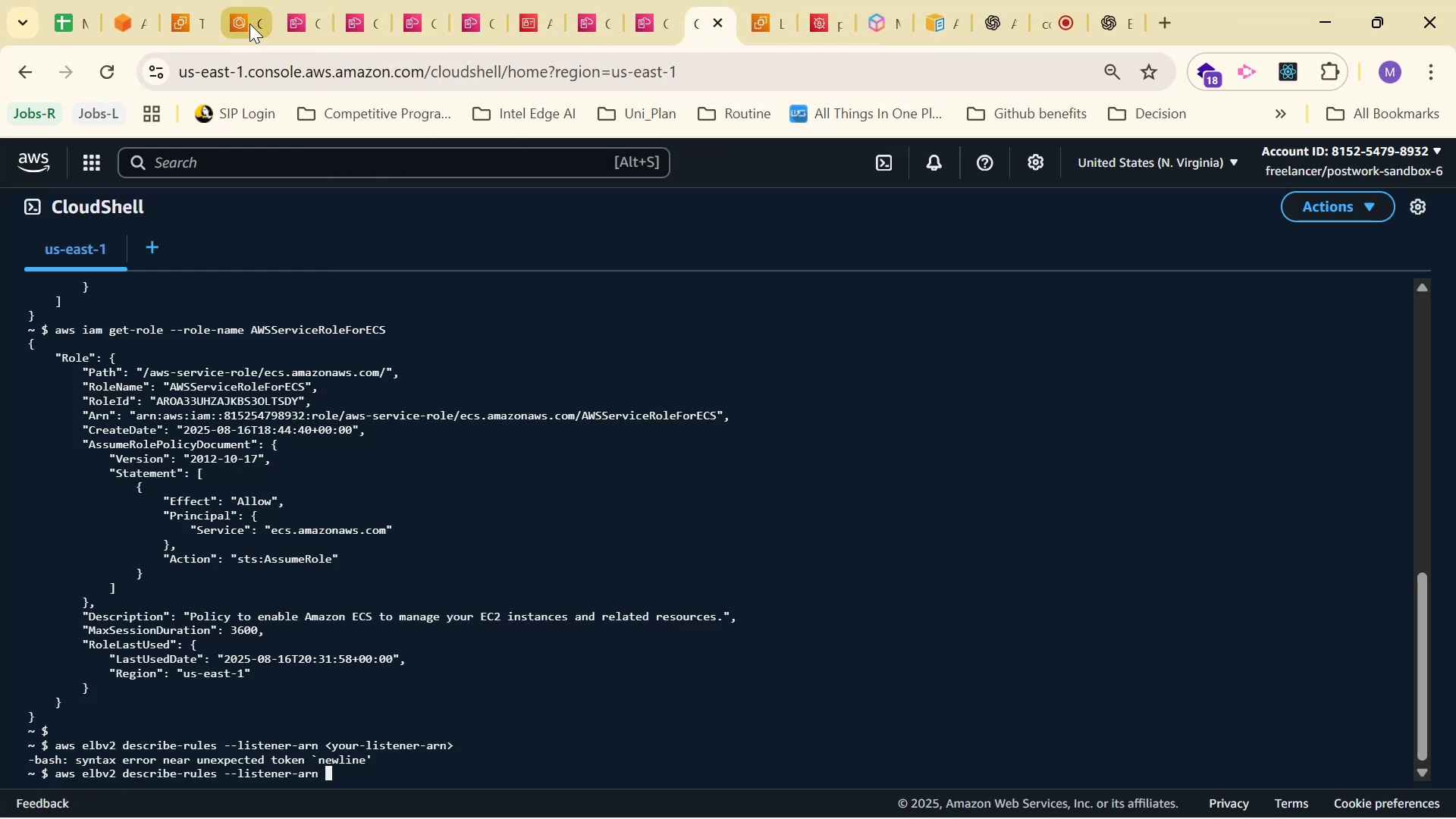 
double_click([254, 19])
 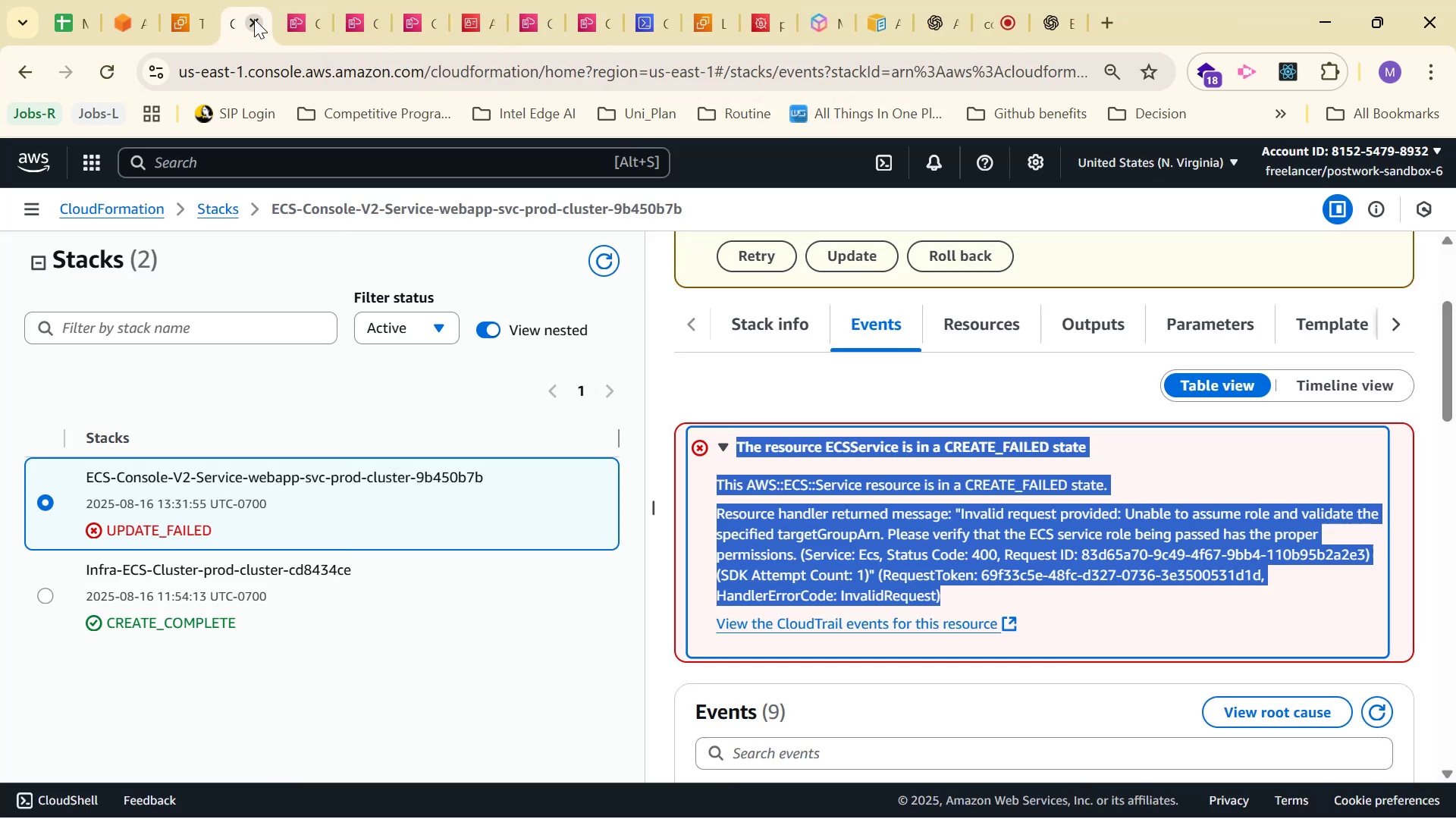 
triple_click([254, 19])
 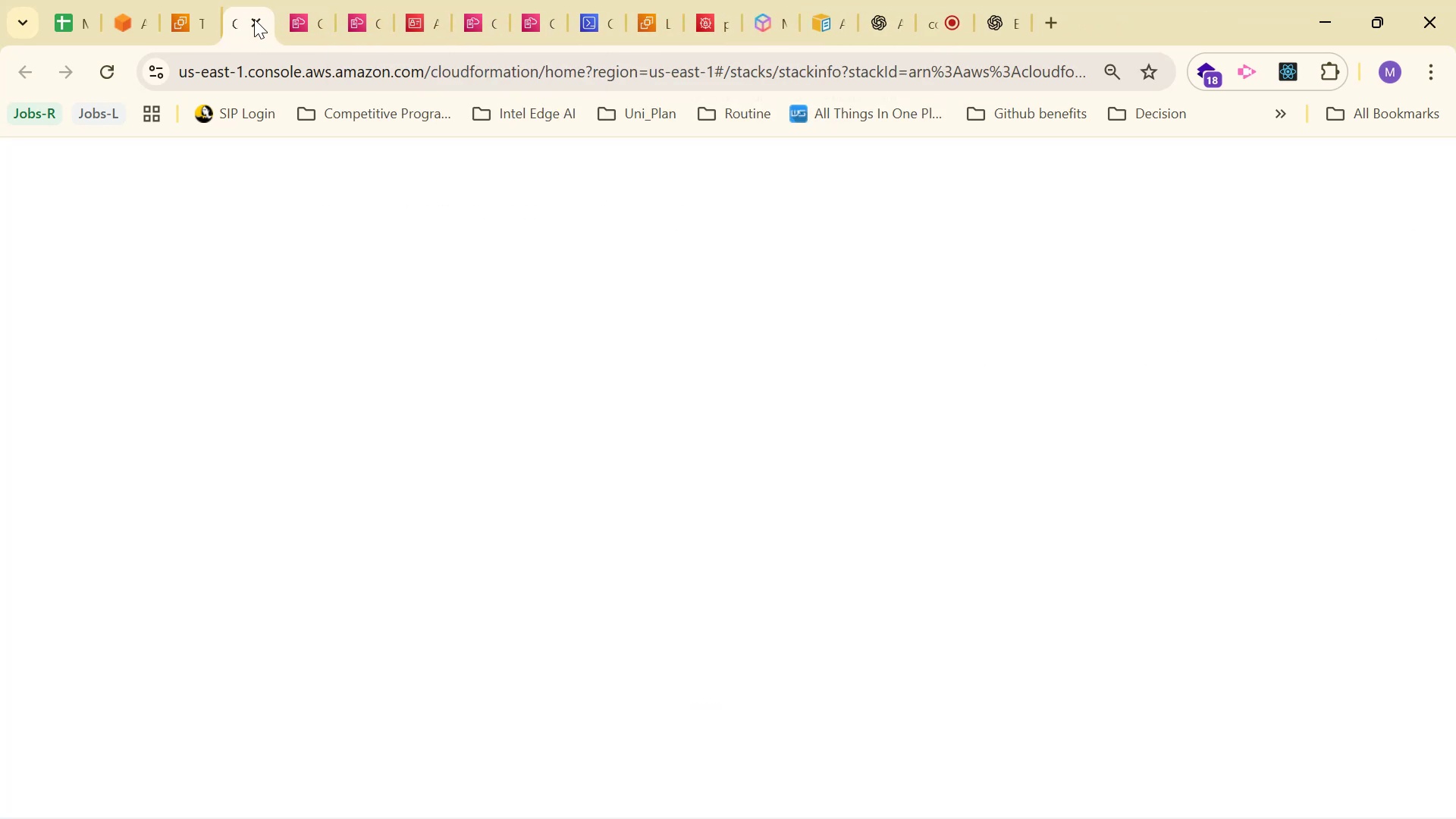 
triple_click([254, 19])
 